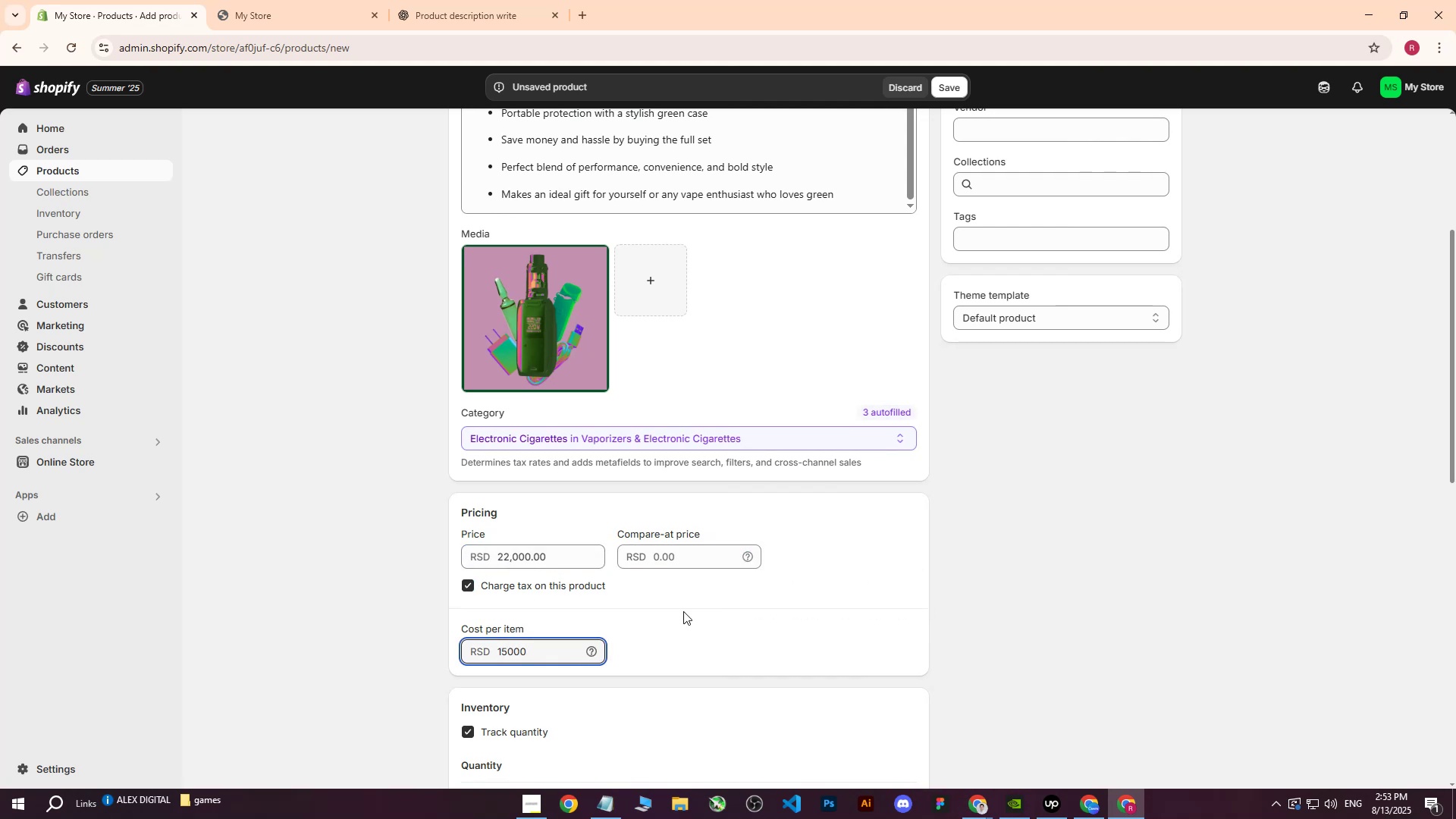 
left_click([734, 619])
 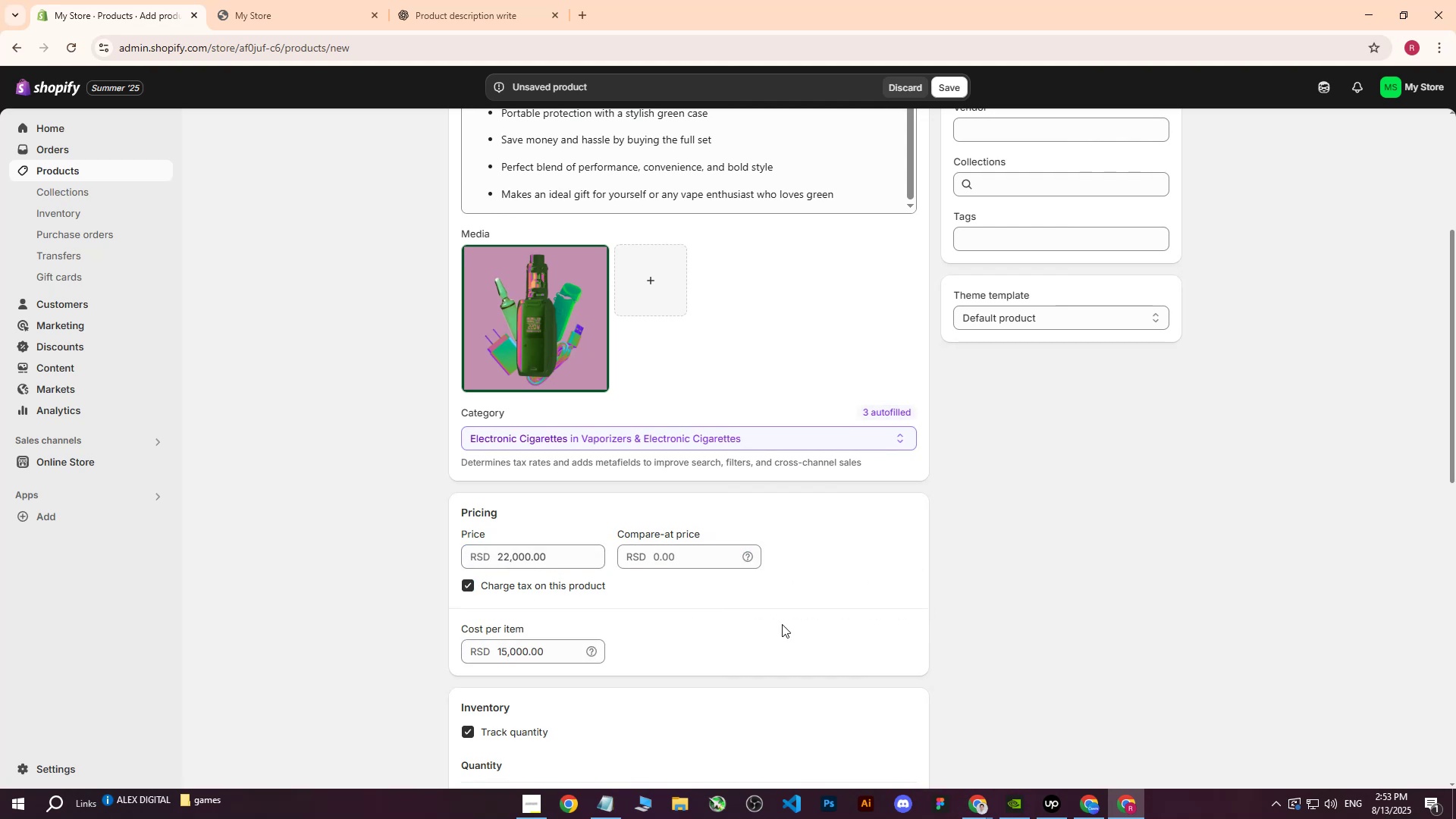 
scroll: coordinate [775, 474], scroll_direction: down, amount: 4.0
 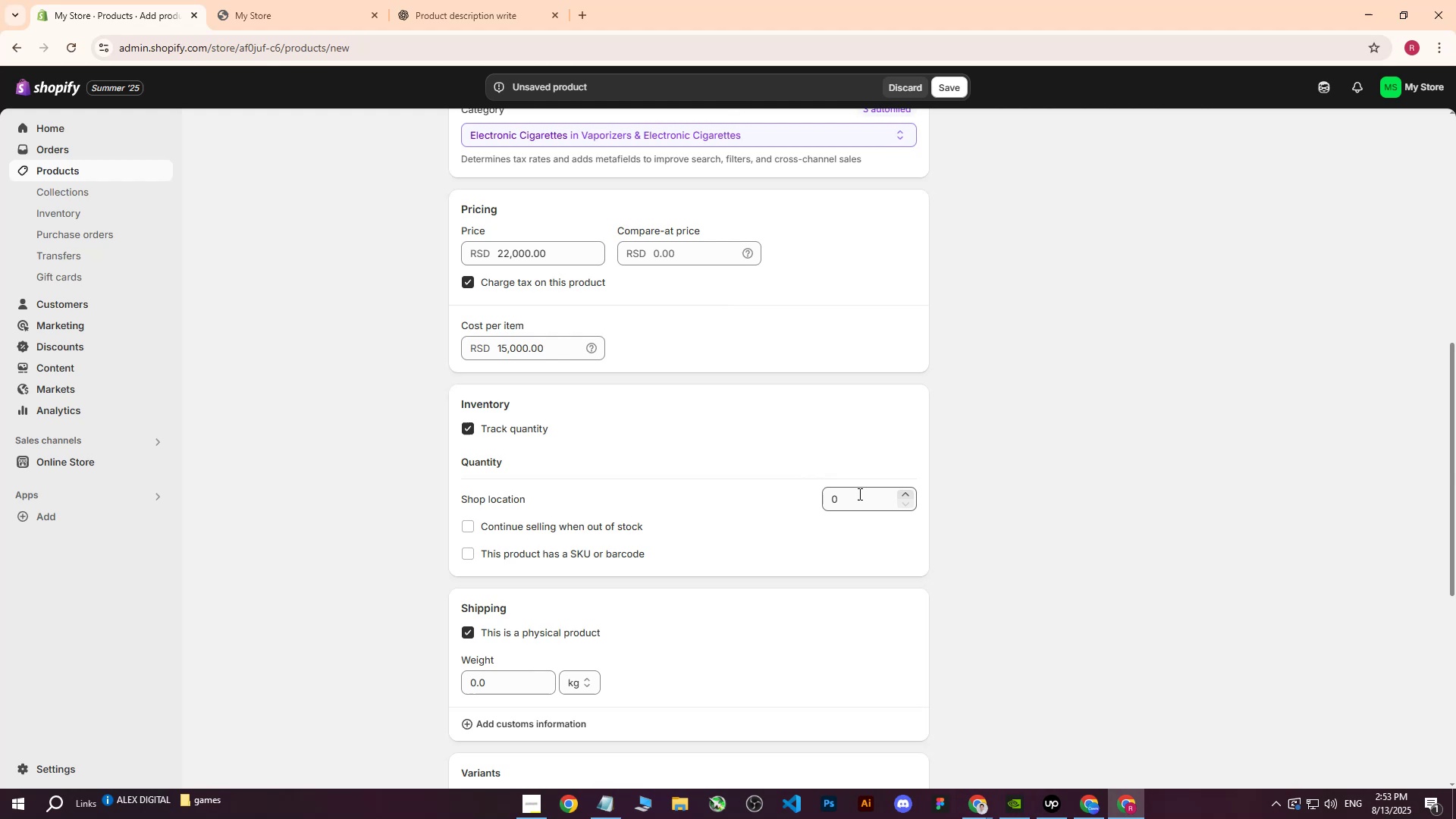 
left_click([858, 494])
 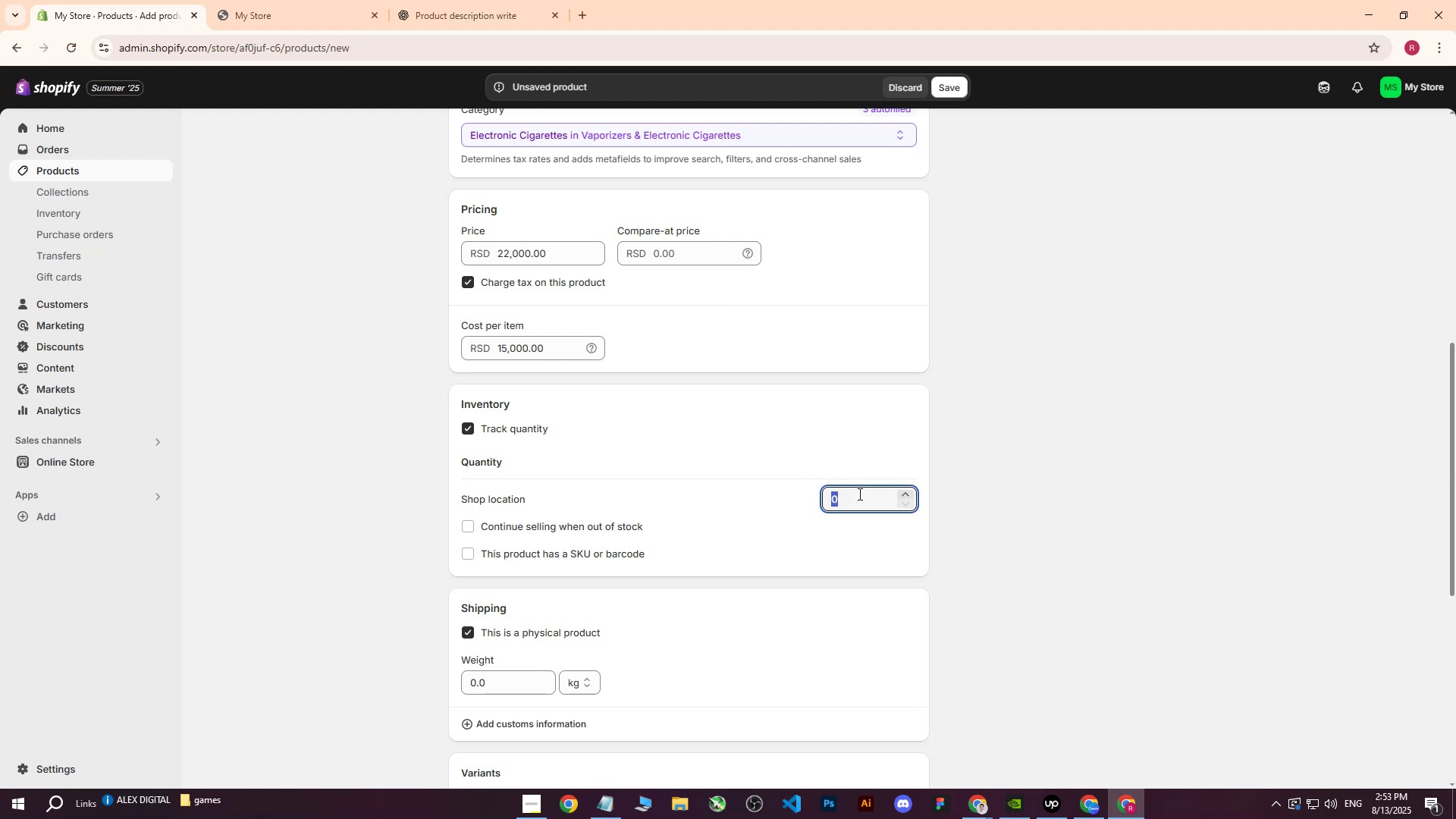 
type(150)
 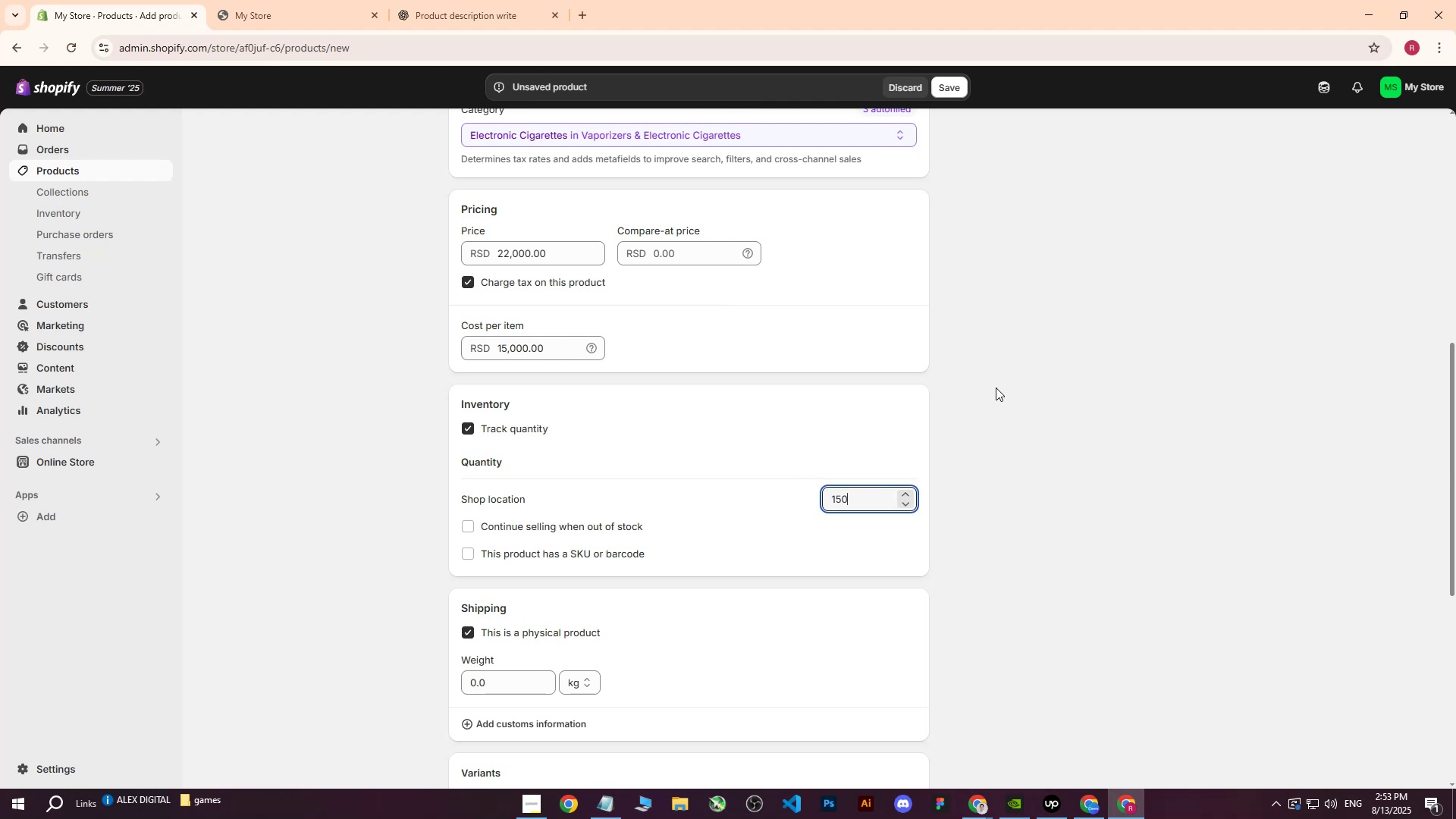 
left_click([996, 388])
 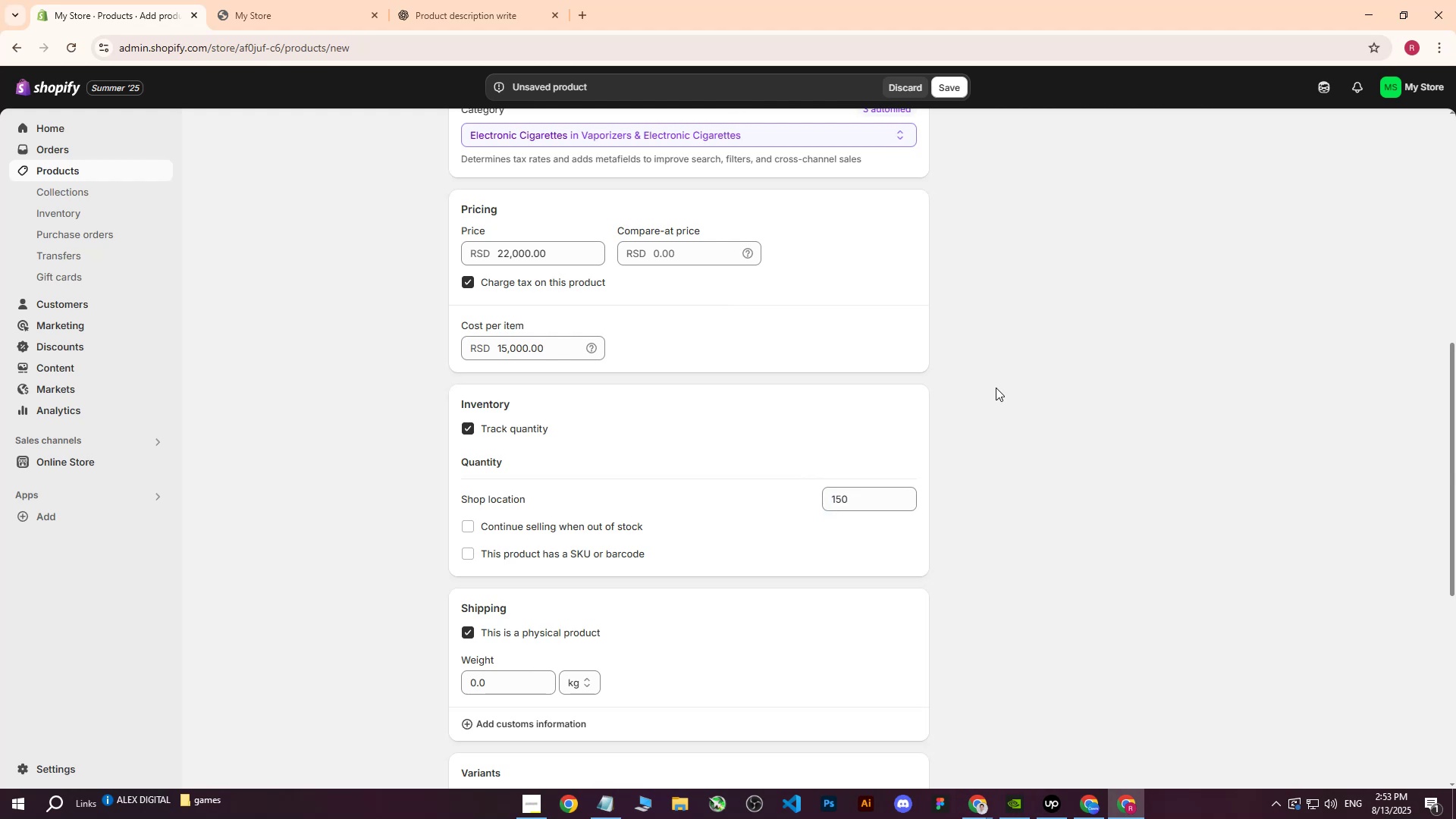 
scroll: coordinate [992, 393], scroll_direction: down, amount: 3.0
 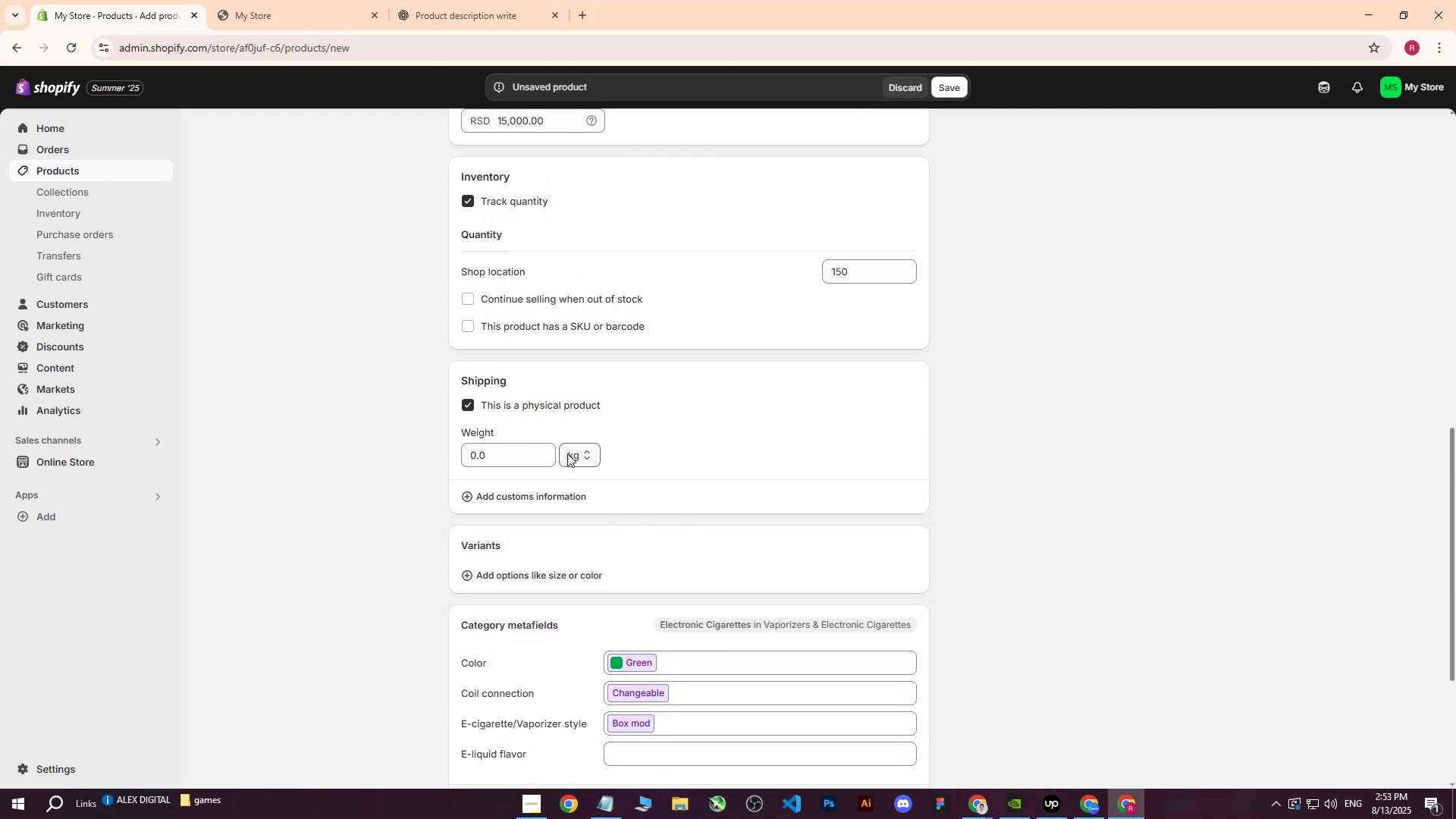 
left_click([500, 457])
 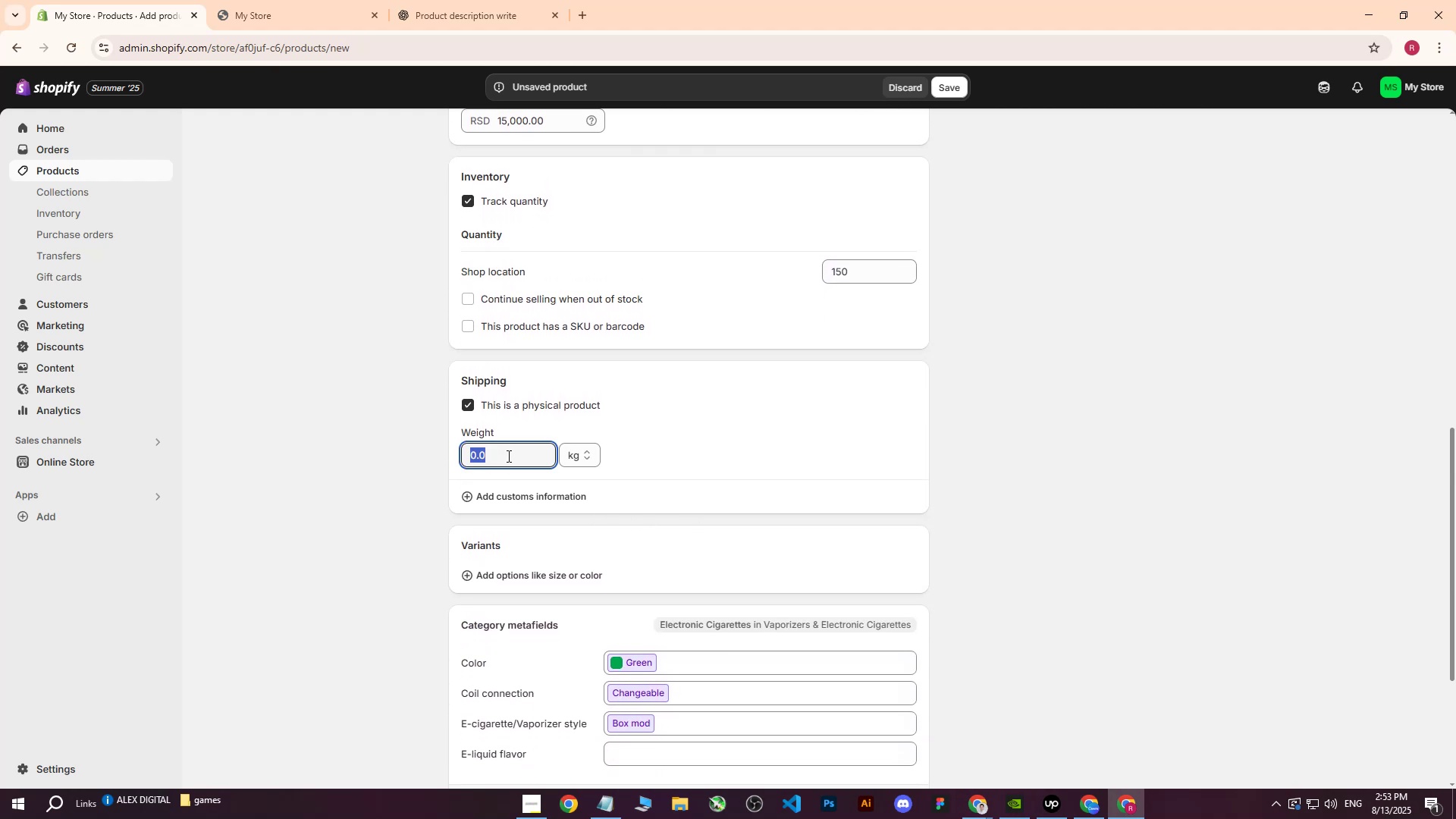 
key(4)
 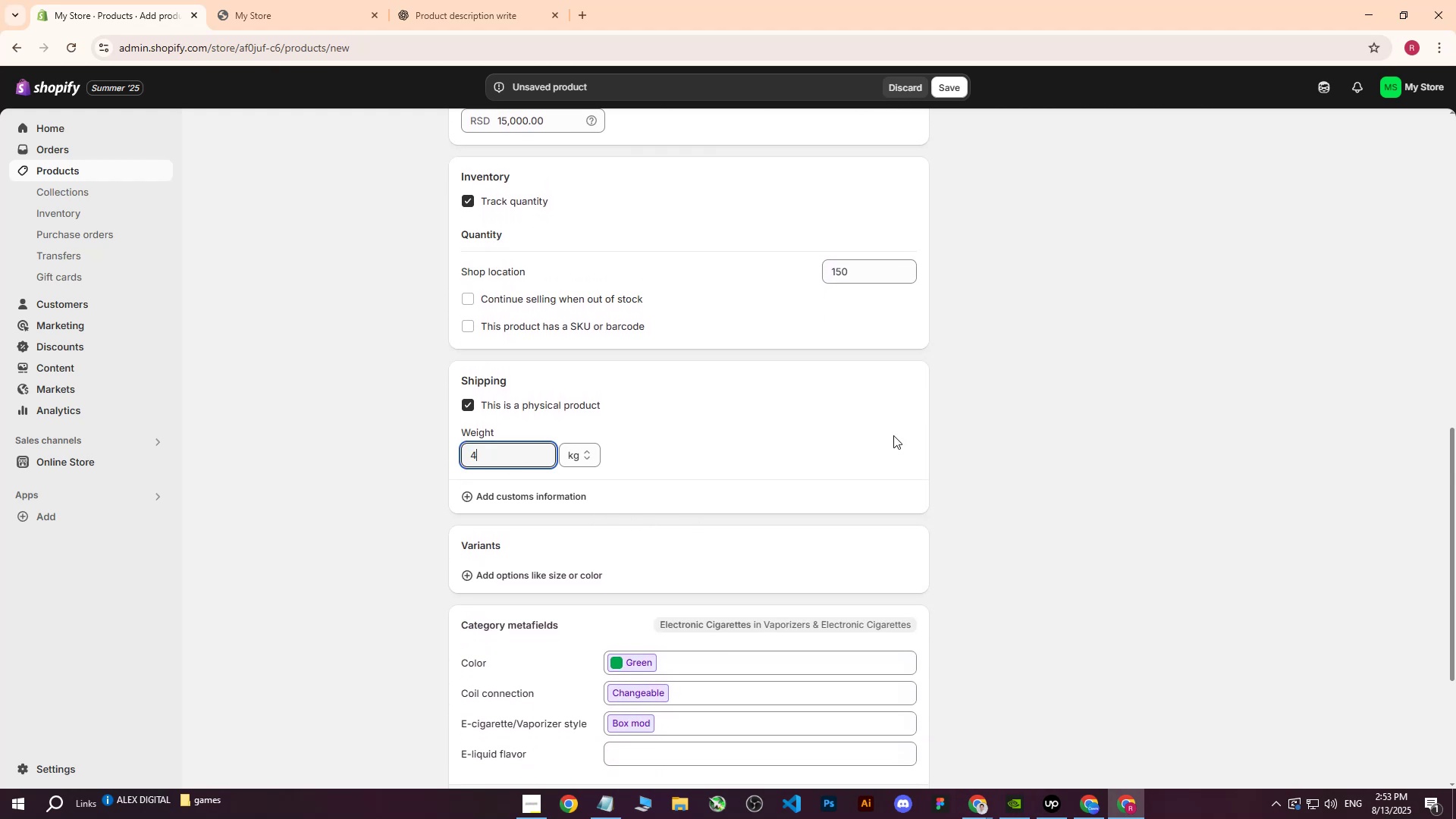 
left_click([900, 435])
 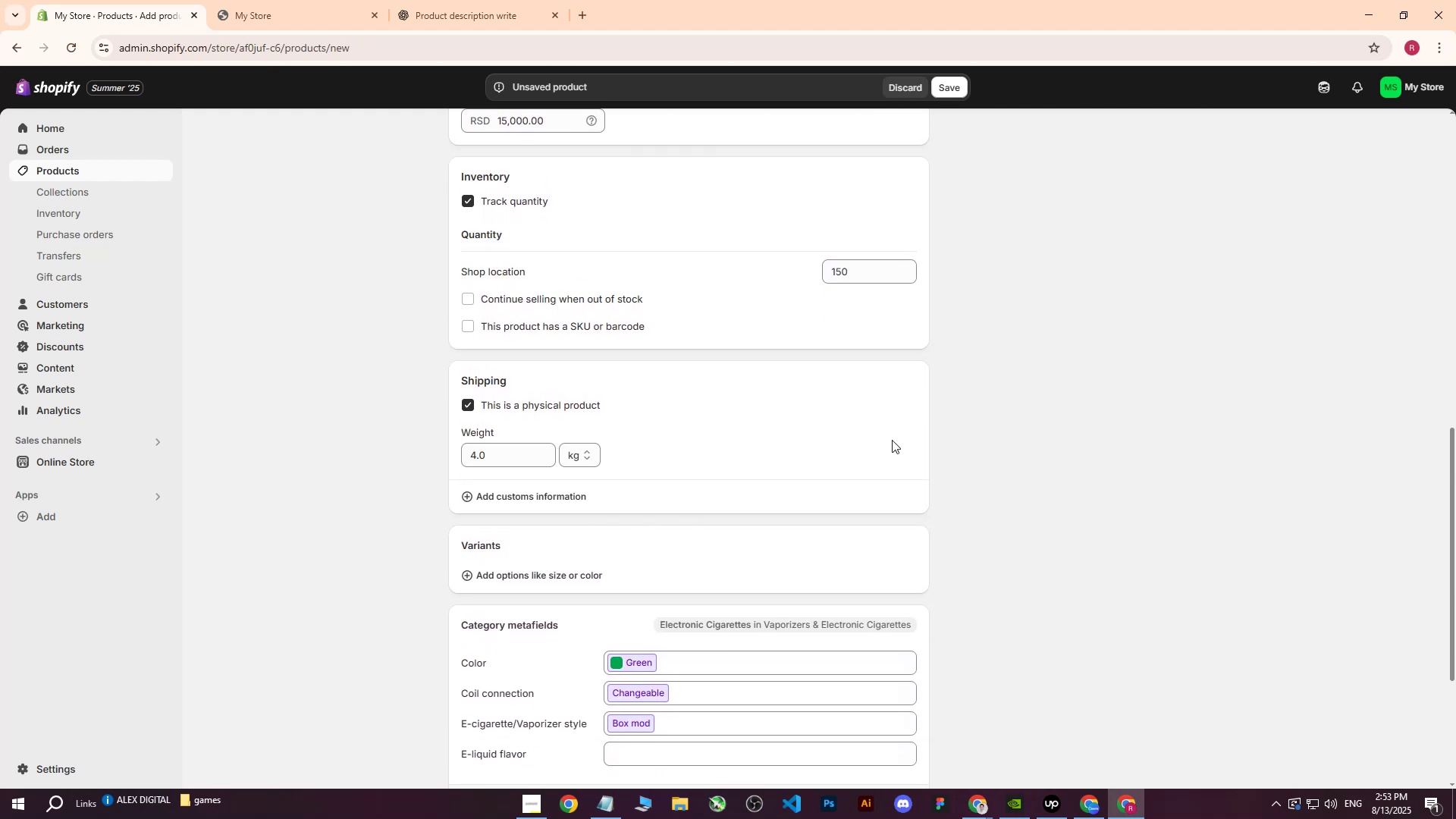 
scroll: coordinate [1003, 523], scroll_direction: up, amount: 11.0
 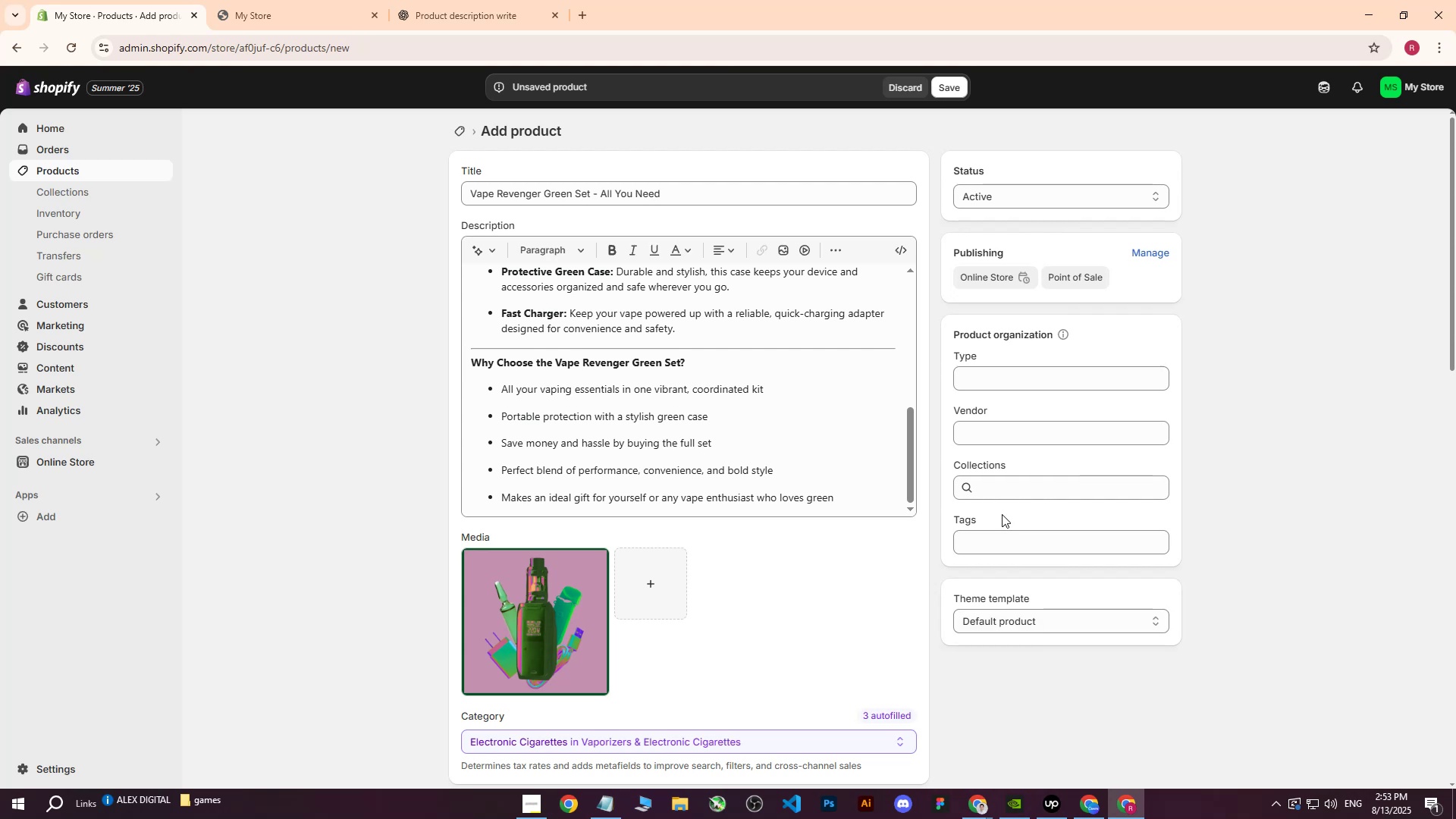 
left_click_drag(start_coordinate=[708, 195], to_coordinate=[413, 184])
 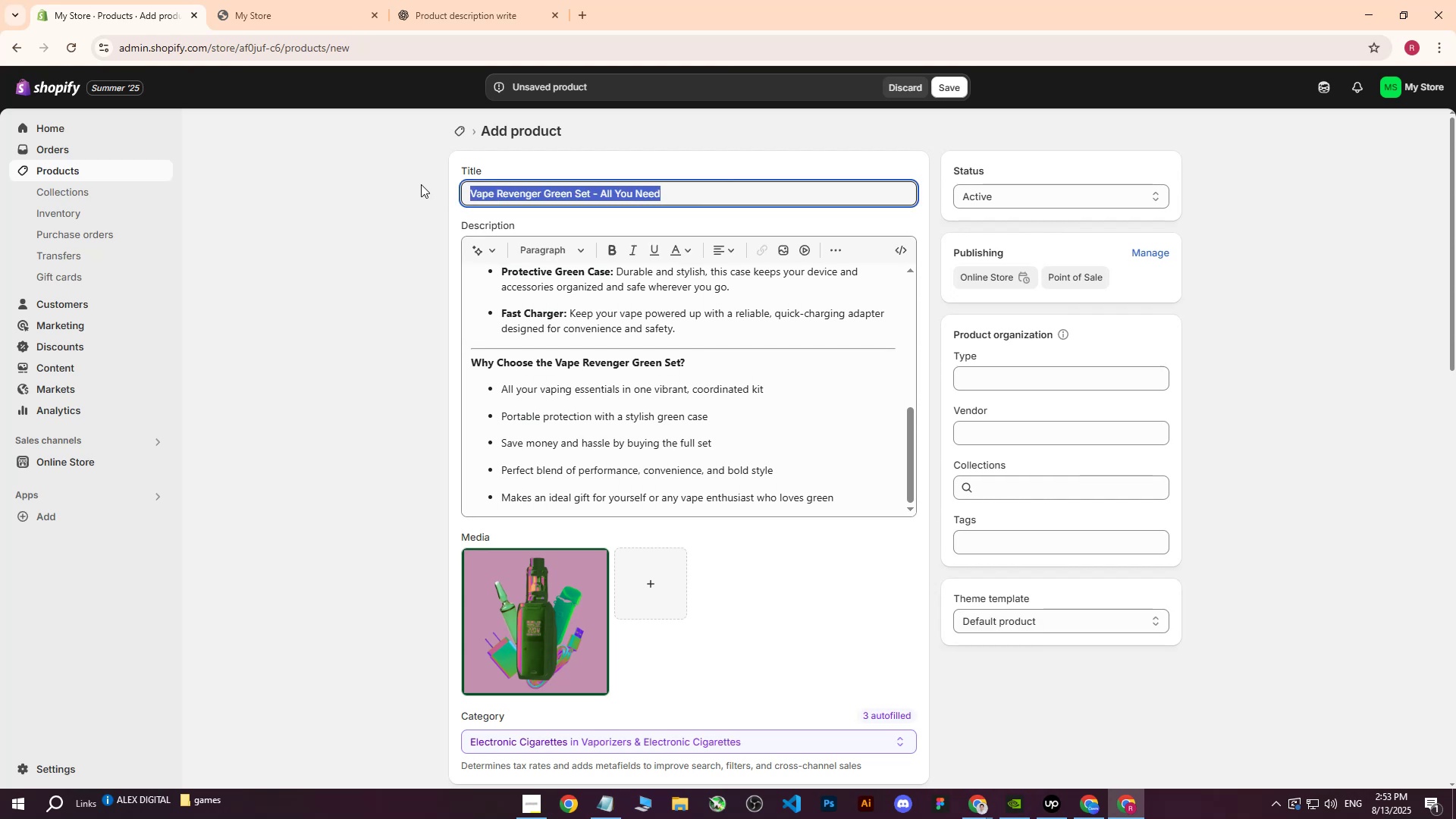 
key(Control+ControlLeft)
 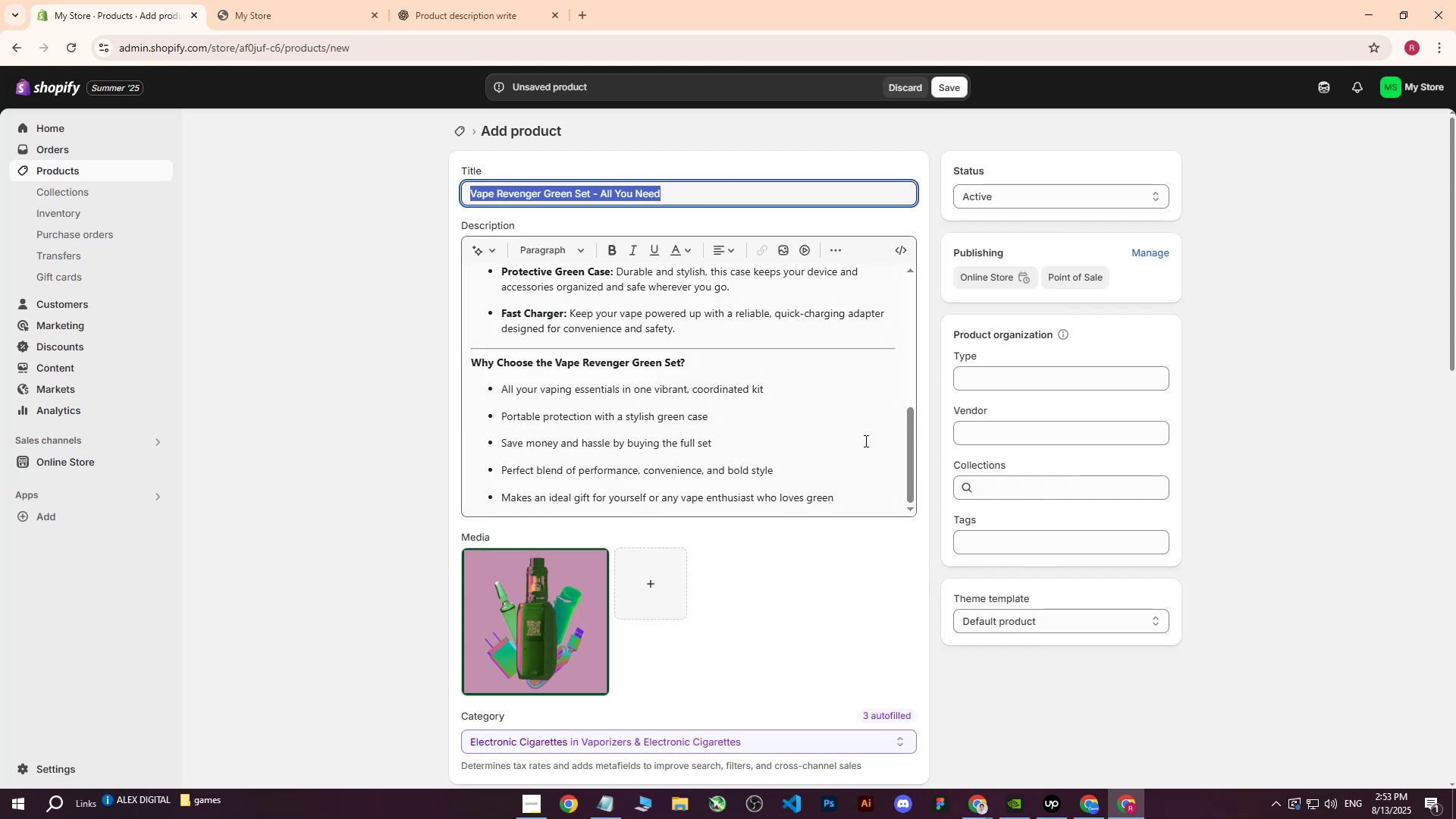 
key(Control+C)
 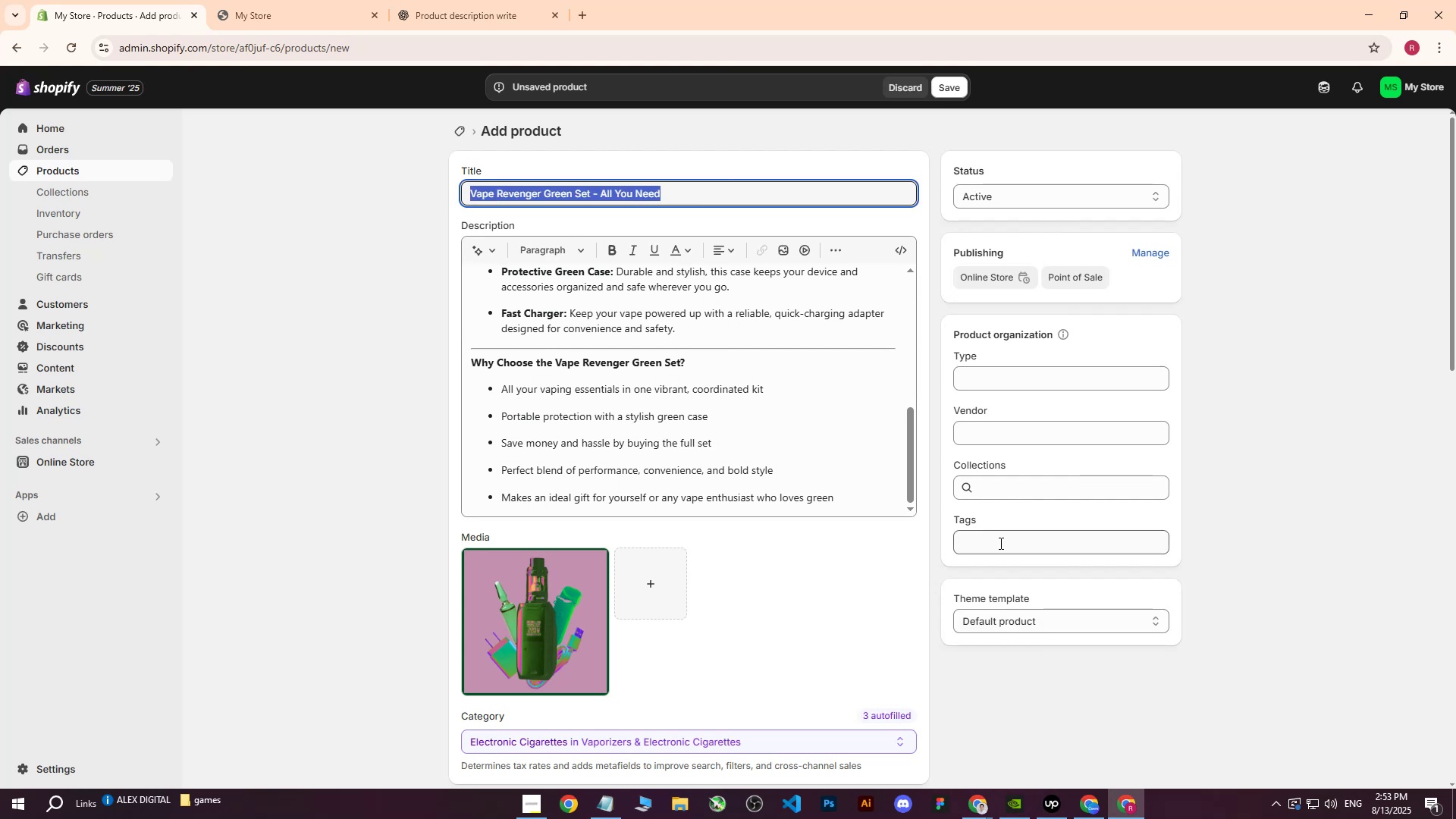 
left_click([999, 543])
 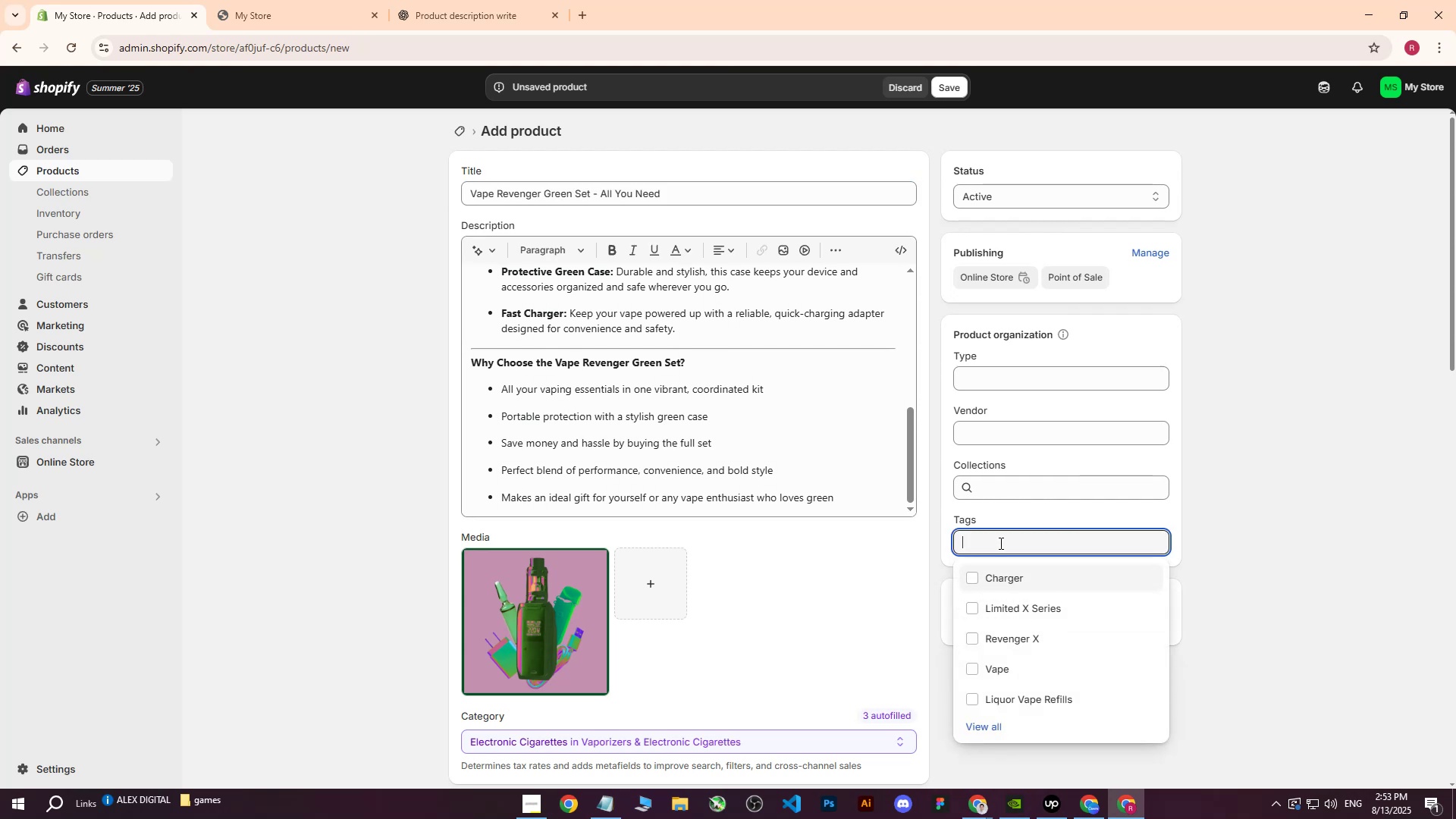 
key(Control+ControlLeft)
 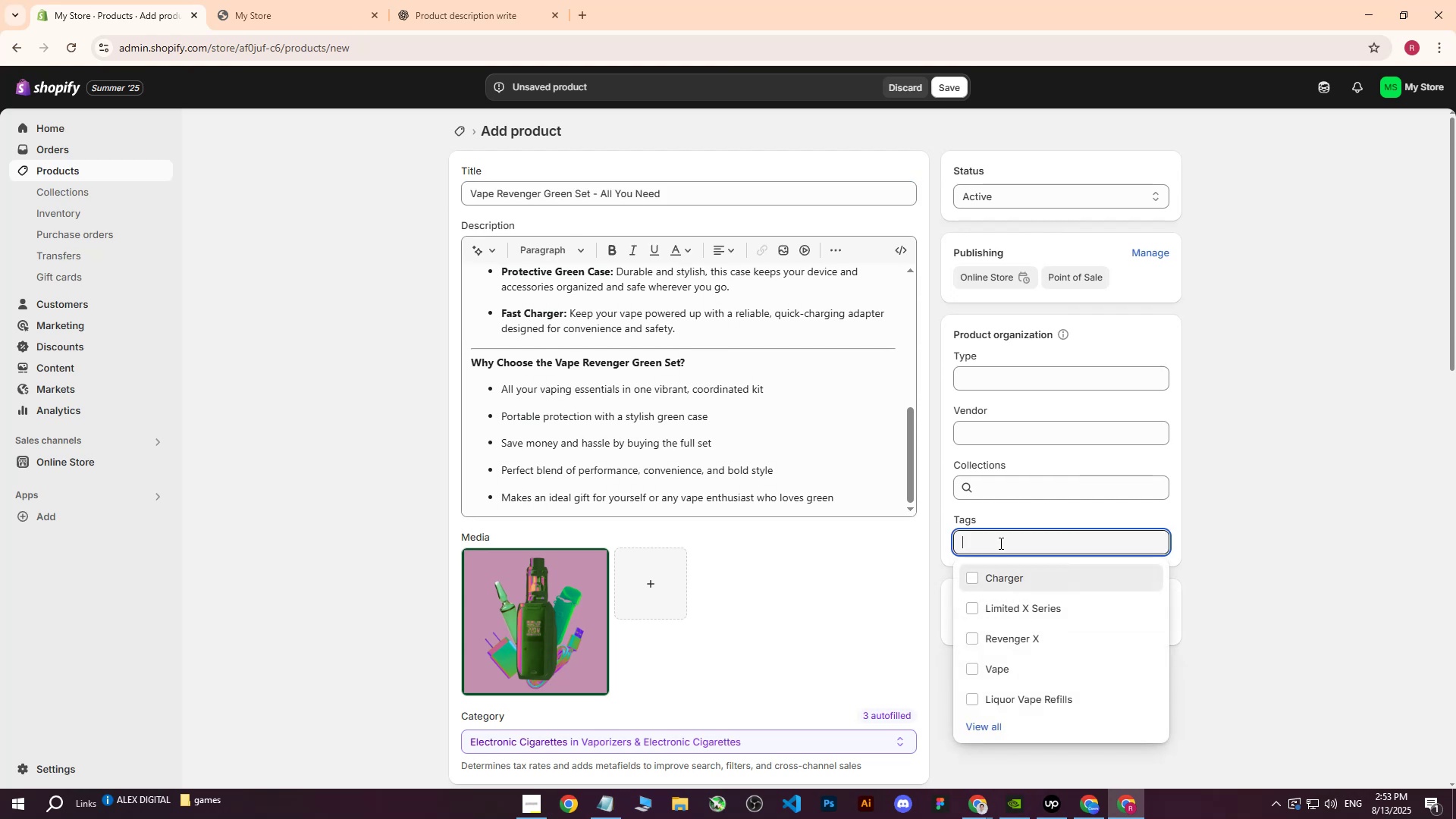 
key(Control+V)
 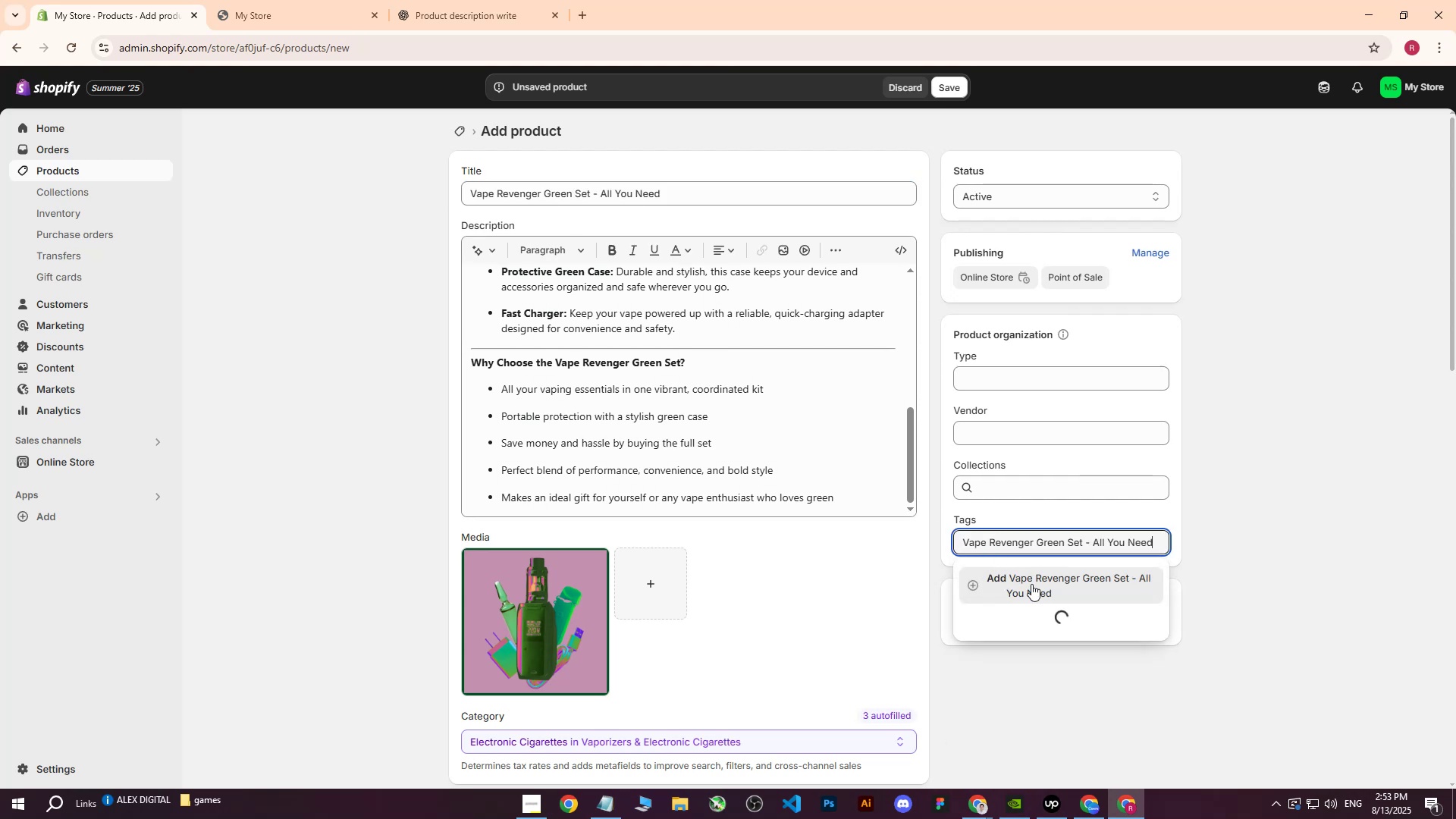 
left_click([1039, 585])
 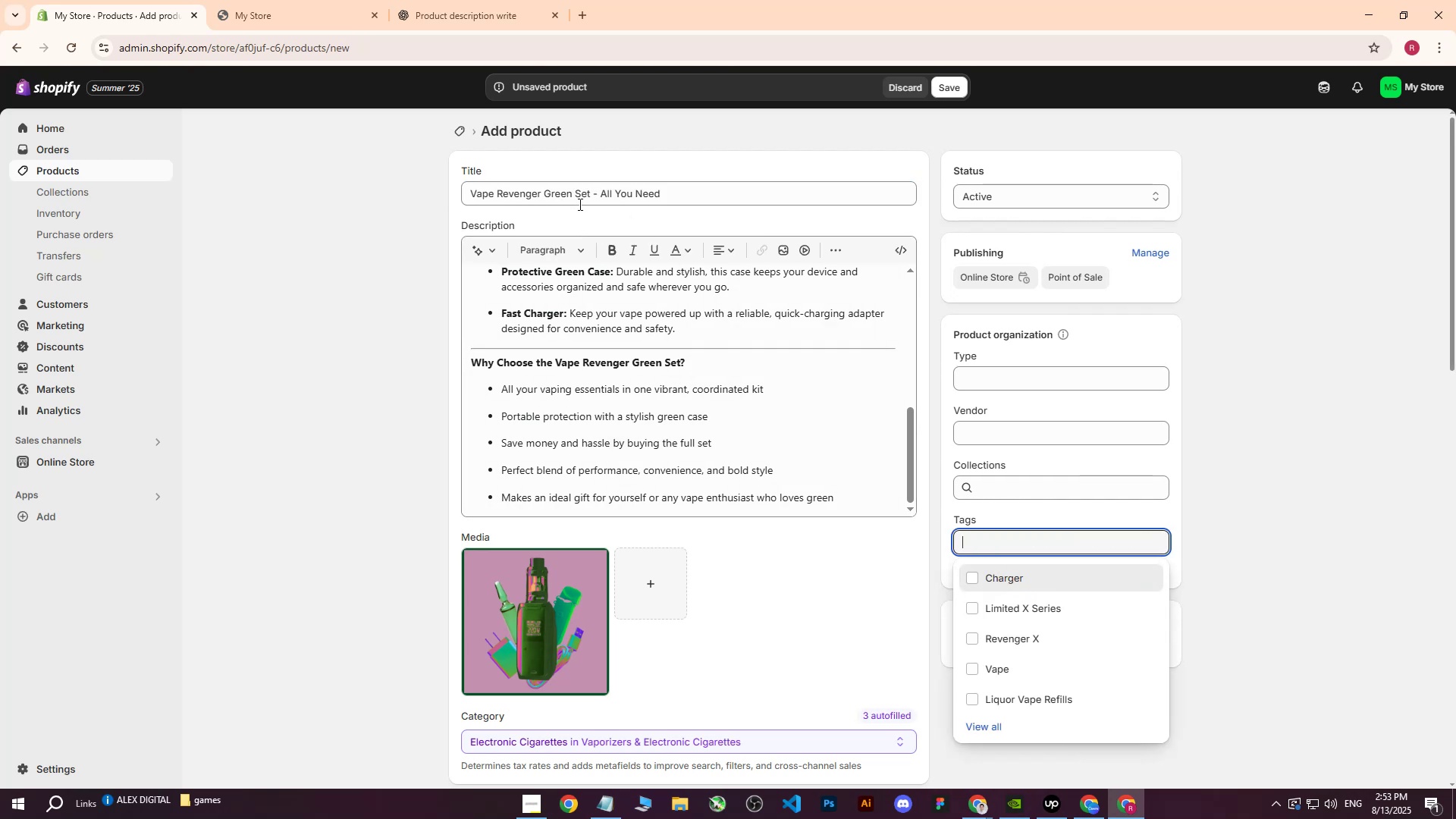 
left_click_drag(start_coordinate=[592, 195], to_coordinate=[452, 197])
 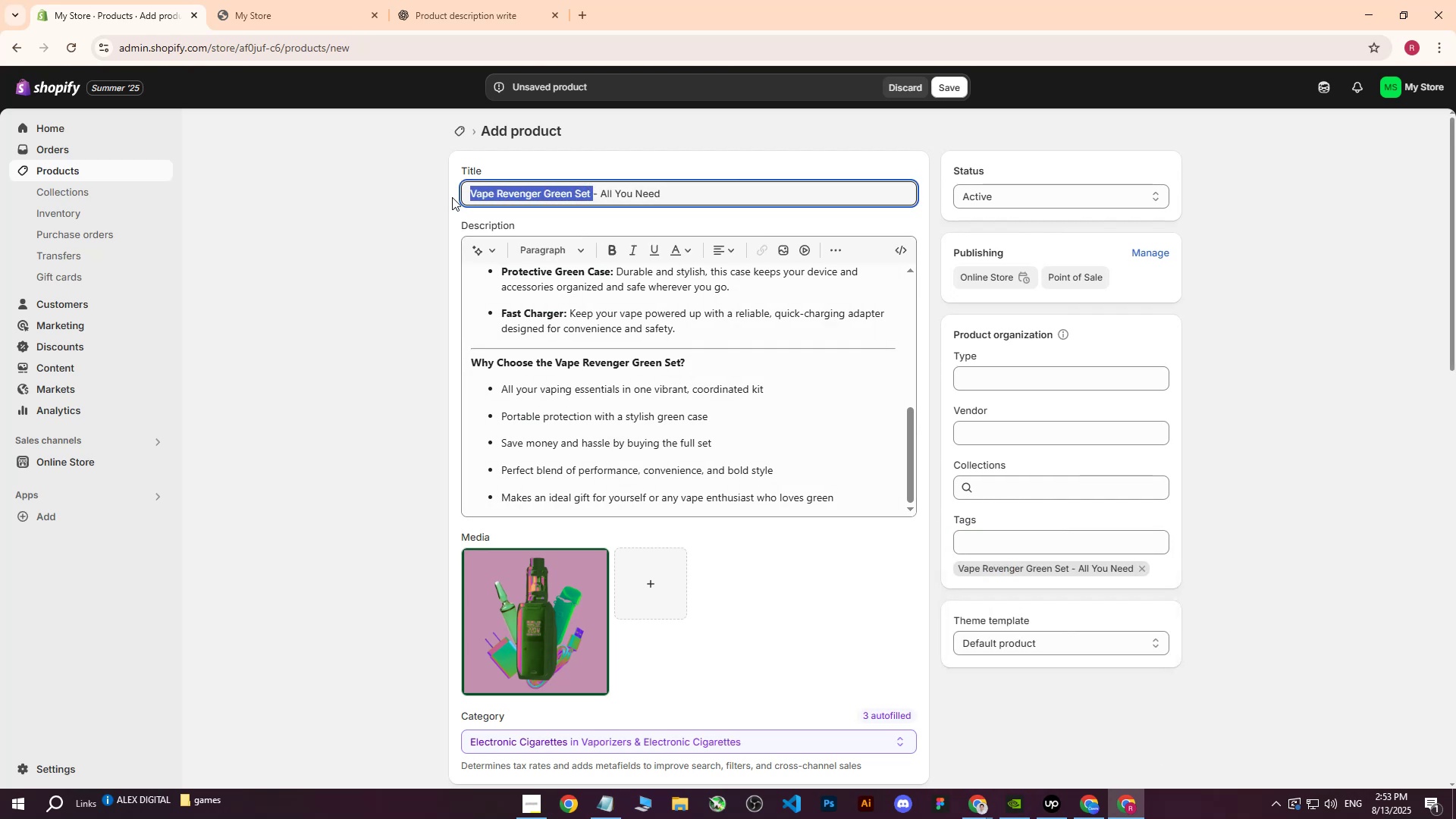 
key(Control+ControlLeft)
 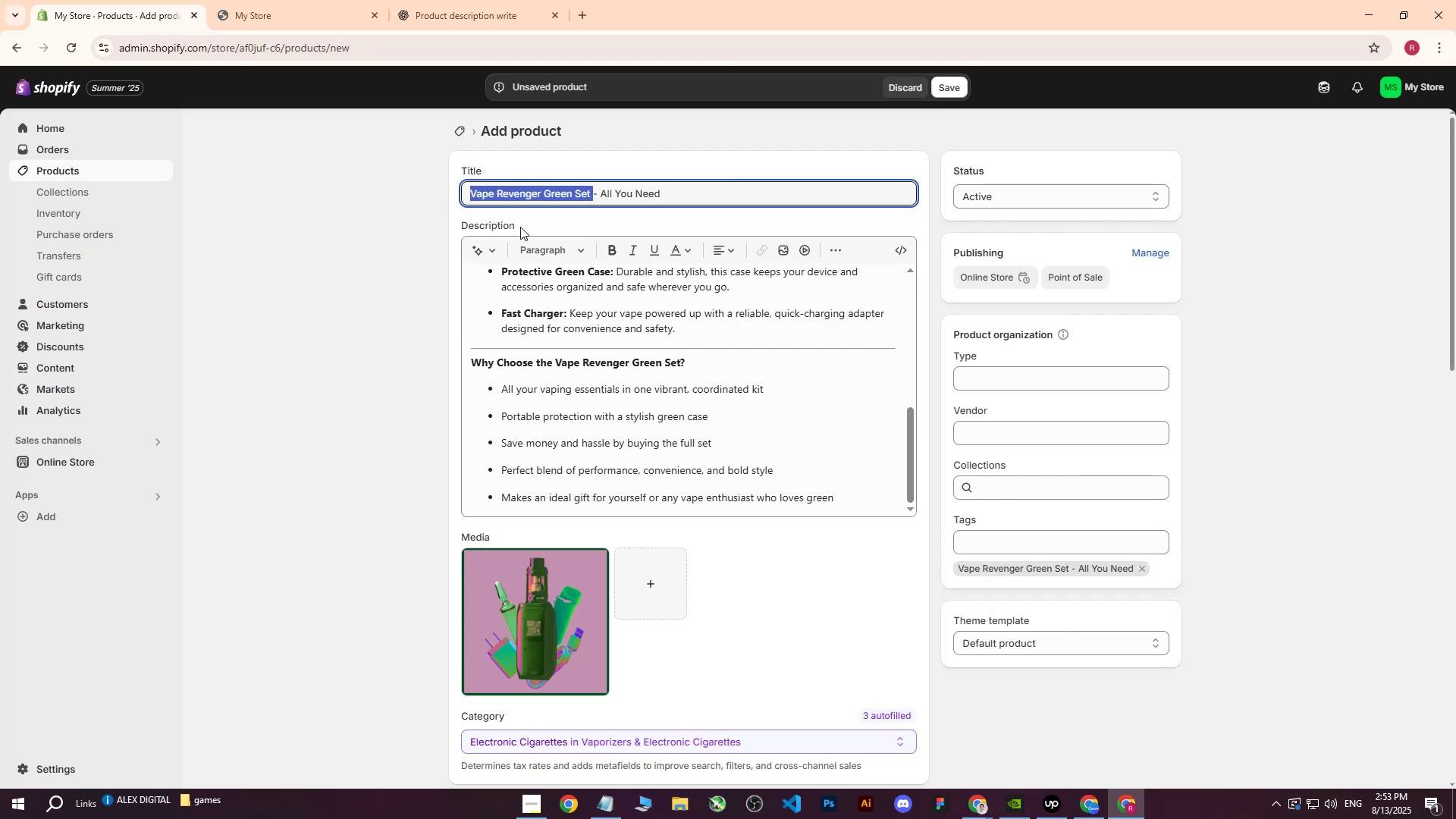 
key(Control+C)
 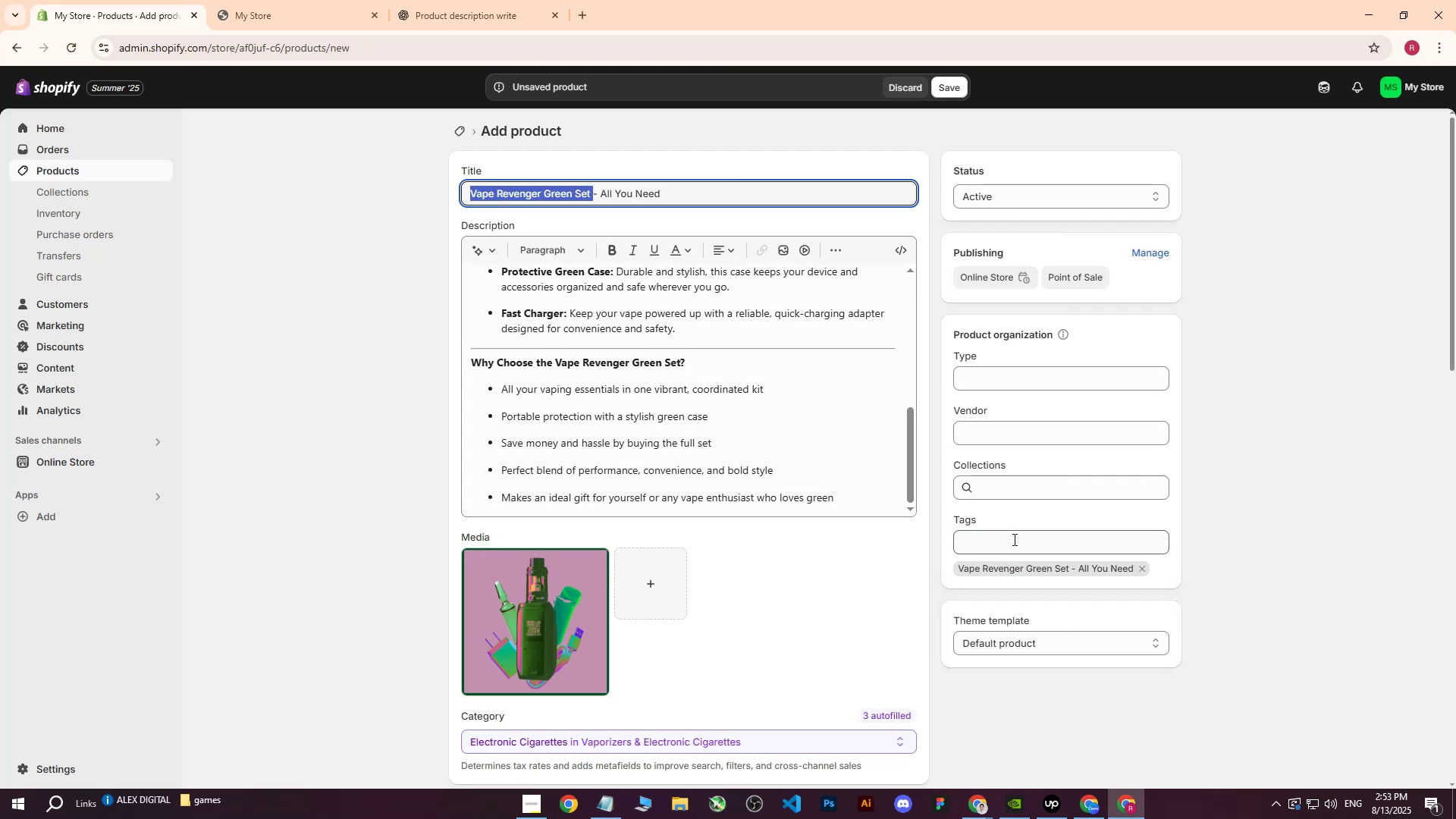 
left_click([1013, 548])
 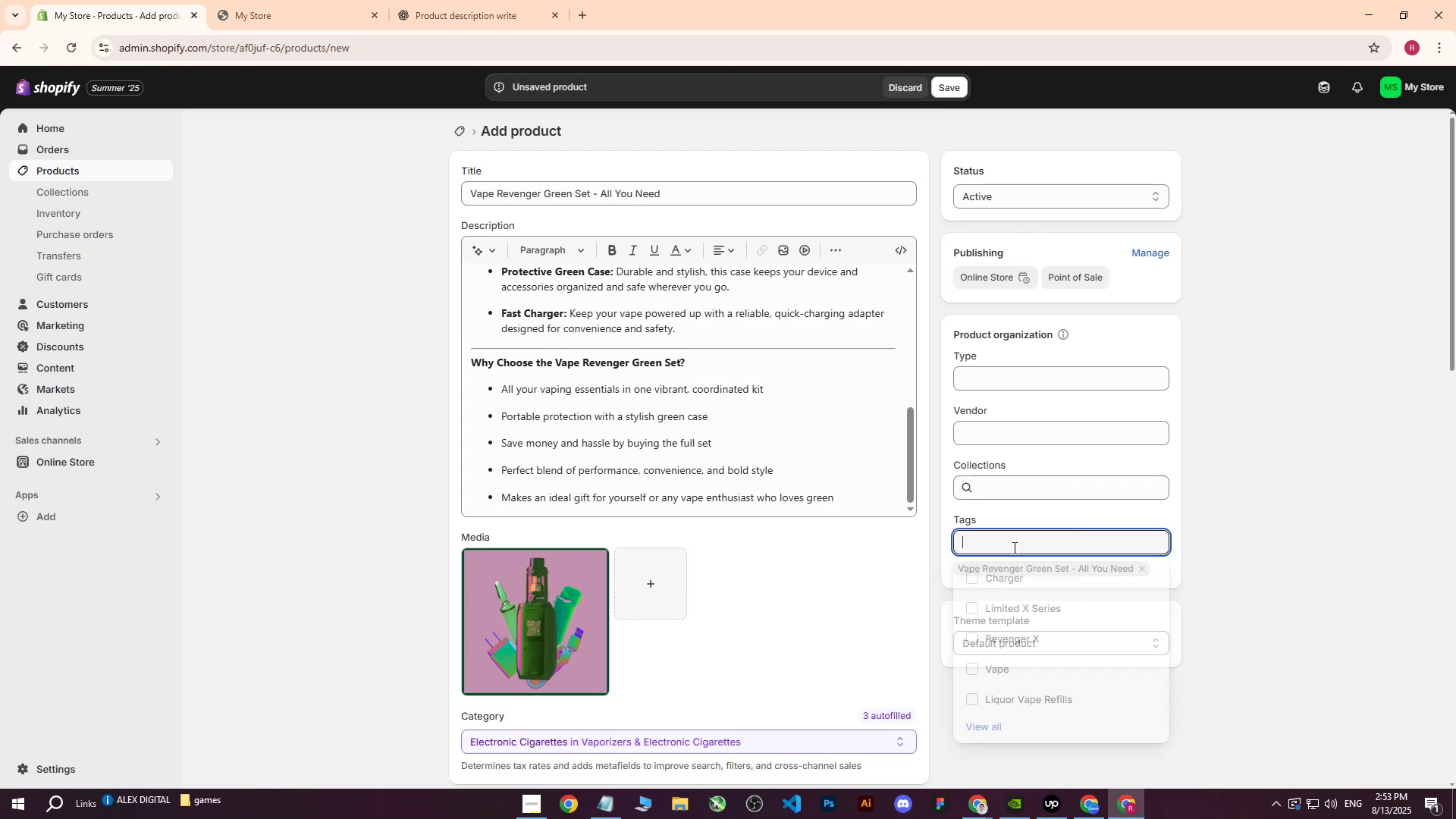 
key(Control+ControlLeft)
 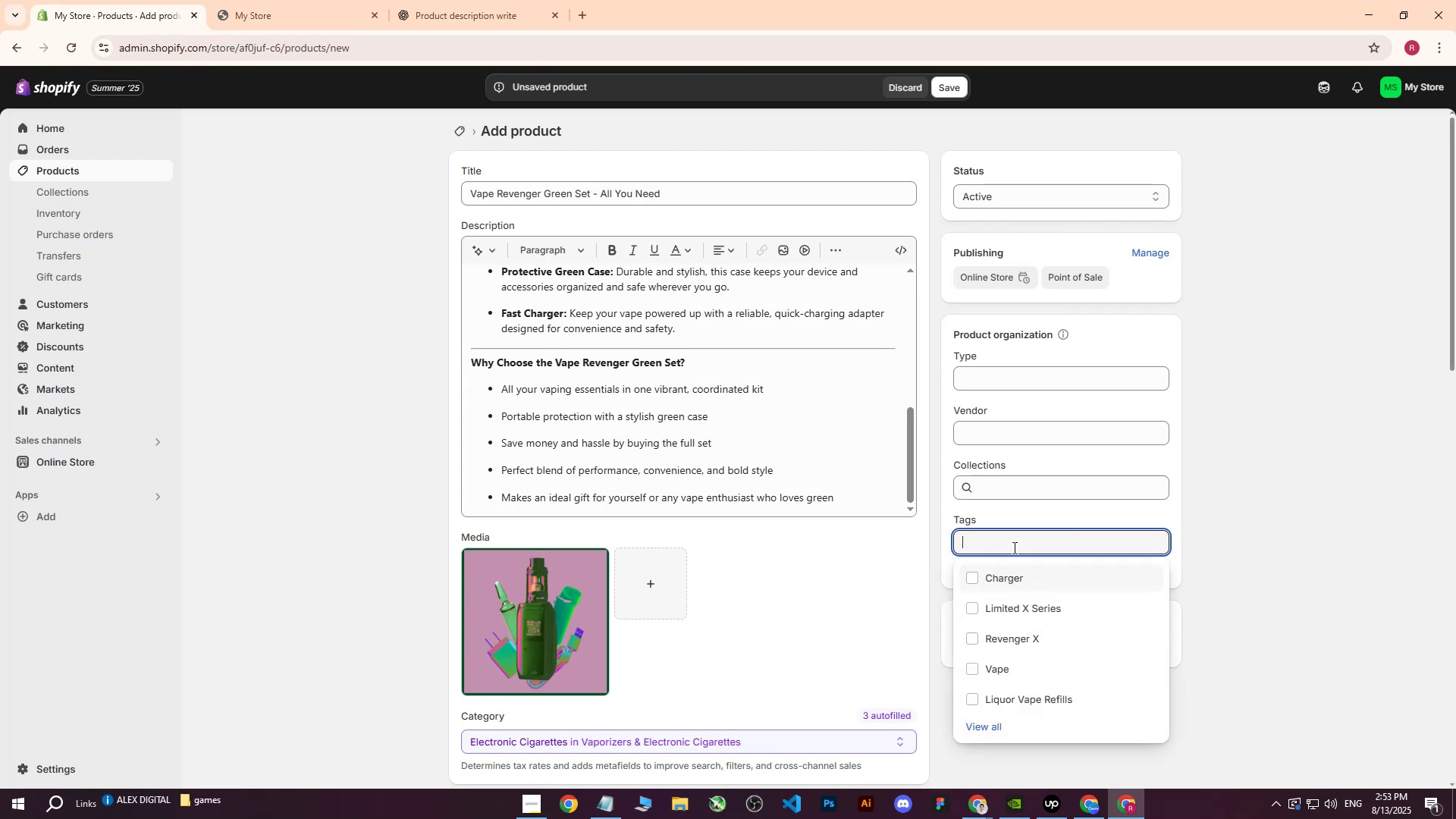 
key(Control+V)
 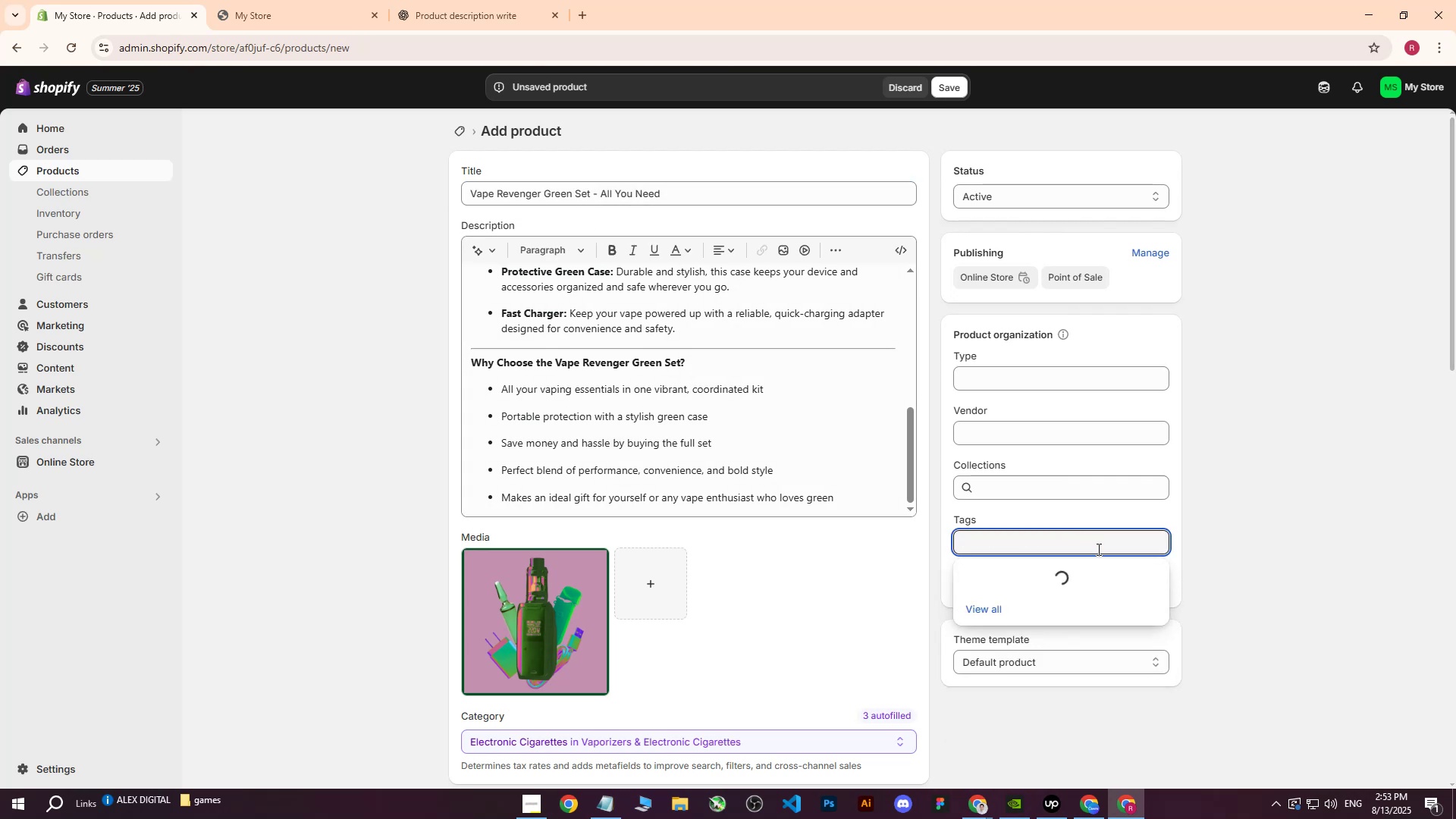 
double_click([1259, 443])
 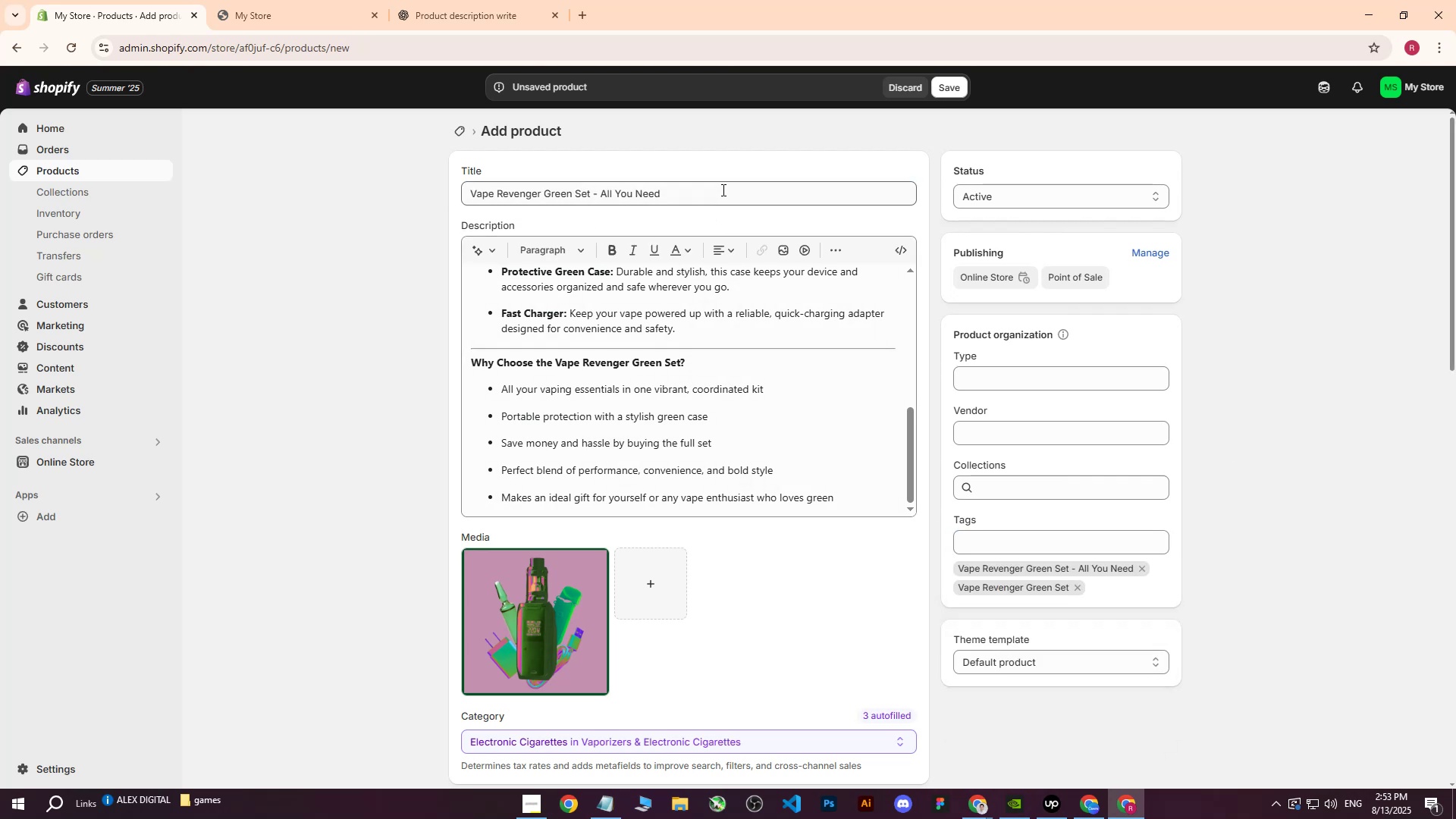 
left_click([722, 190])
 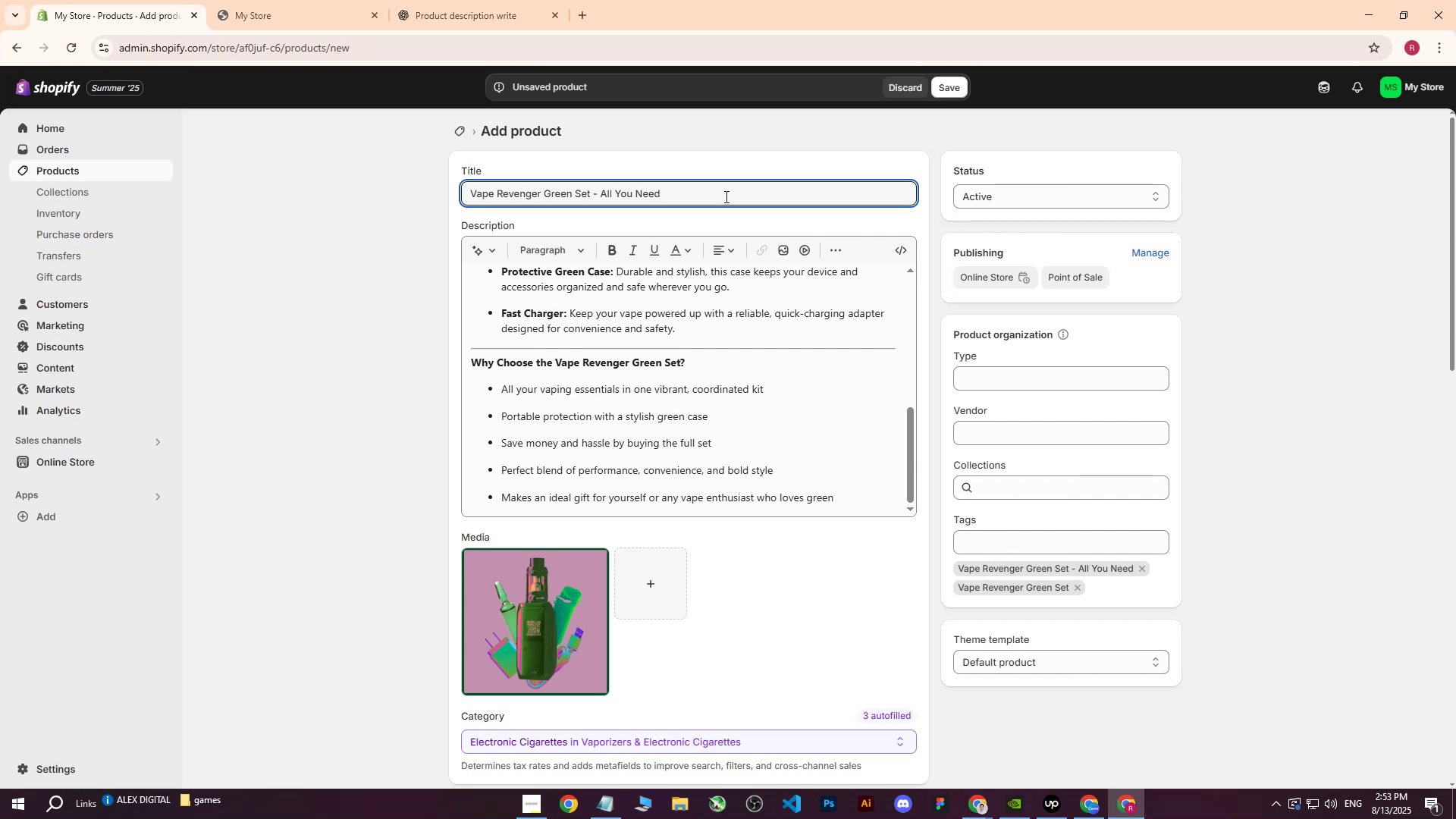 
wait(8.78)
 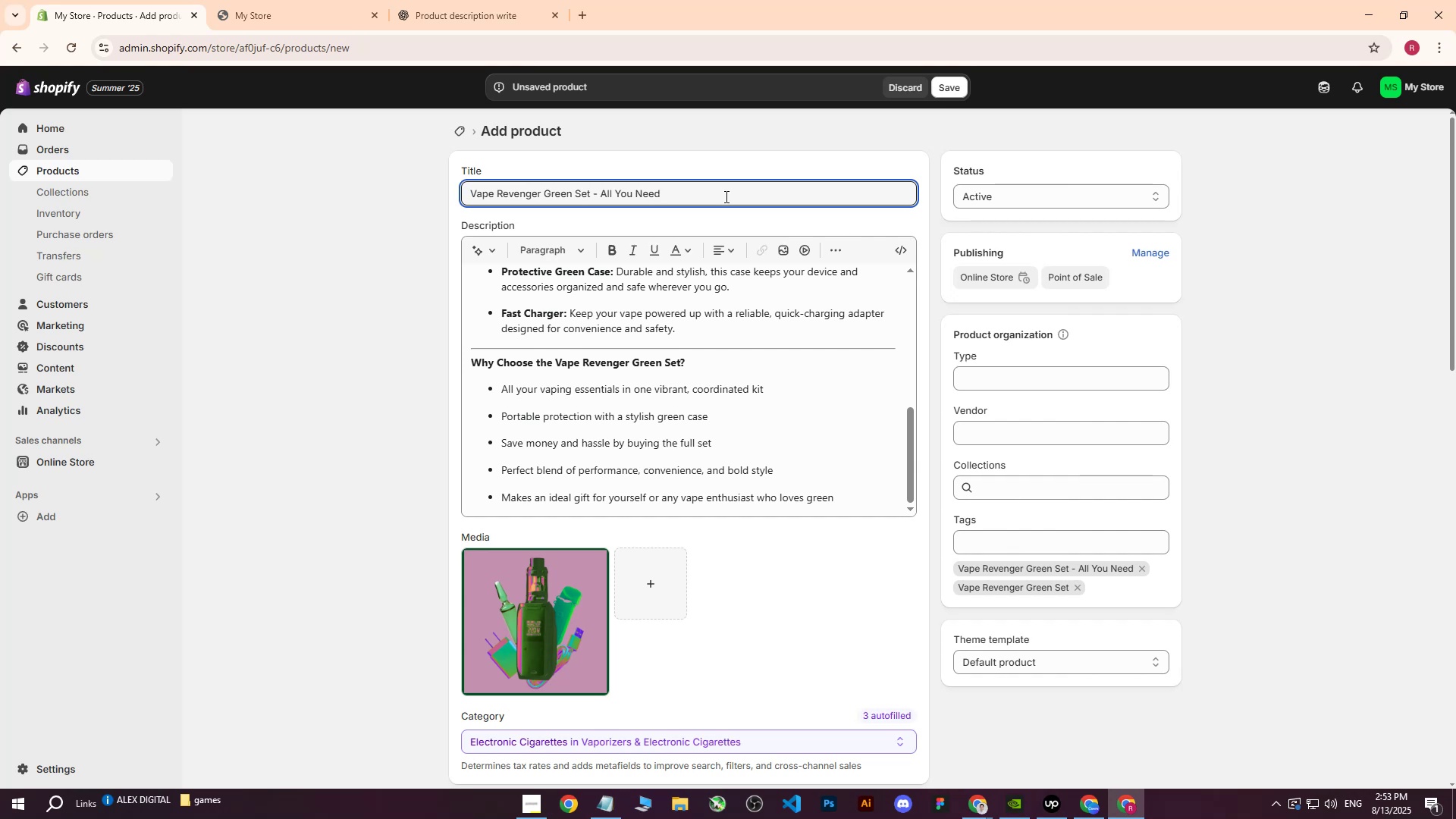 
left_click([1018, 548])
 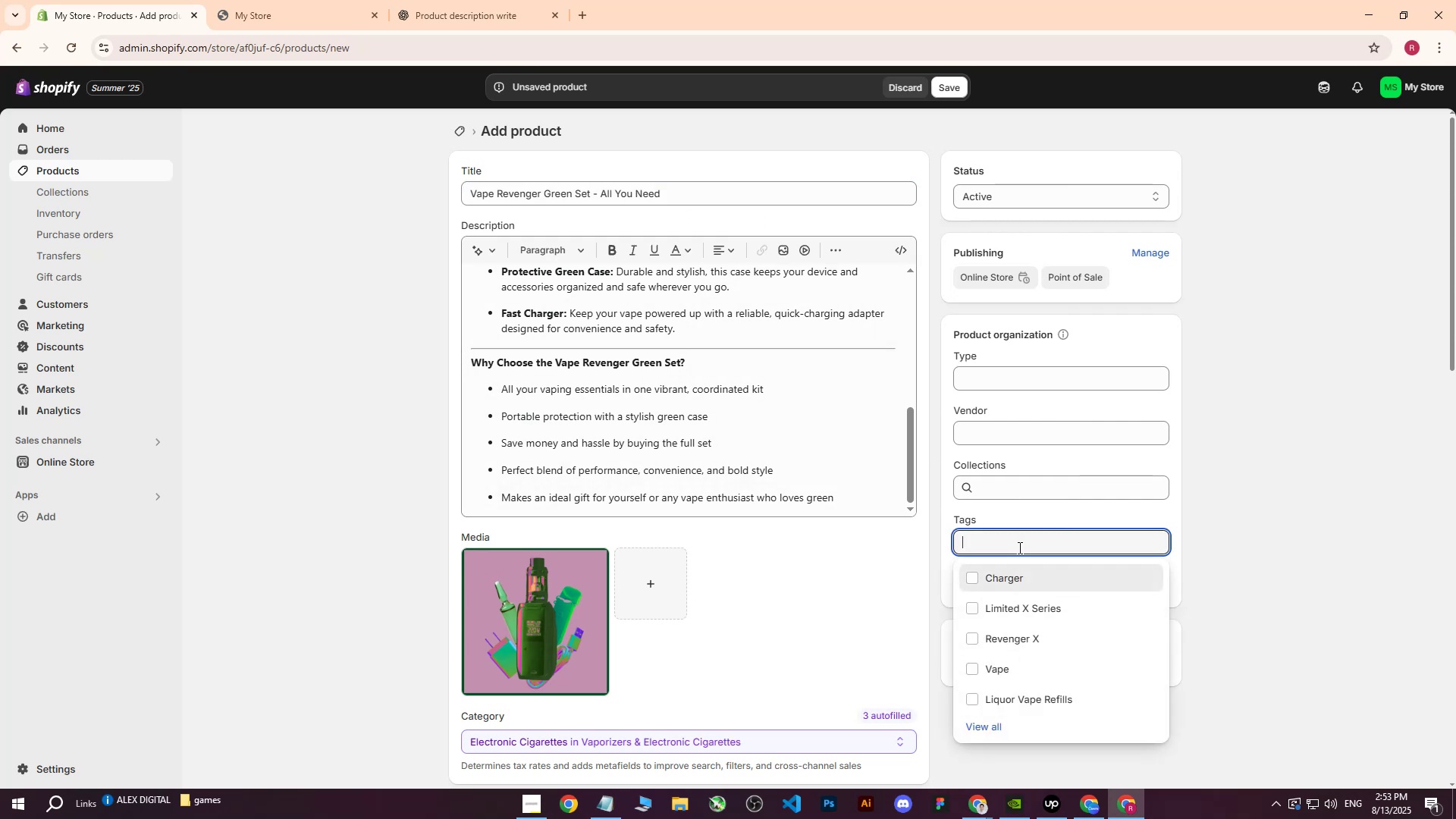 
type(Sett)
key(Backspace)
 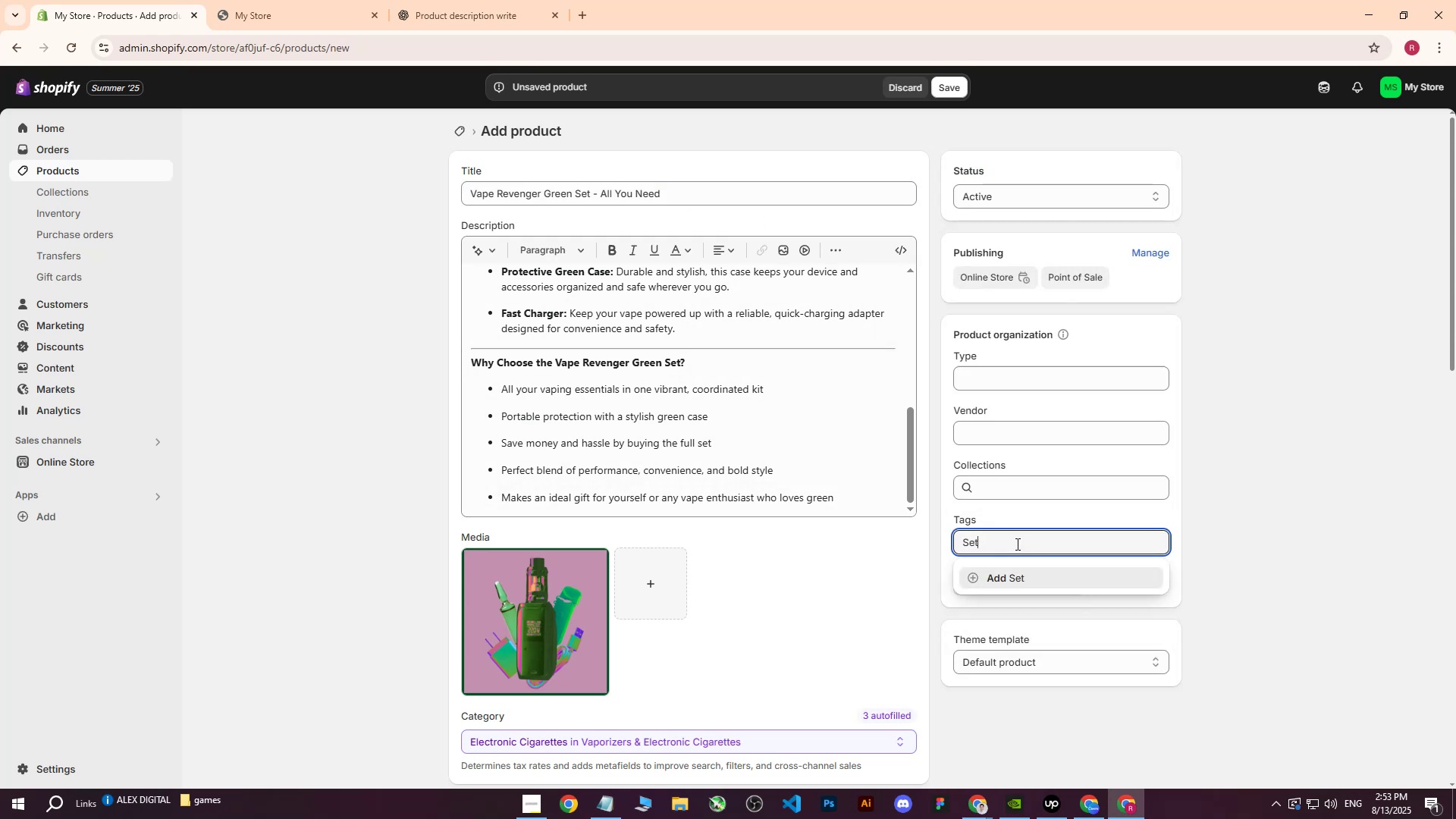 
key(Enter)
 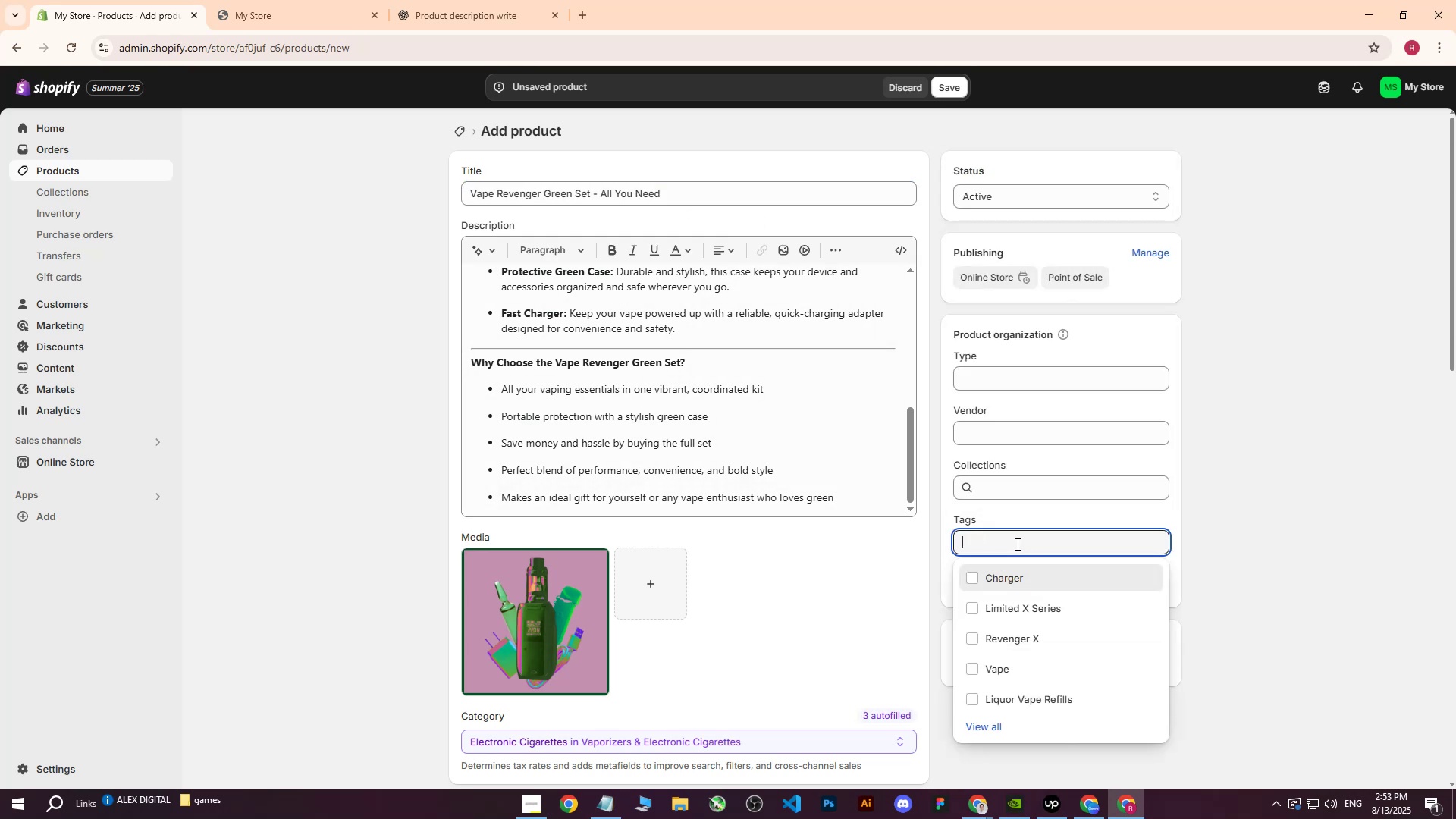 
type(Vape Set)
 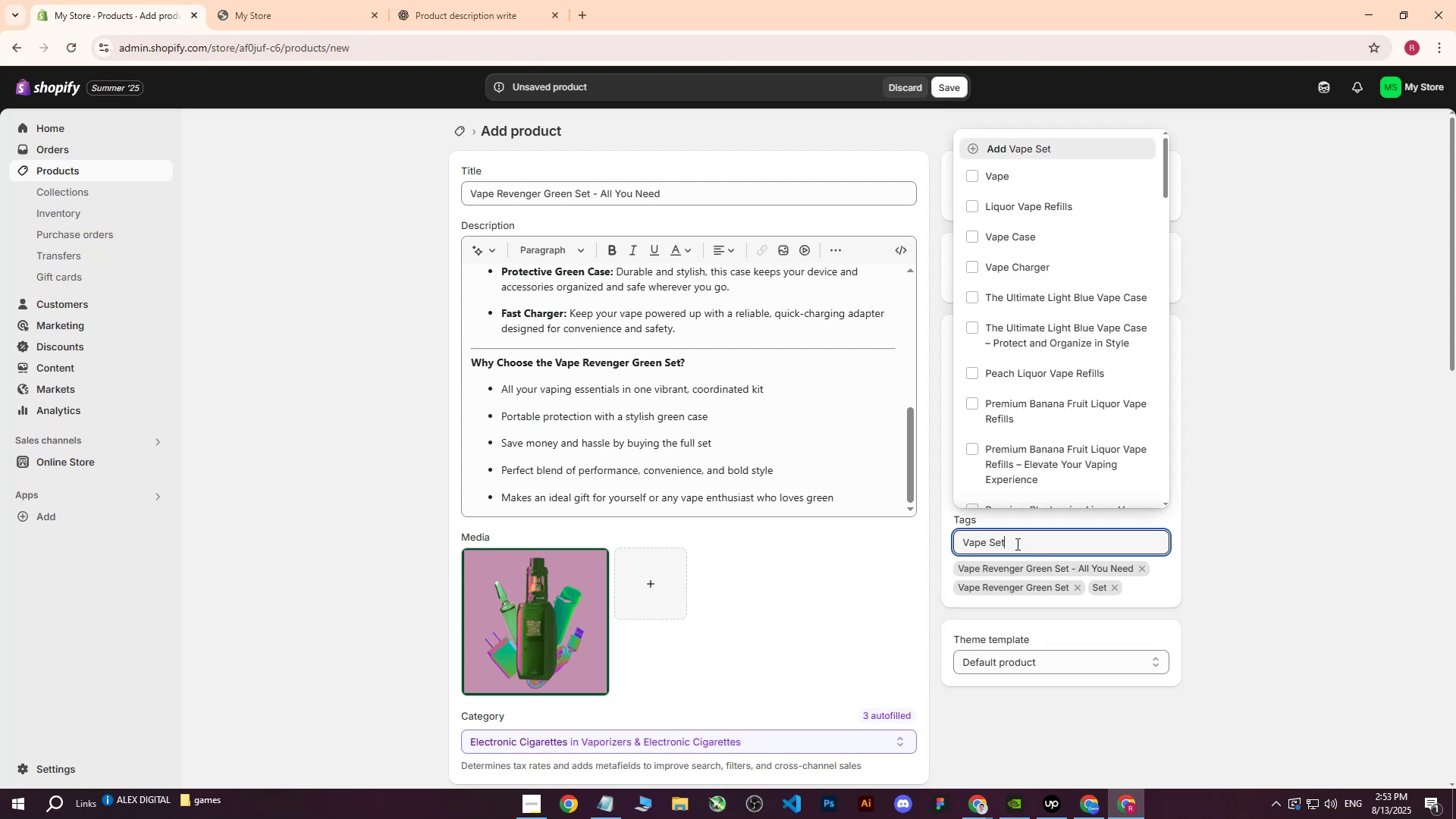 
key(Enter)
 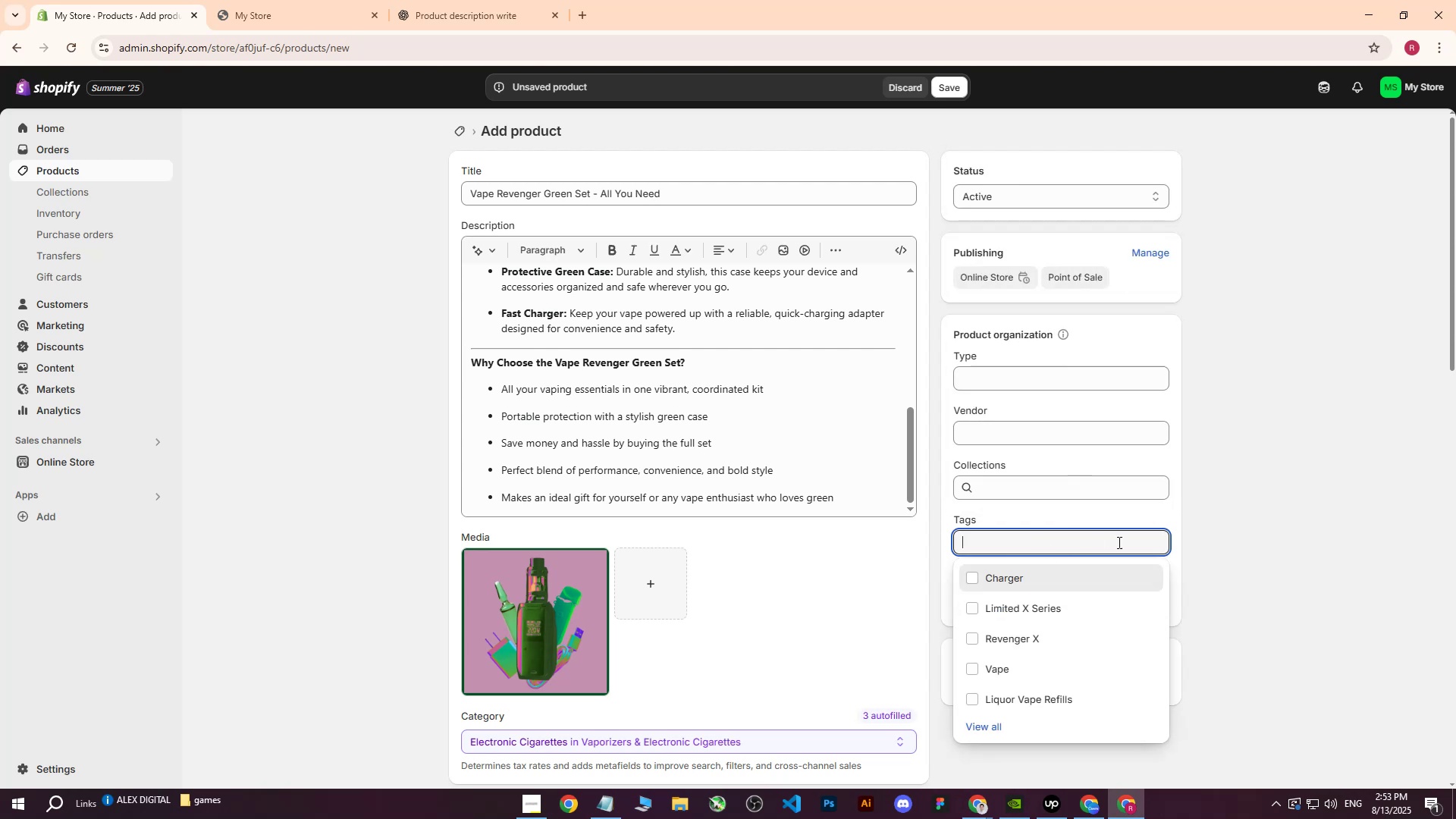 
left_click([1287, 496])
 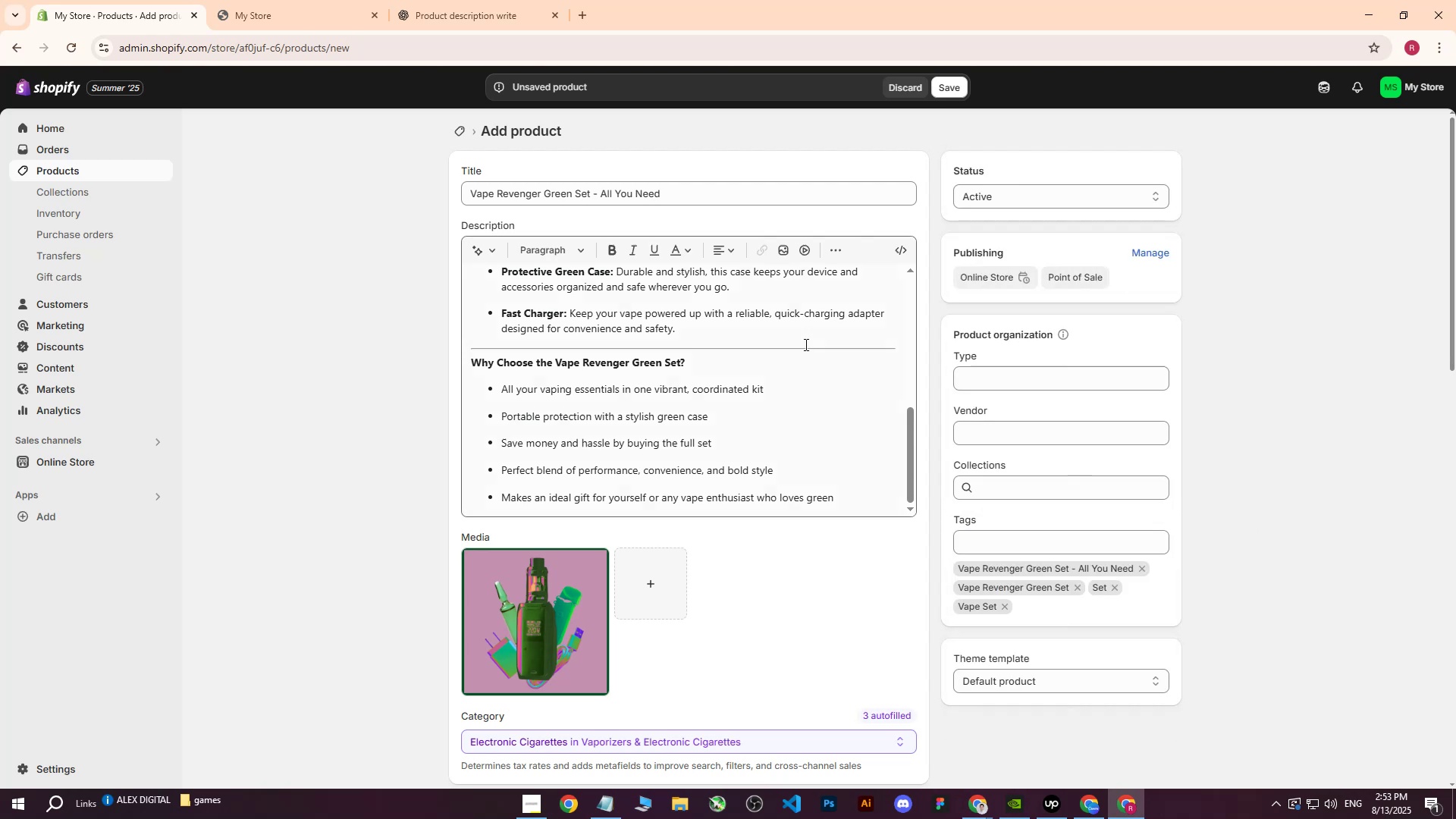 
scroll: coordinate [585, 539], scroll_direction: up, amount: 7.0
 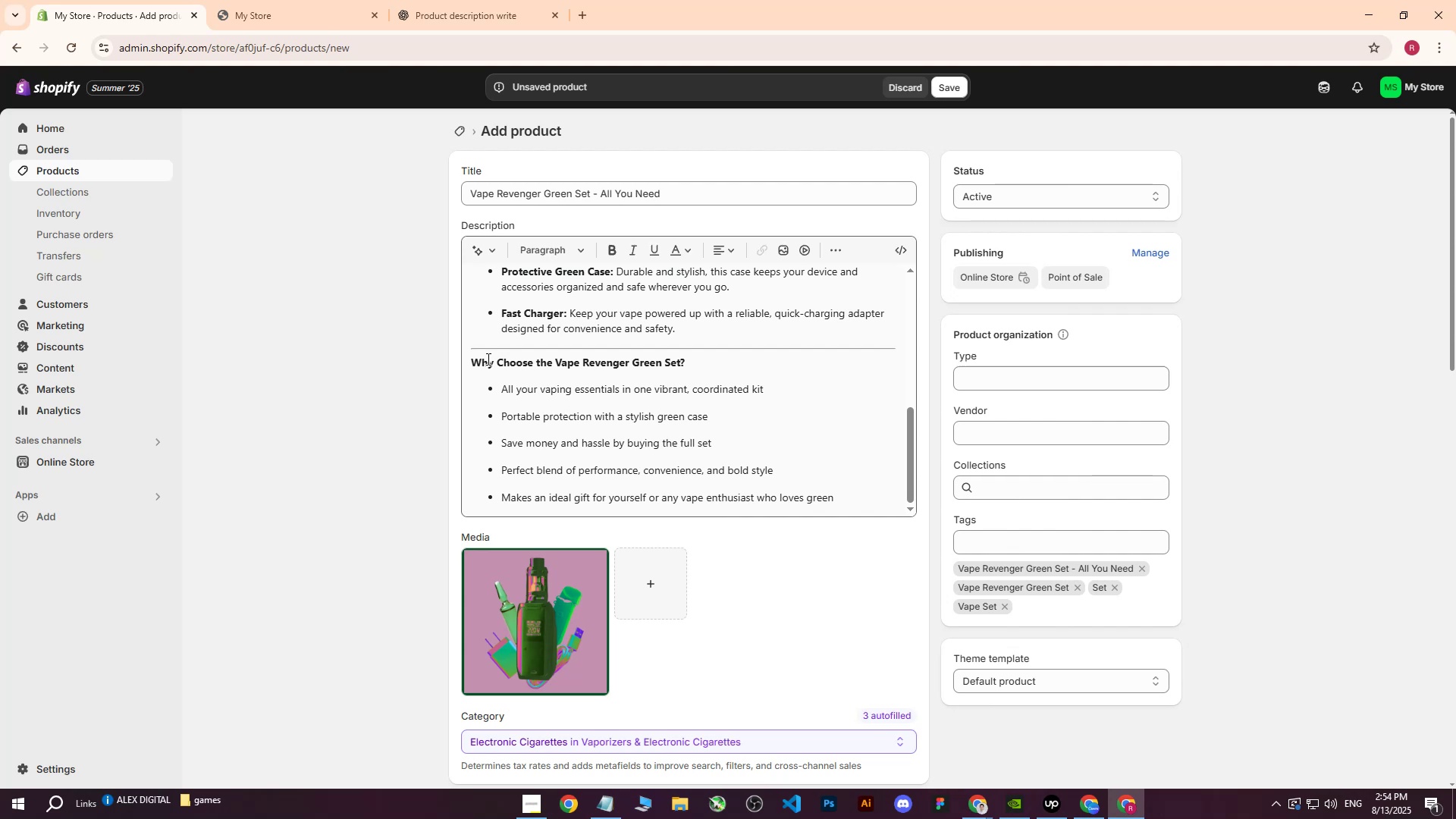 
wait(39.42)
 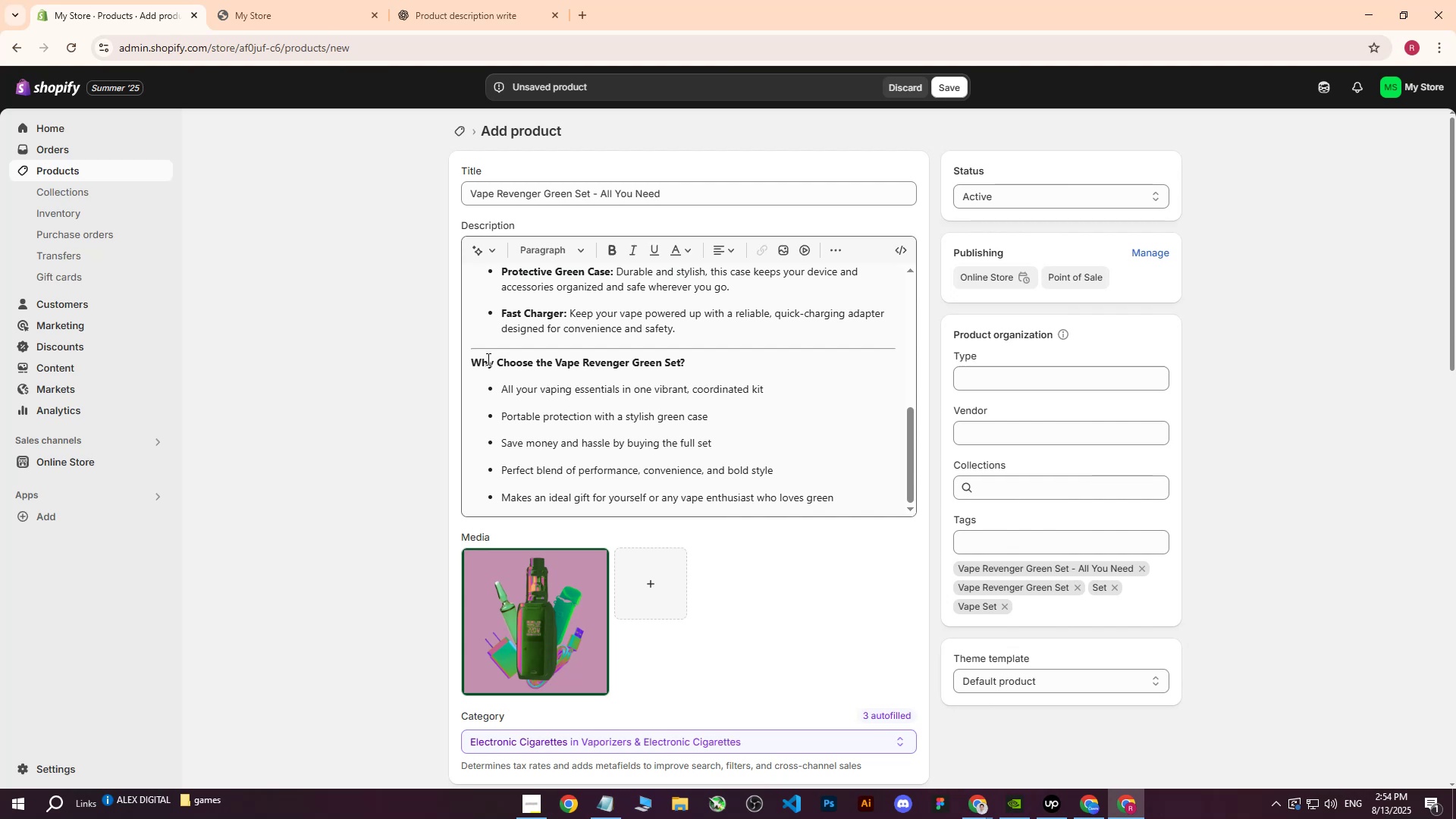 
scroll: coordinate [643, 419], scroll_direction: down, amount: 2.0
 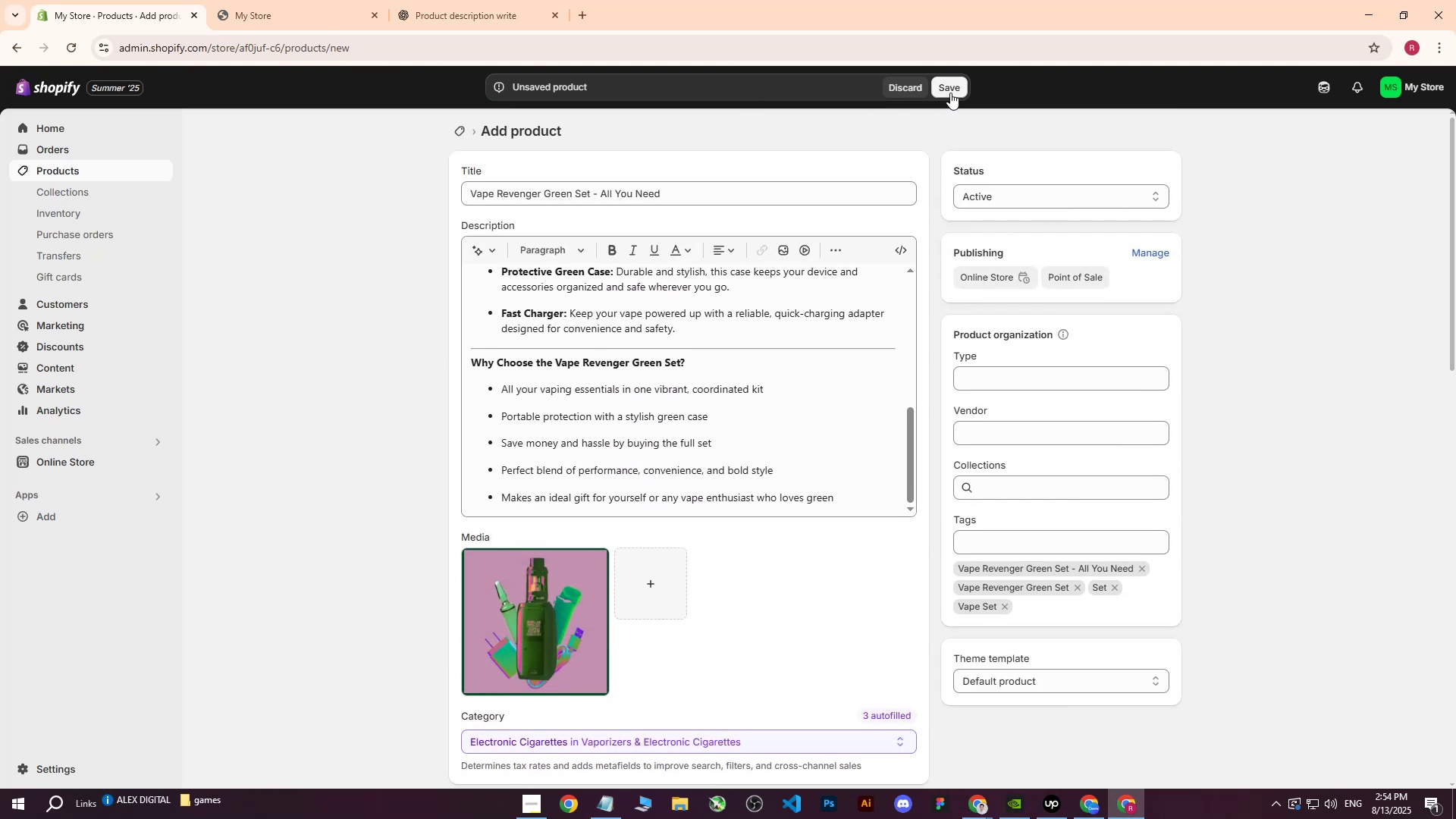 
left_click([950, 92])
 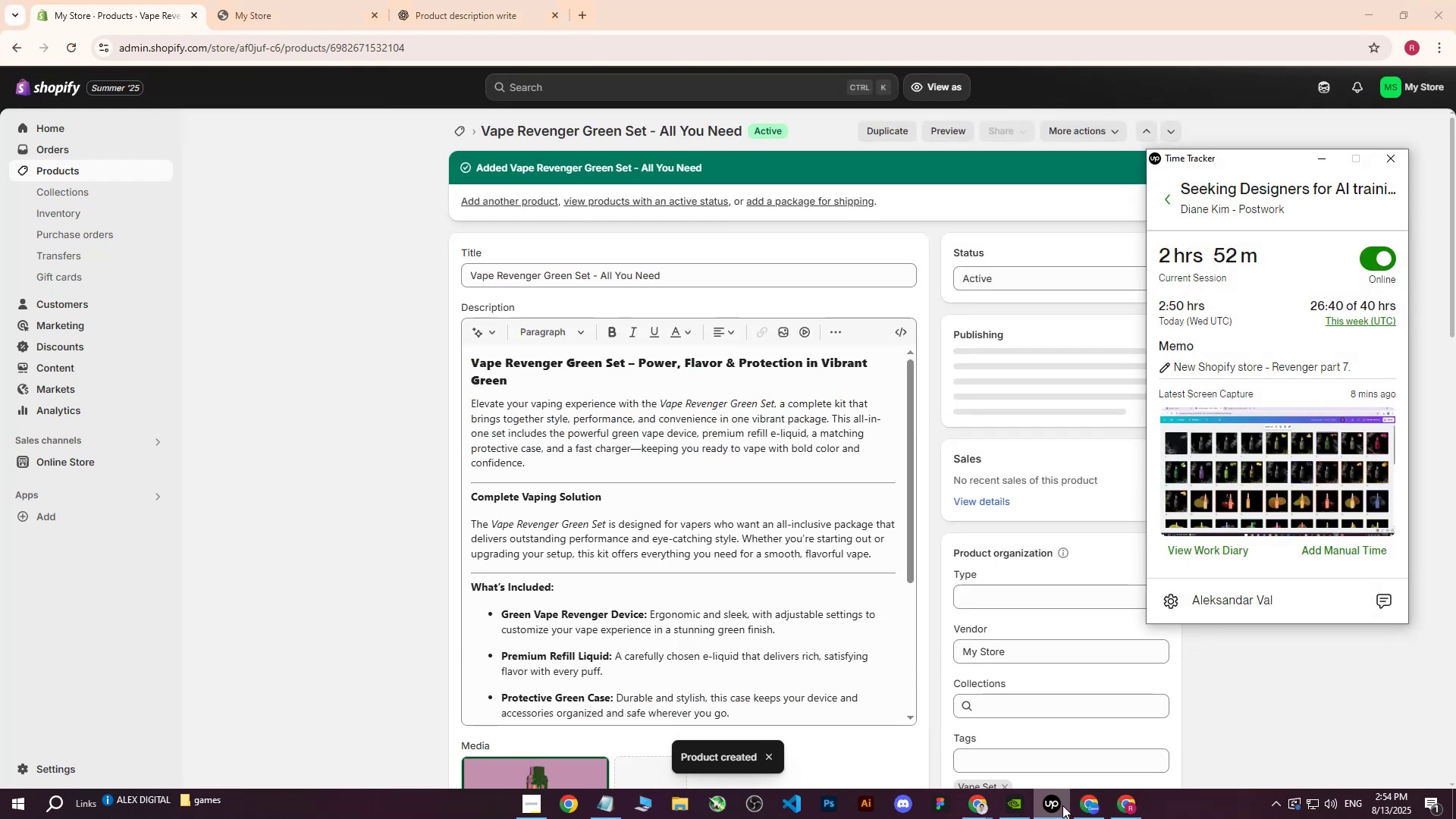 
left_click([1060, 808])
 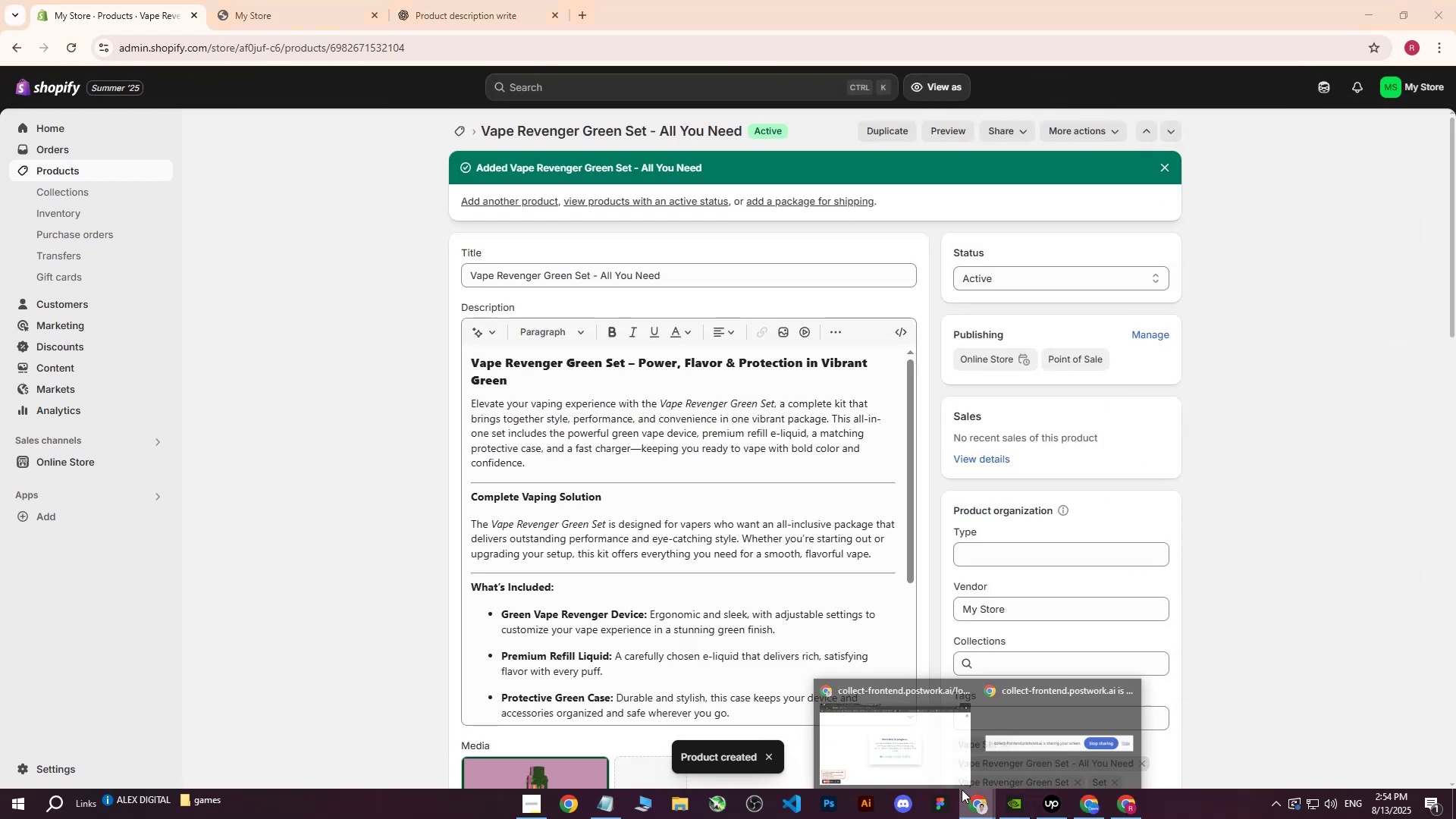 
double_click([899, 745])
 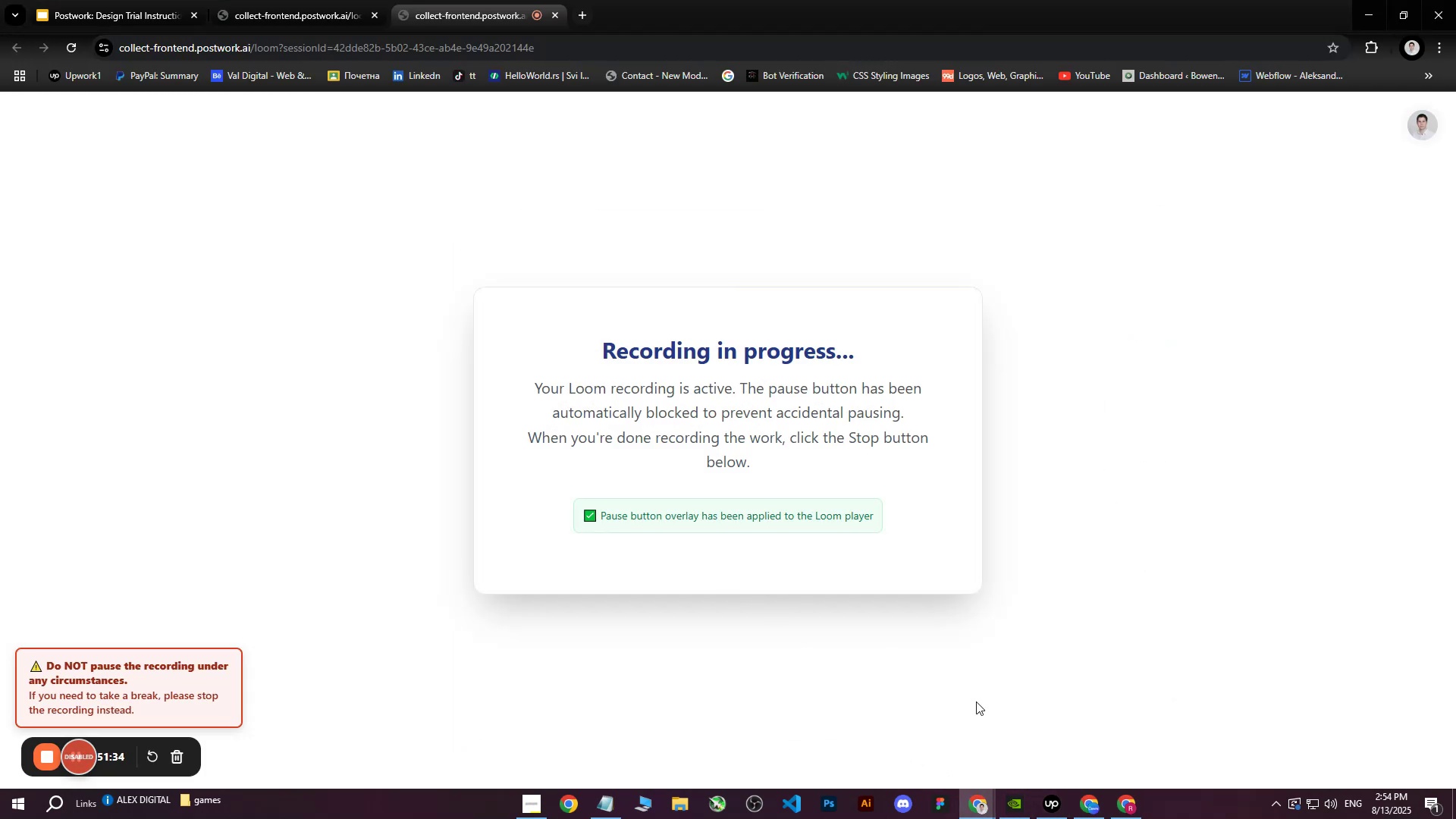 
left_click([1046, 802])
 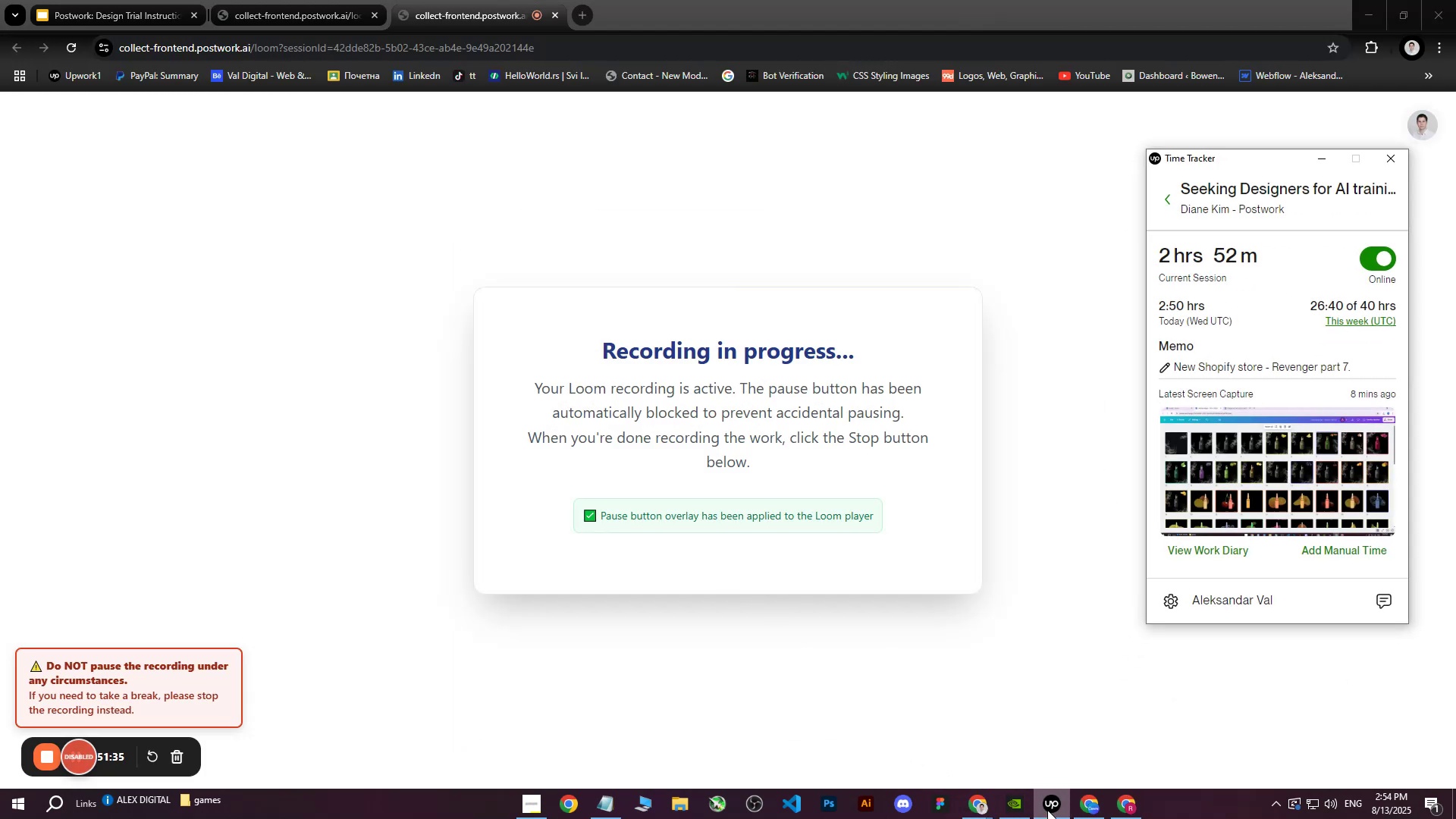 
left_click([1047, 810])
 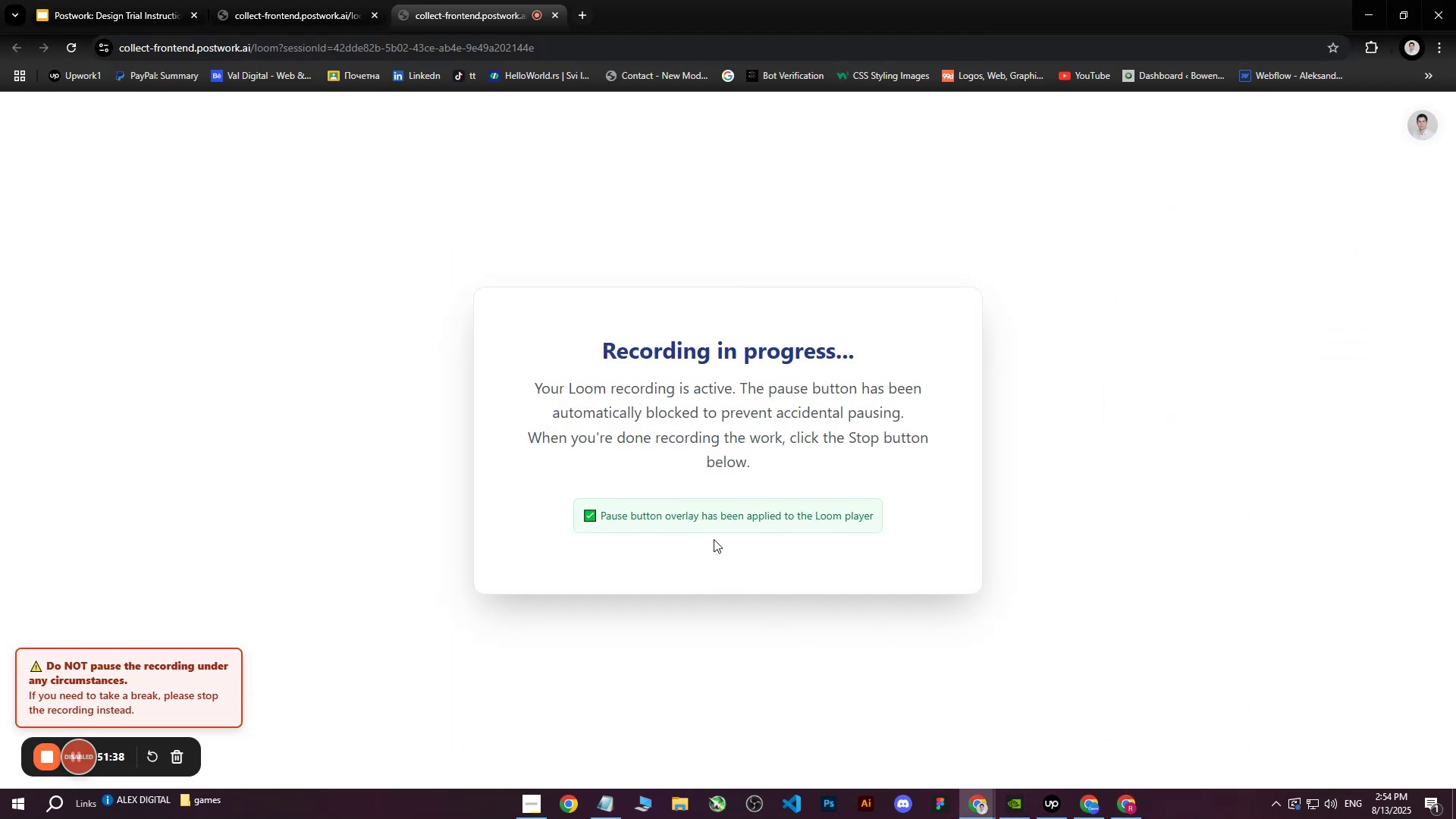 
wait(8.29)
 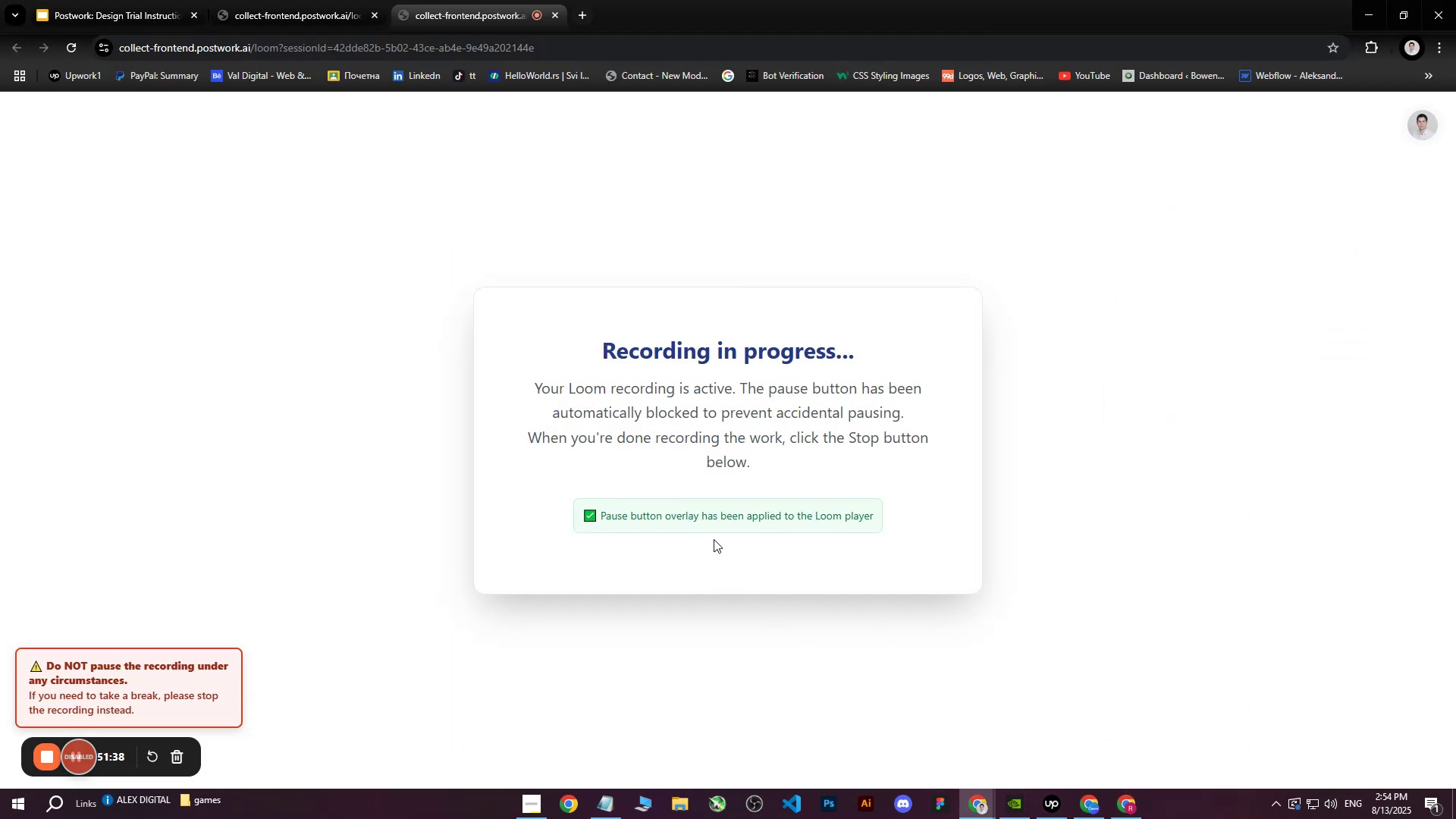 
left_click([1125, 809])
 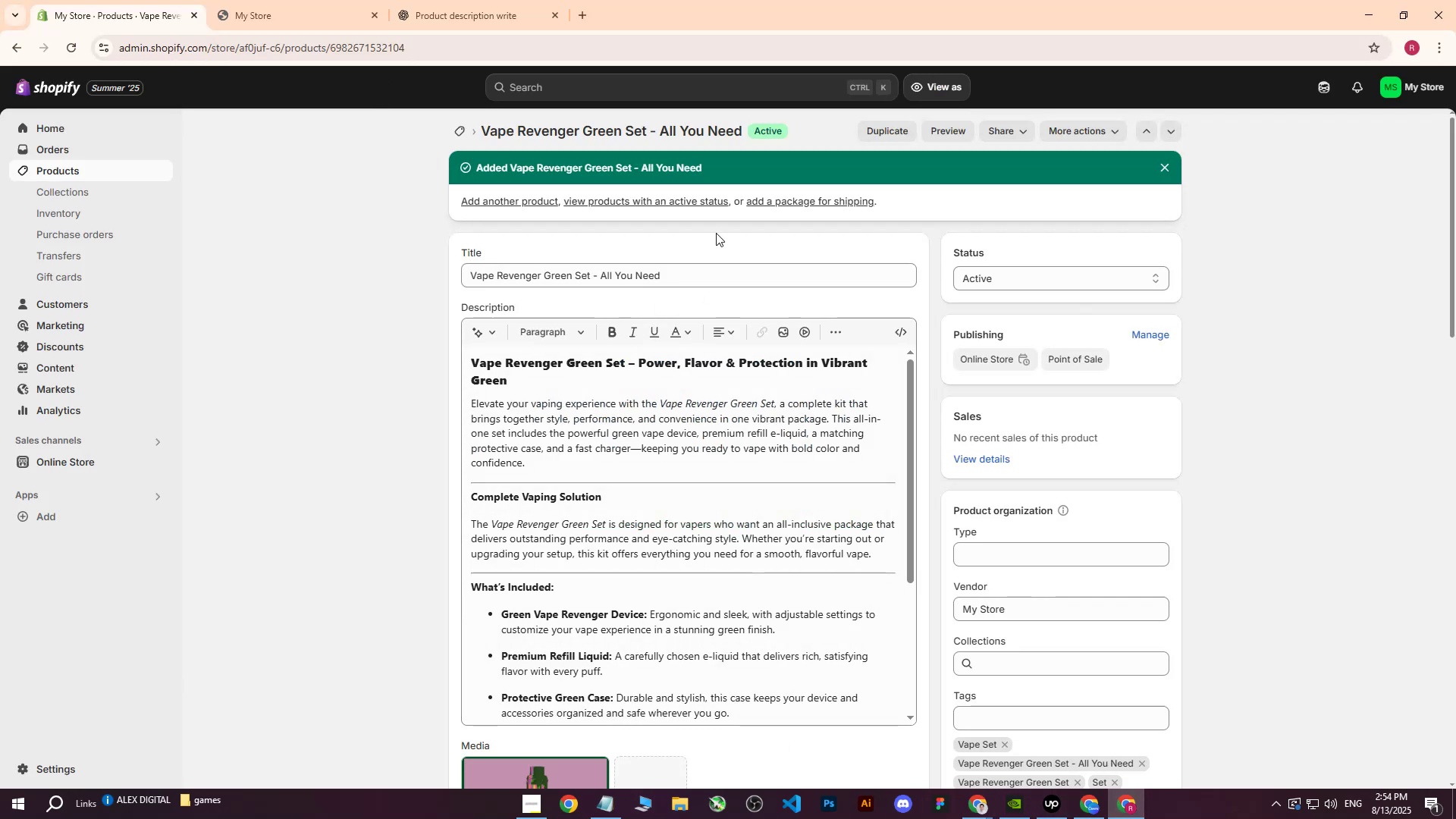 
left_click_drag(start_coordinate=[699, 278], to_coordinate=[352, 272])
 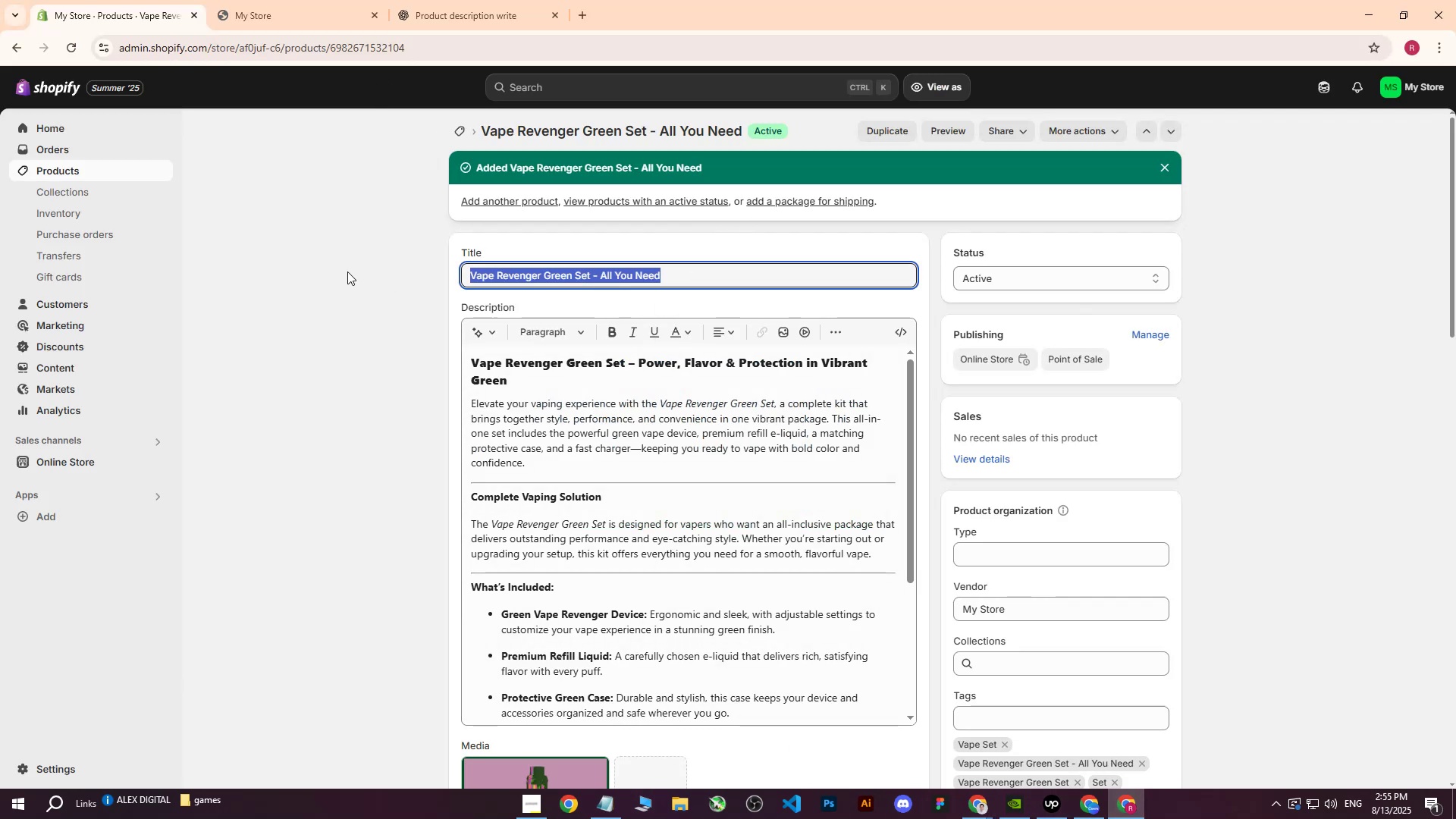 
key(Control+ControlLeft)
 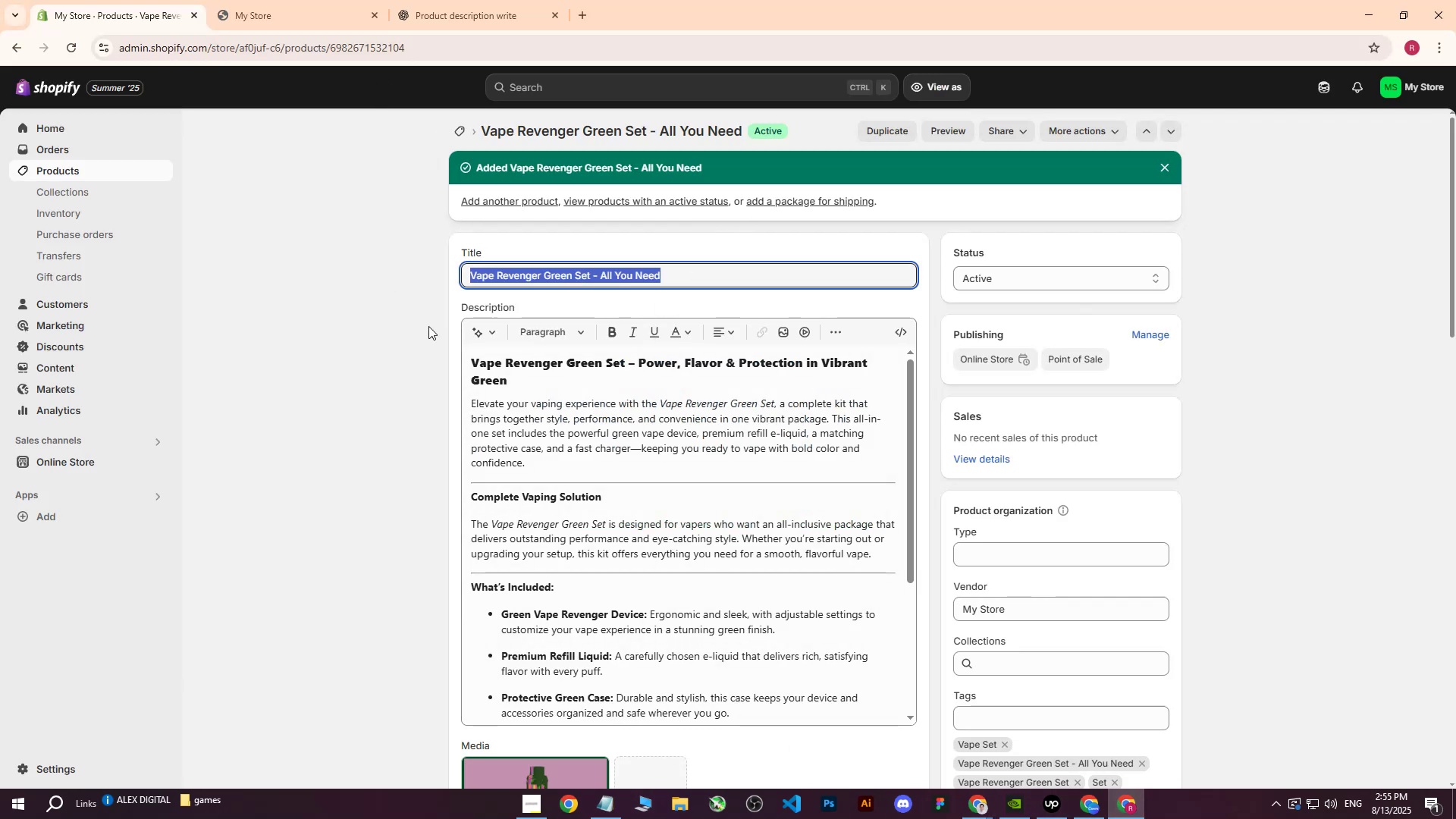 
key(Control+C)
 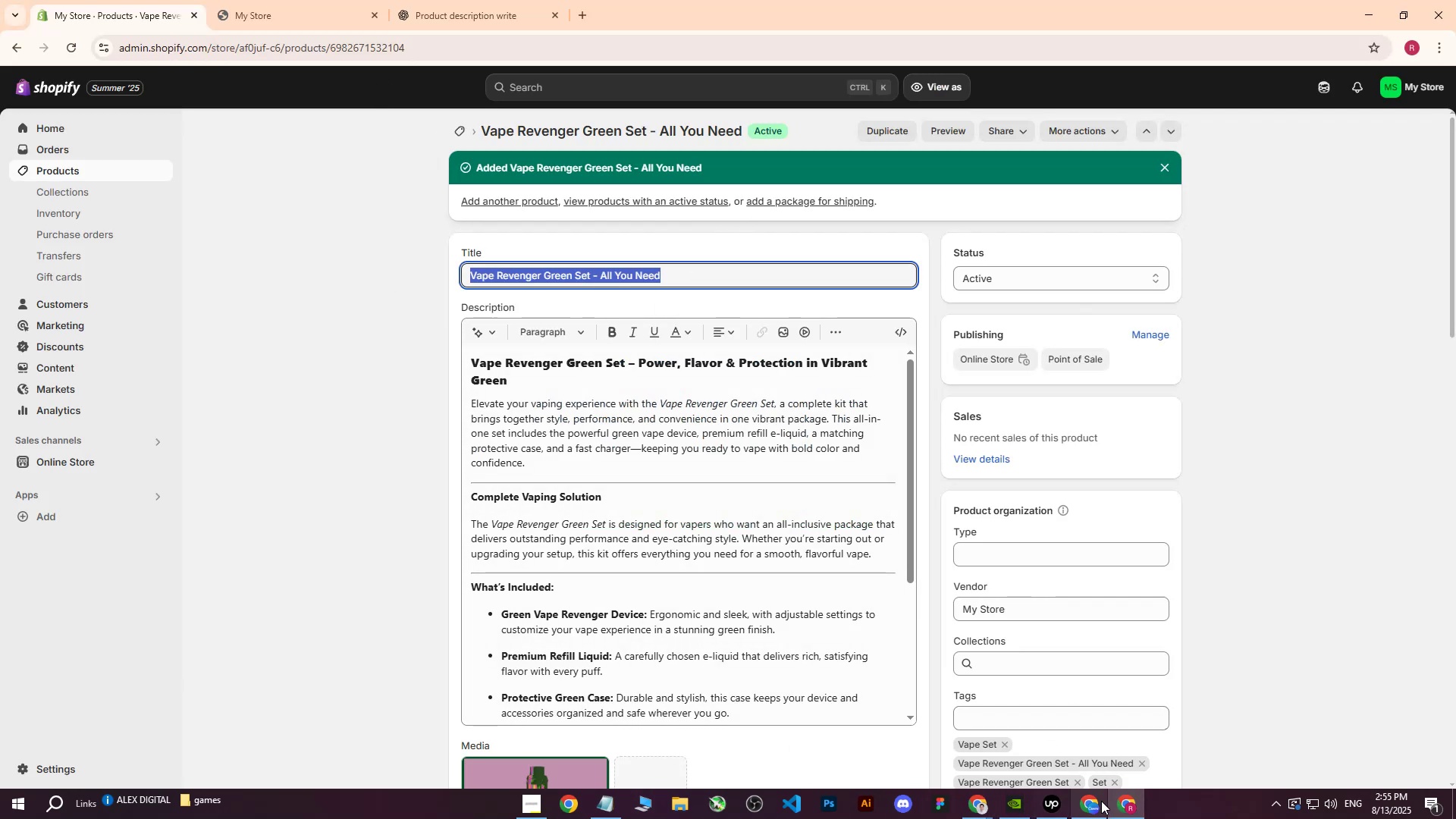 
left_click([1093, 806])
 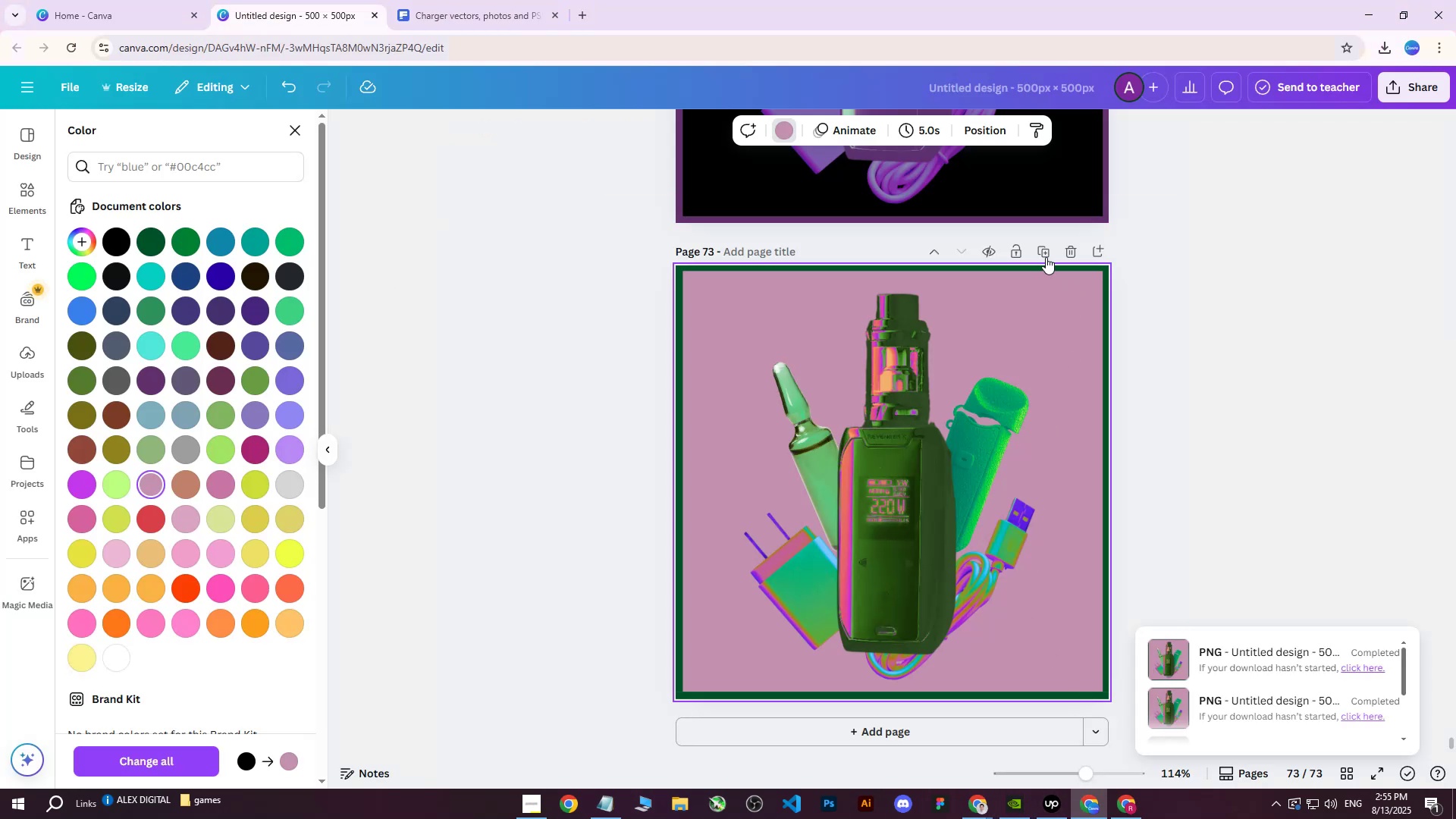 
left_click([1040, 247])
 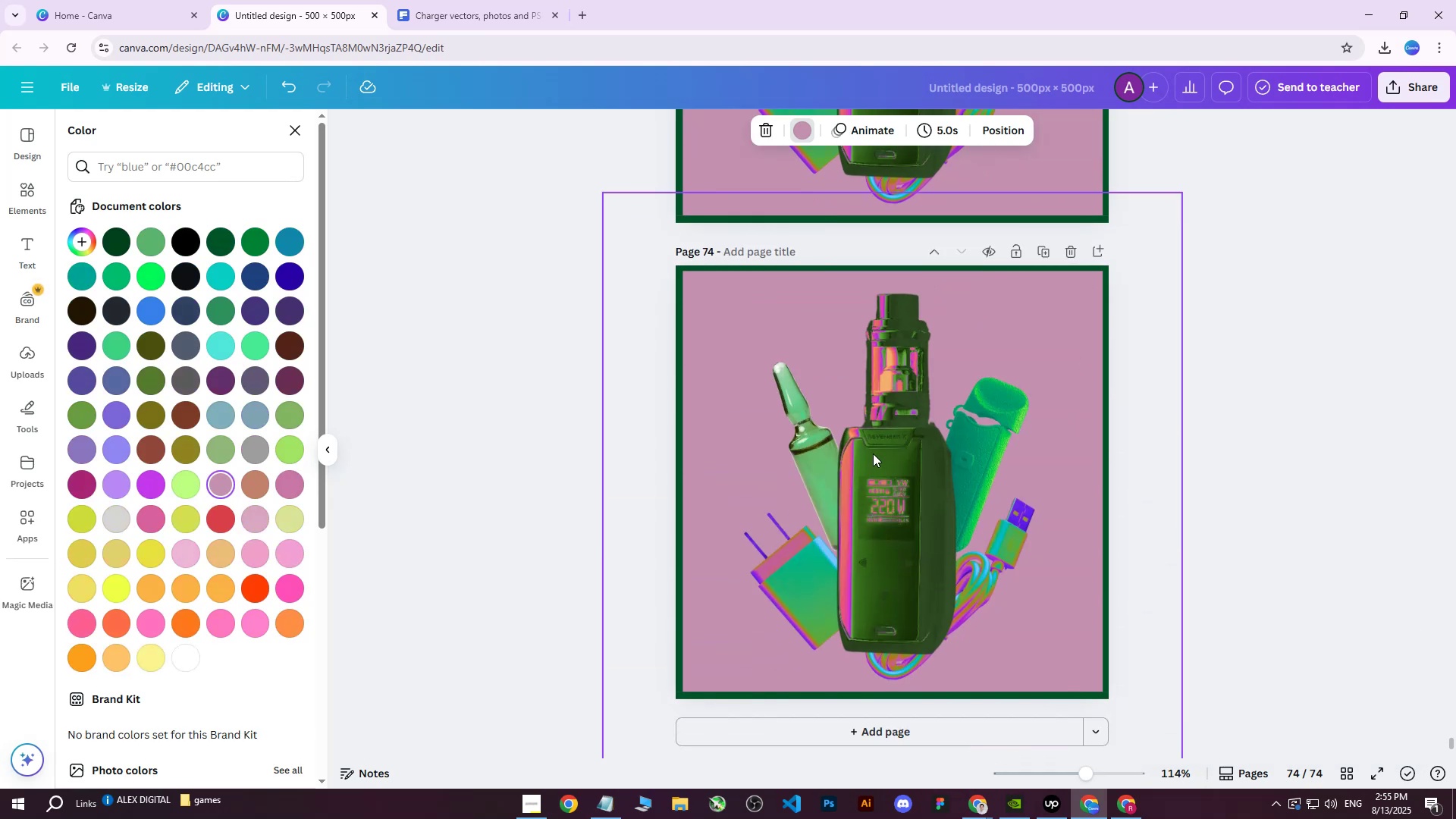 
hold_key(key=ControlLeft, duration=0.84)
scroll: coordinate [1037, 440], scroll_direction: up, amount: 119.0
 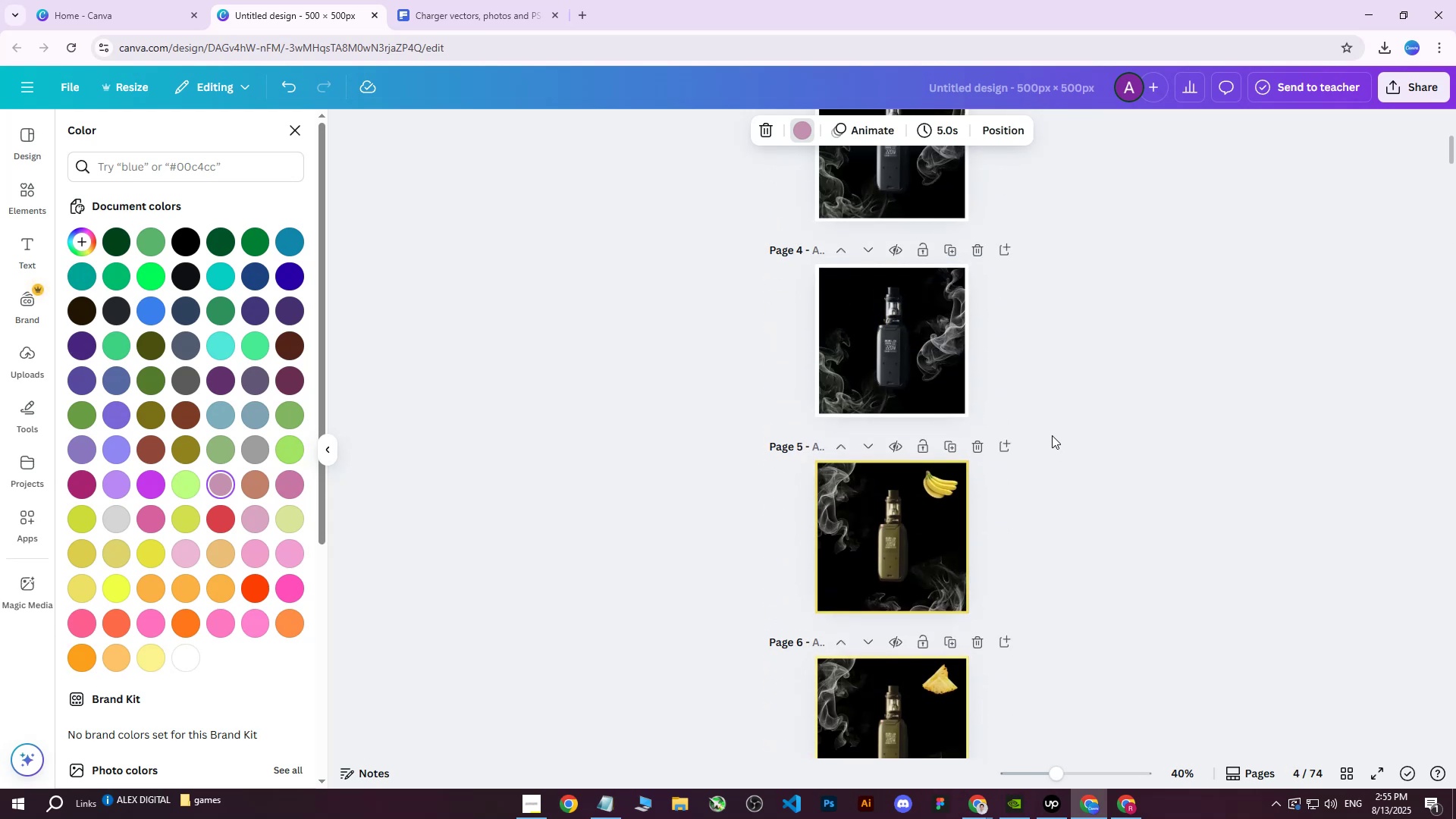 
scroll: coordinate [941, 275], scroll_direction: down, amount: 28.0
 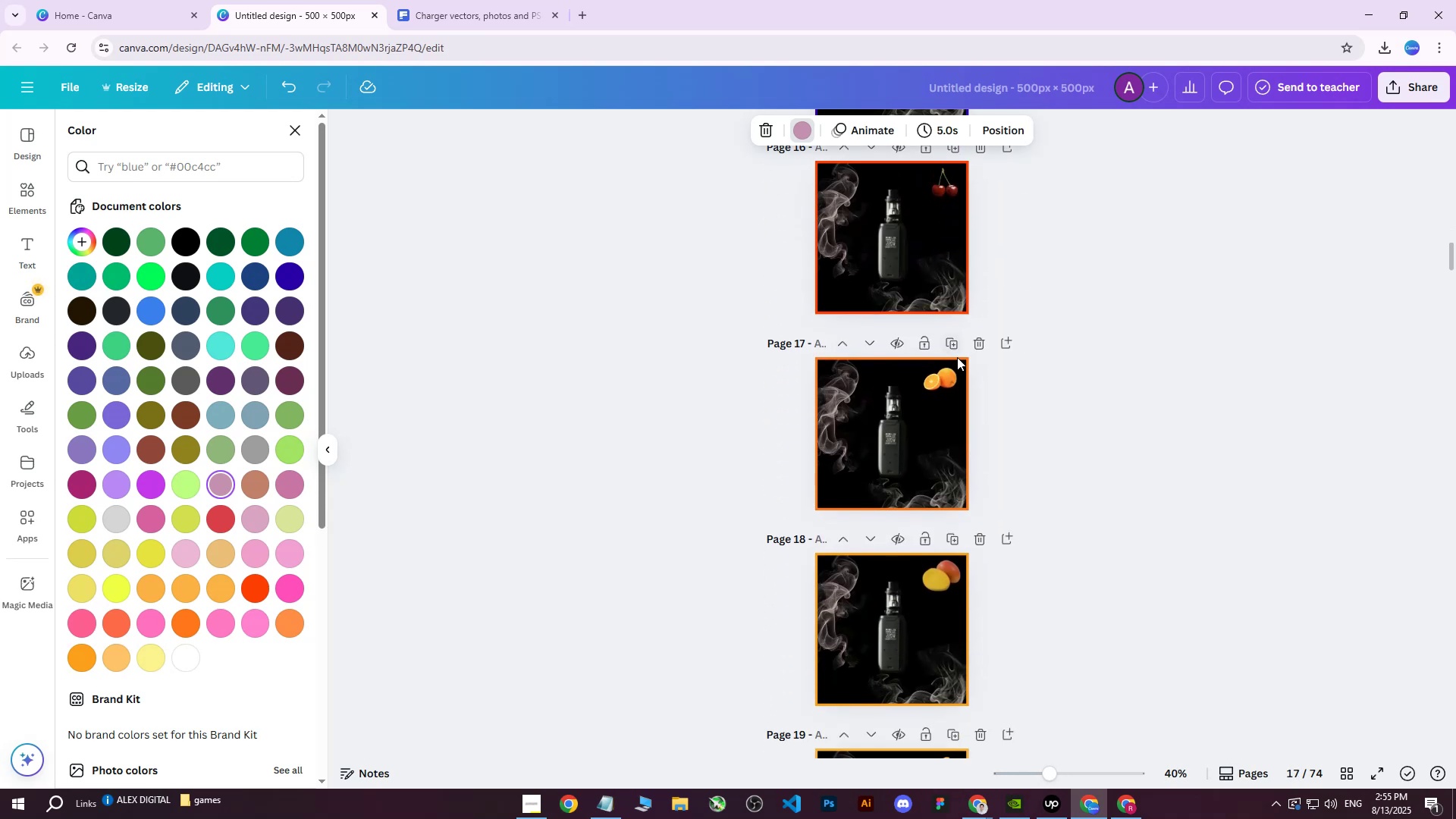 
hold_key(key=ControlLeft, duration=1.52)
scroll: coordinate [944, 436], scroll_direction: up, amount: 8.0
 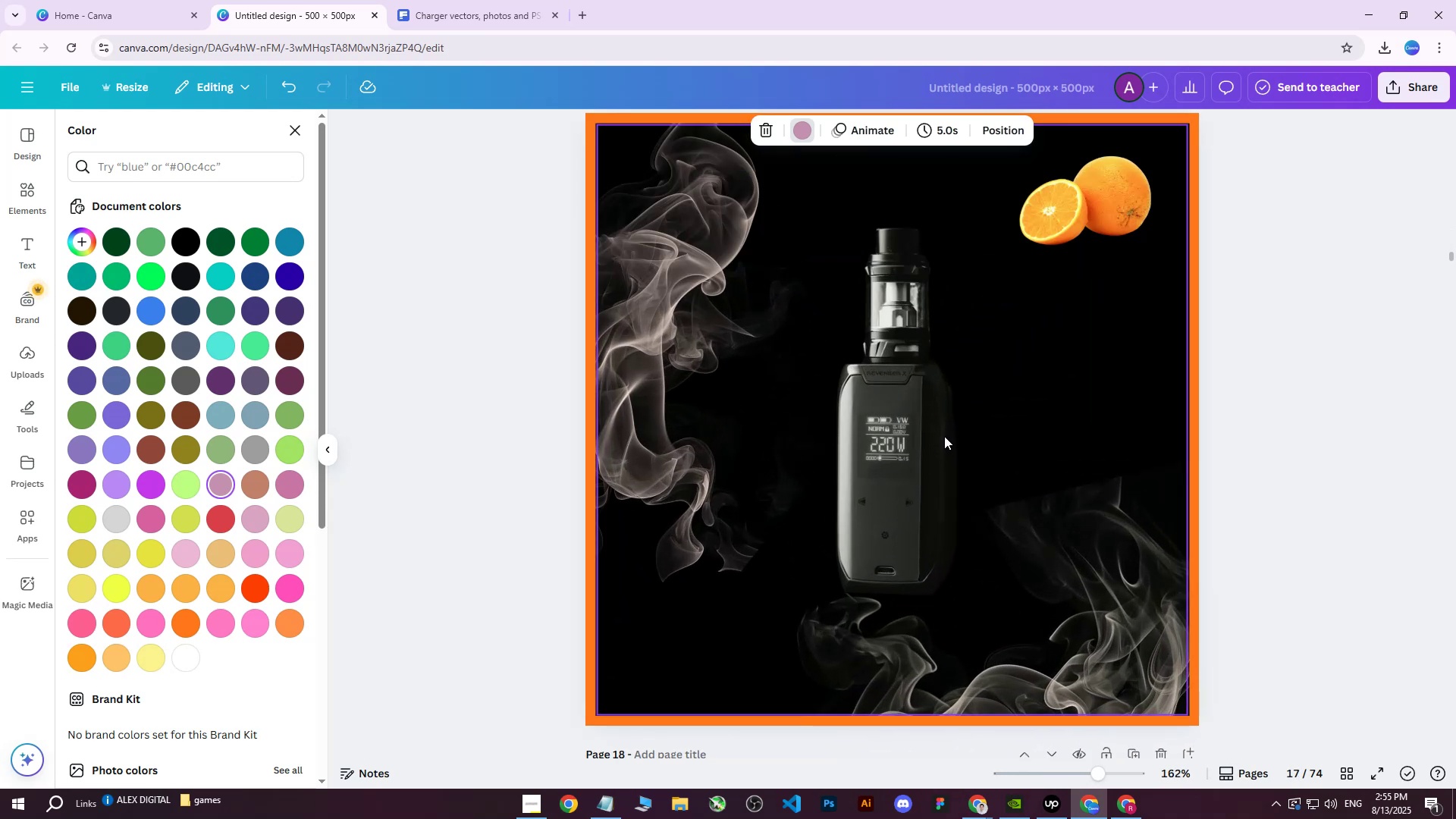 
hold_key(key=ControlLeft, duration=0.95)
scroll: coordinate [946, 435], scroll_direction: none, amount: 0.0
 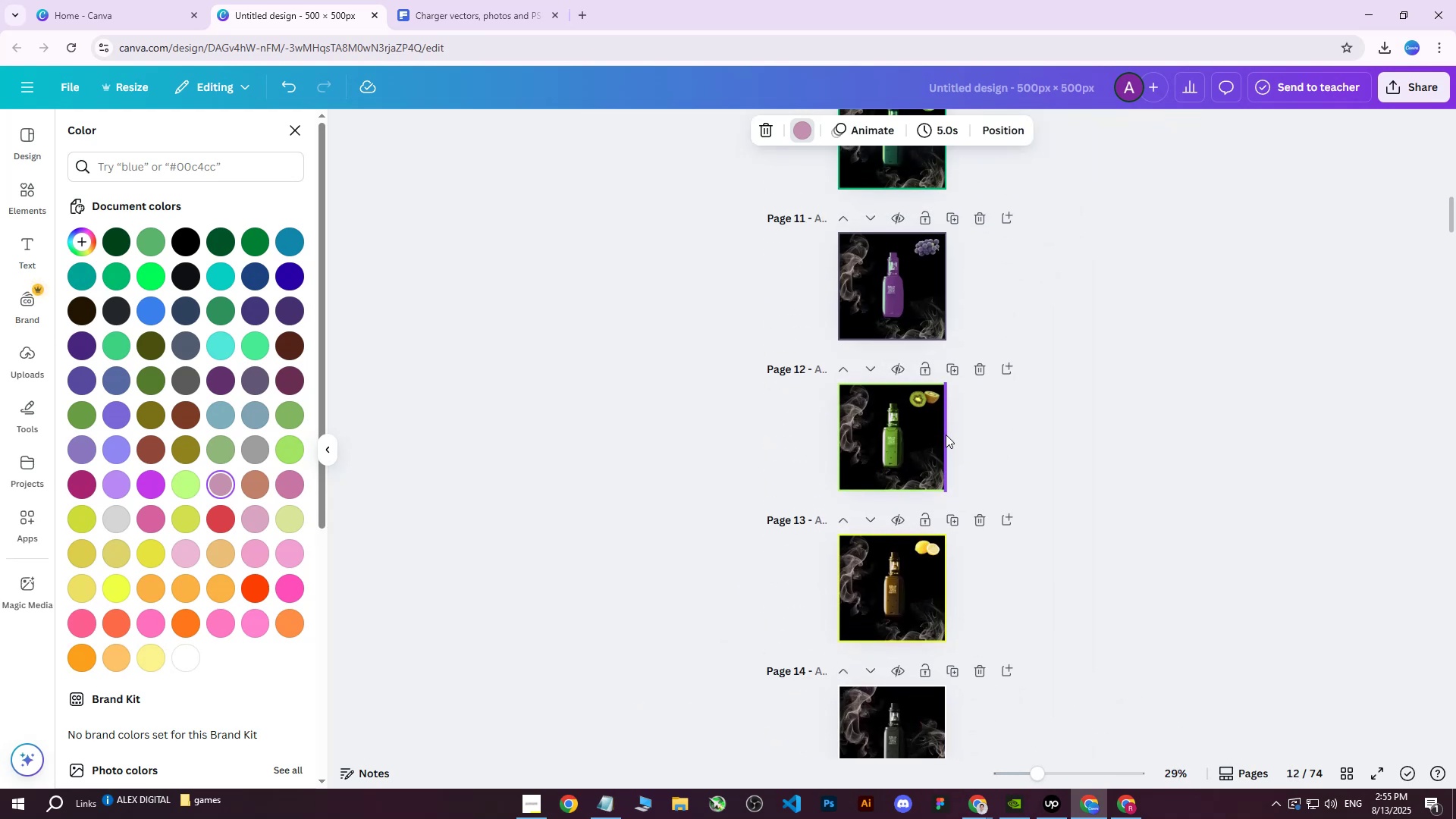 
scroll: coordinate [946, 435], scroll_direction: up, amount: 14.0
 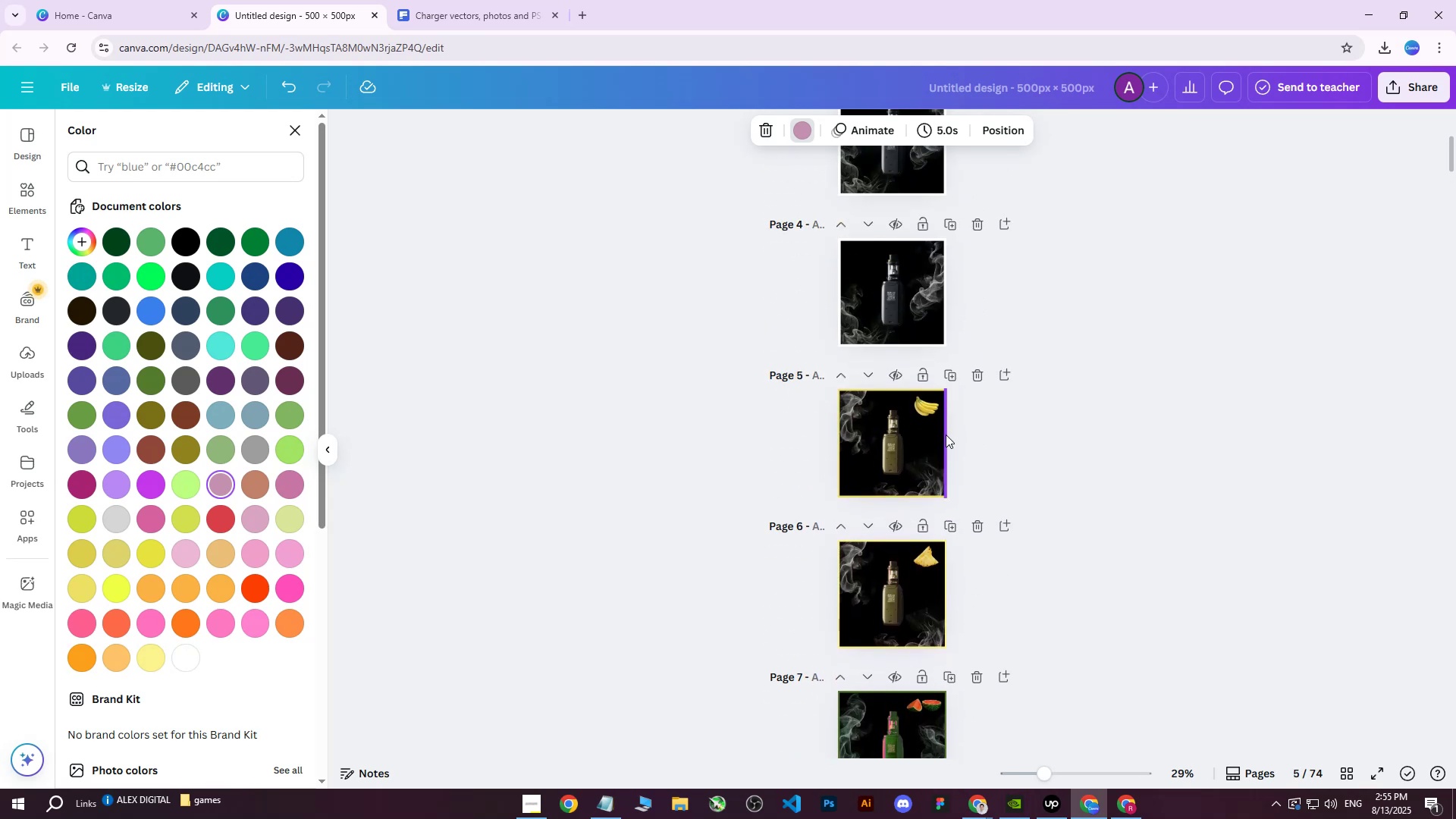 
scroll: coordinate [946, 435], scroll_direction: none, amount: 0.0
 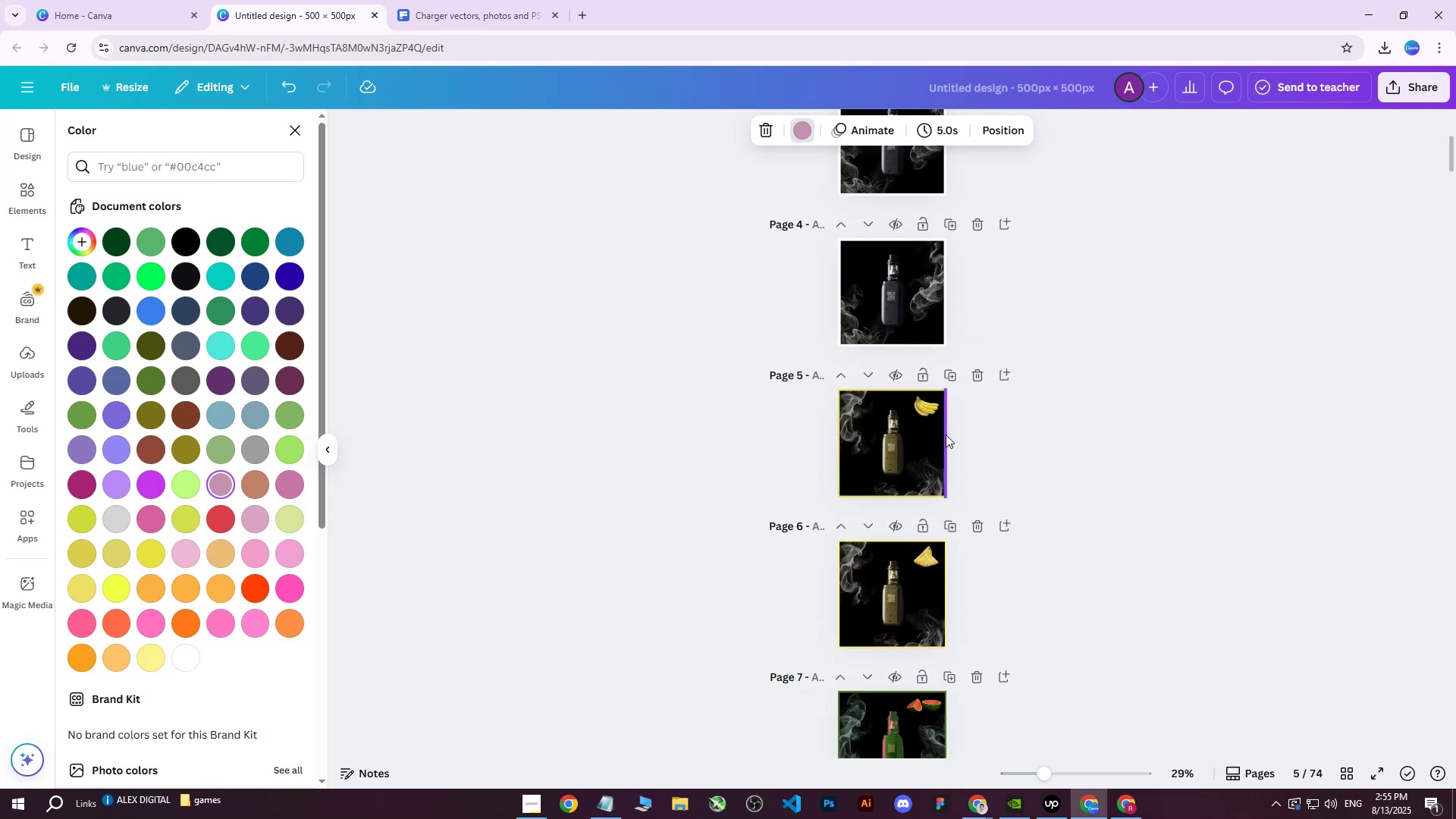 
hold_key(key=ControlLeft, duration=1.5)
scroll: coordinate [1008, 591], scroll_direction: up, amount: 7.0
 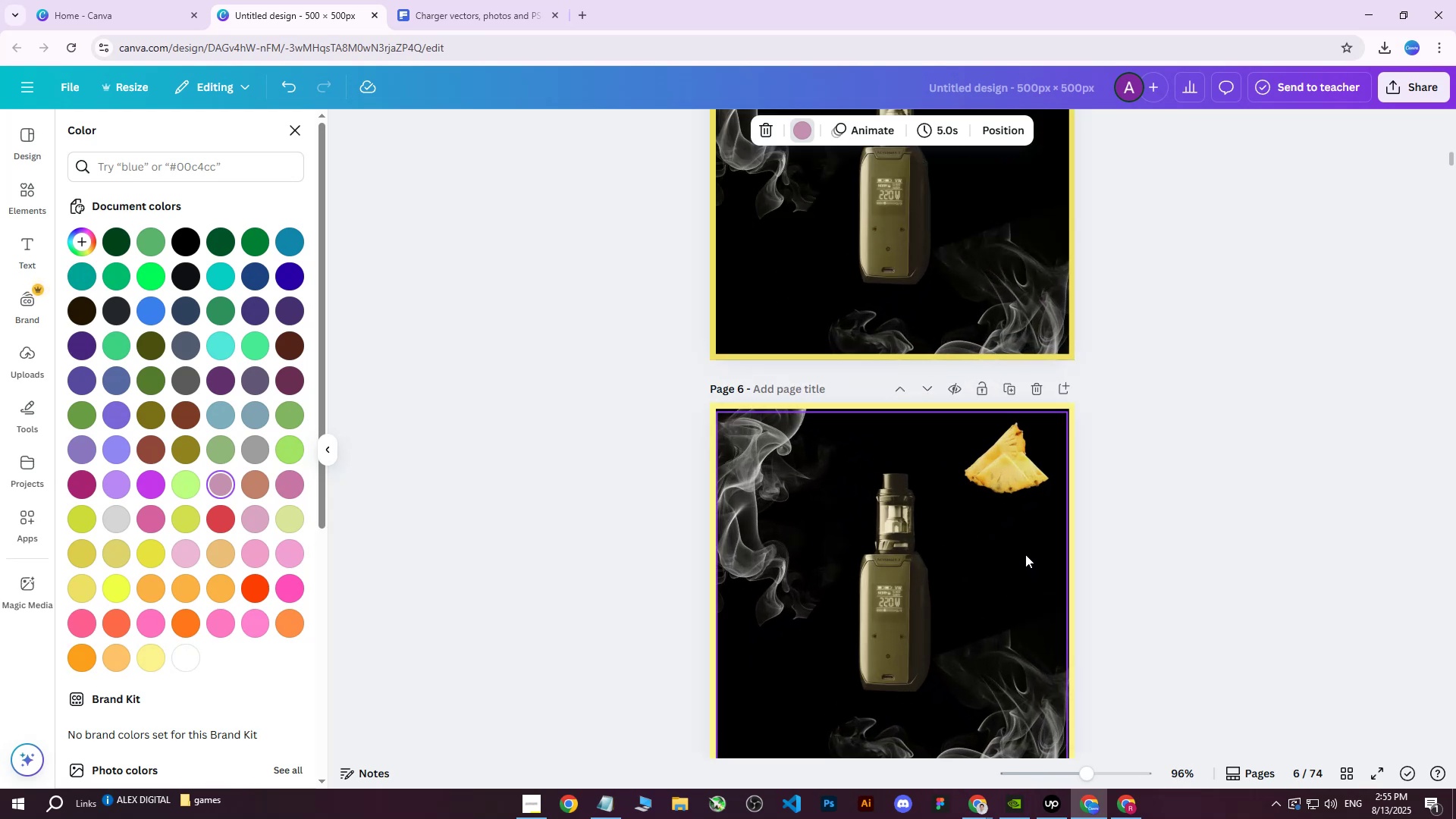 
scroll: coordinate [1025, 554], scroll_direction: down, amount: 2.0
 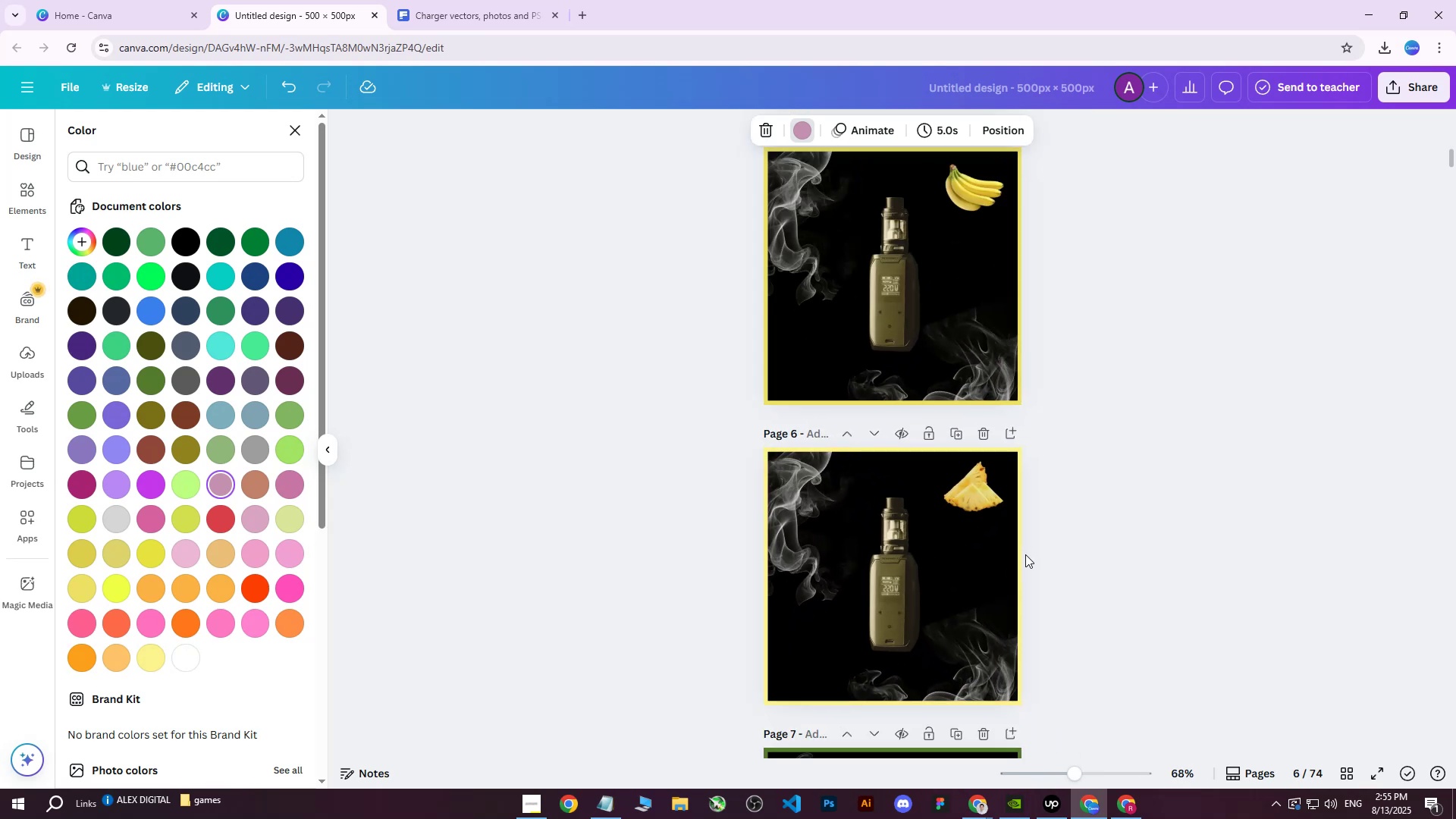 
scroll: coordinate [1085, 438], scroll_direction: up, amount: 2.0
 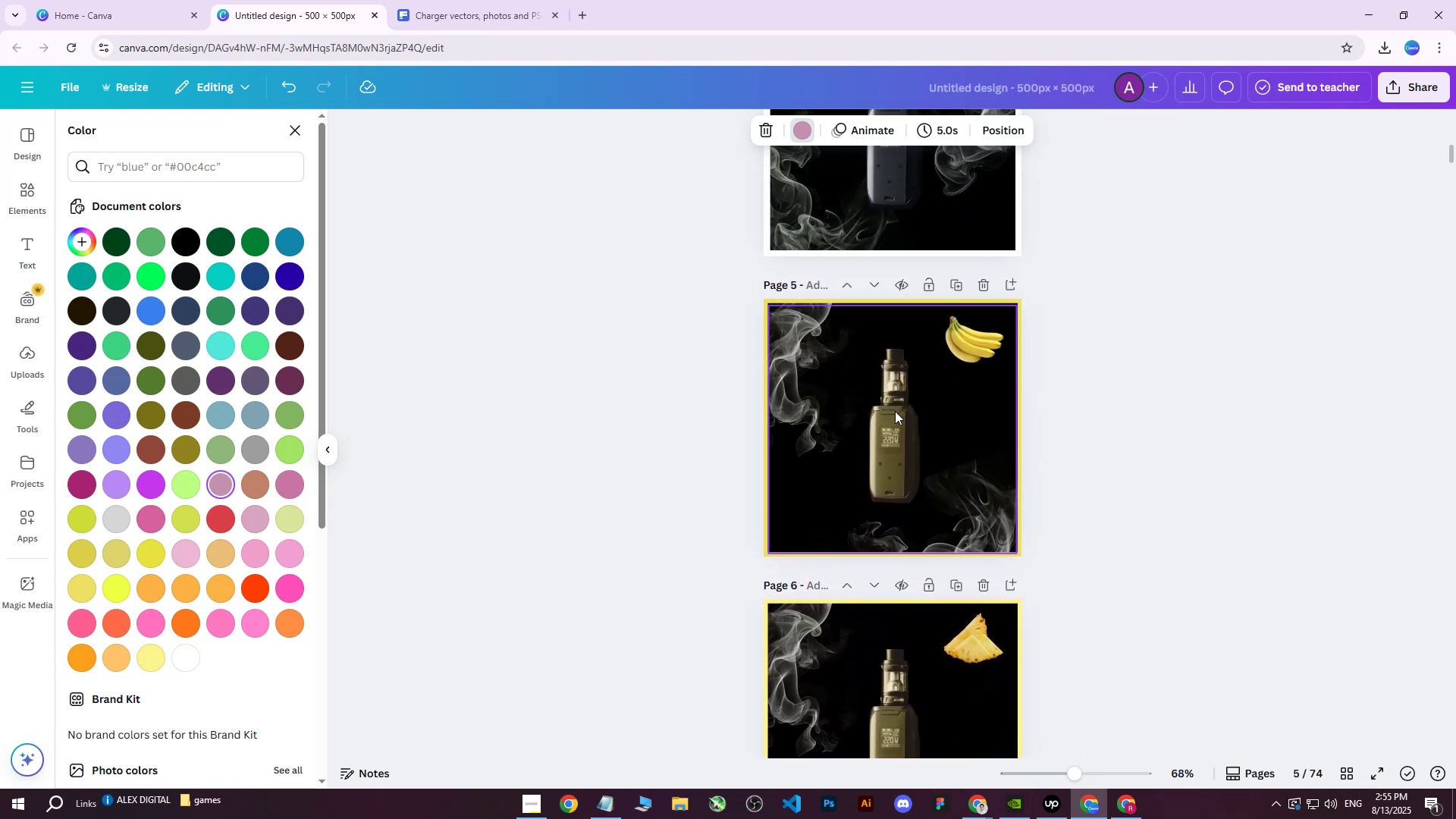 
left_click([883, 426])
 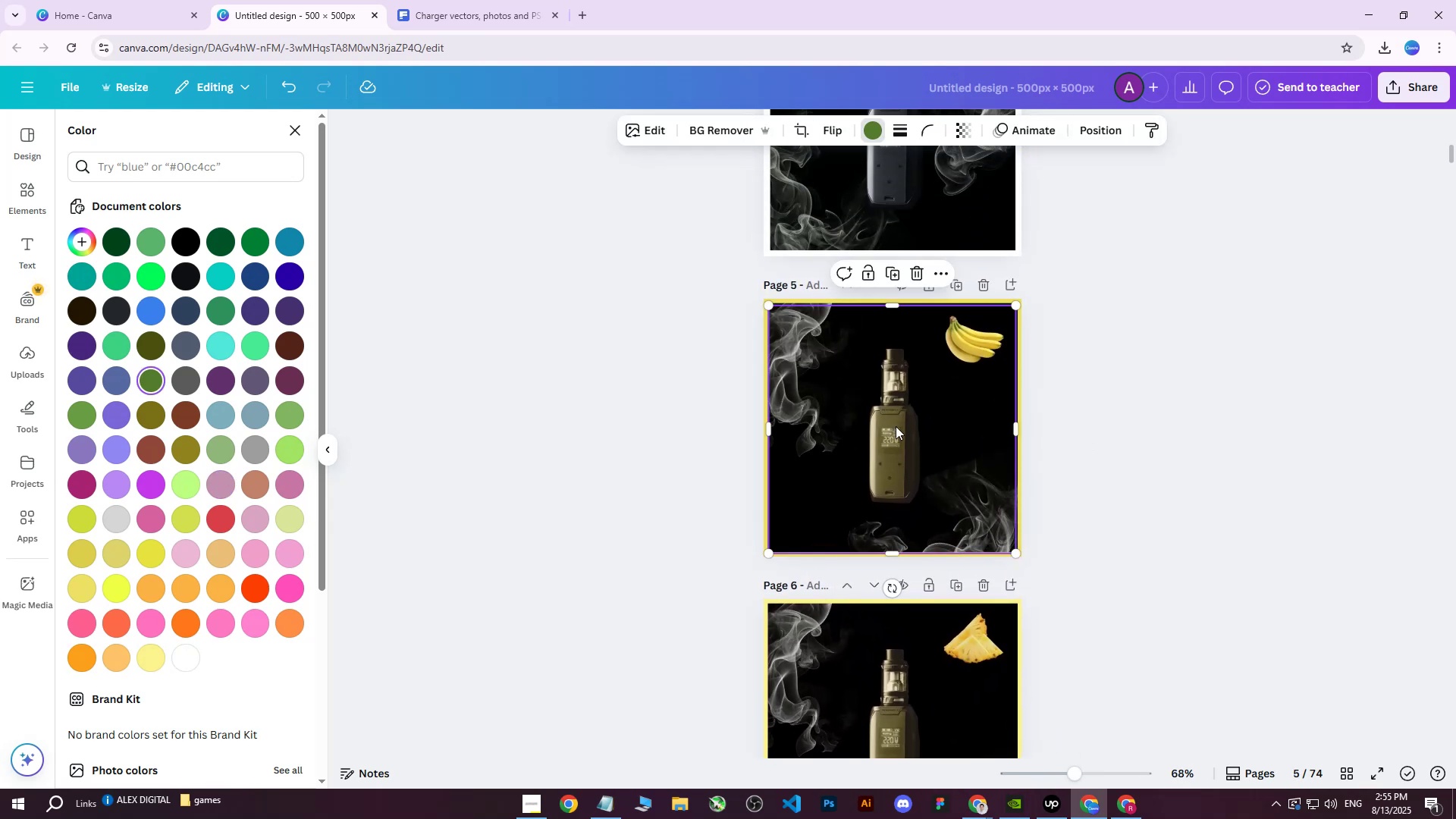 
right_click([896, 426])
 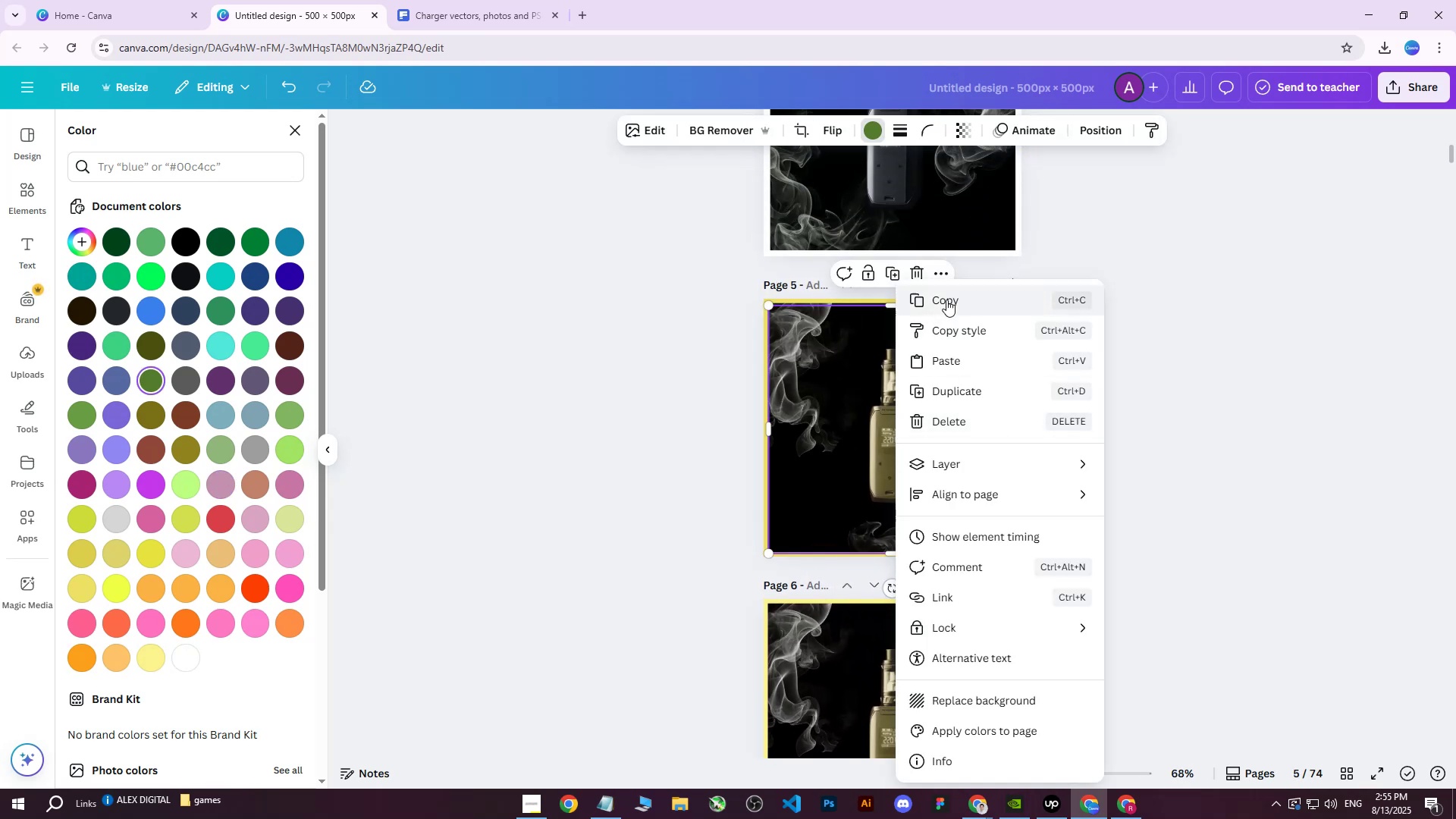 
left_click([946, 300])
 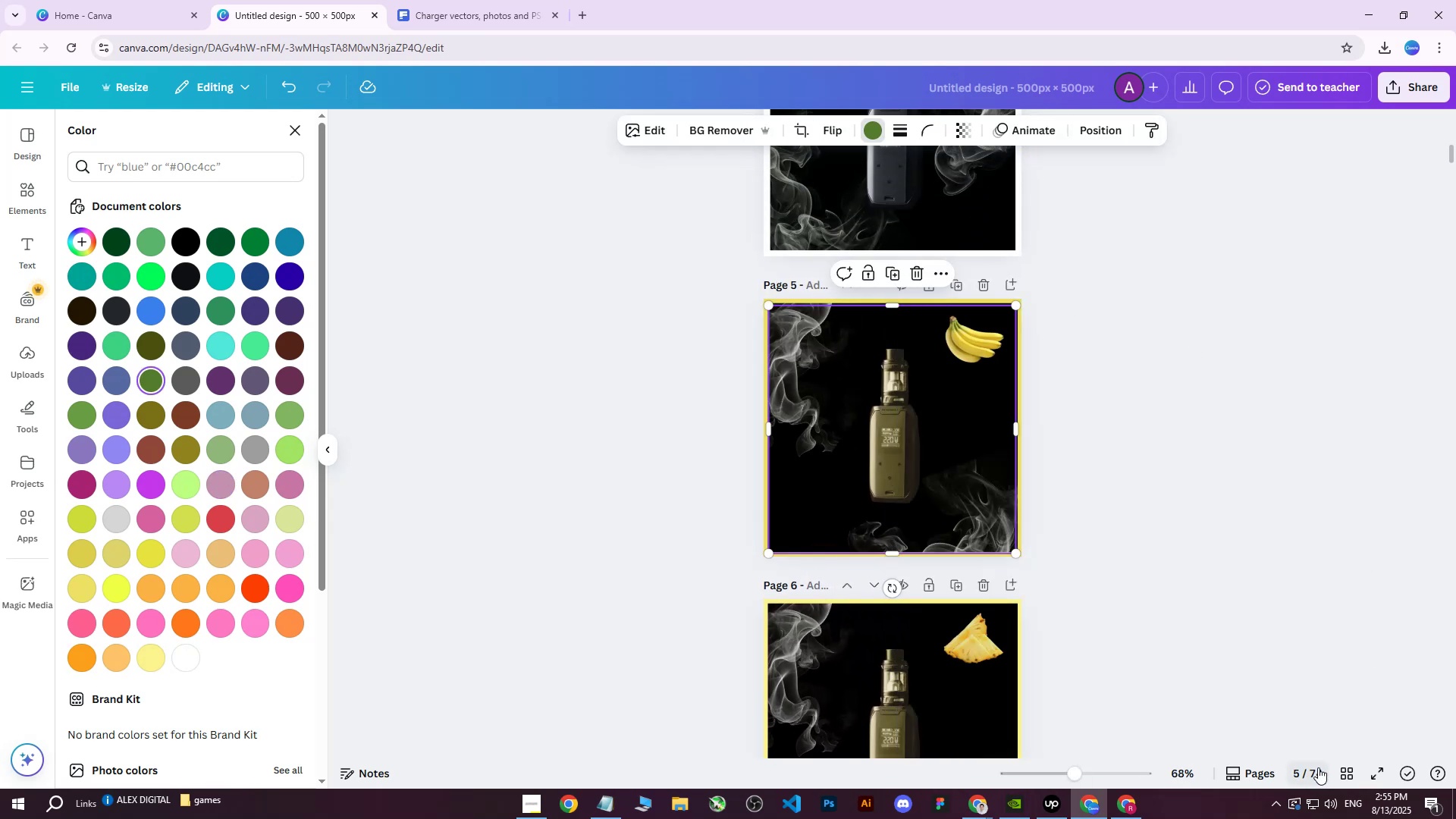 
left_click([1339, 773])
 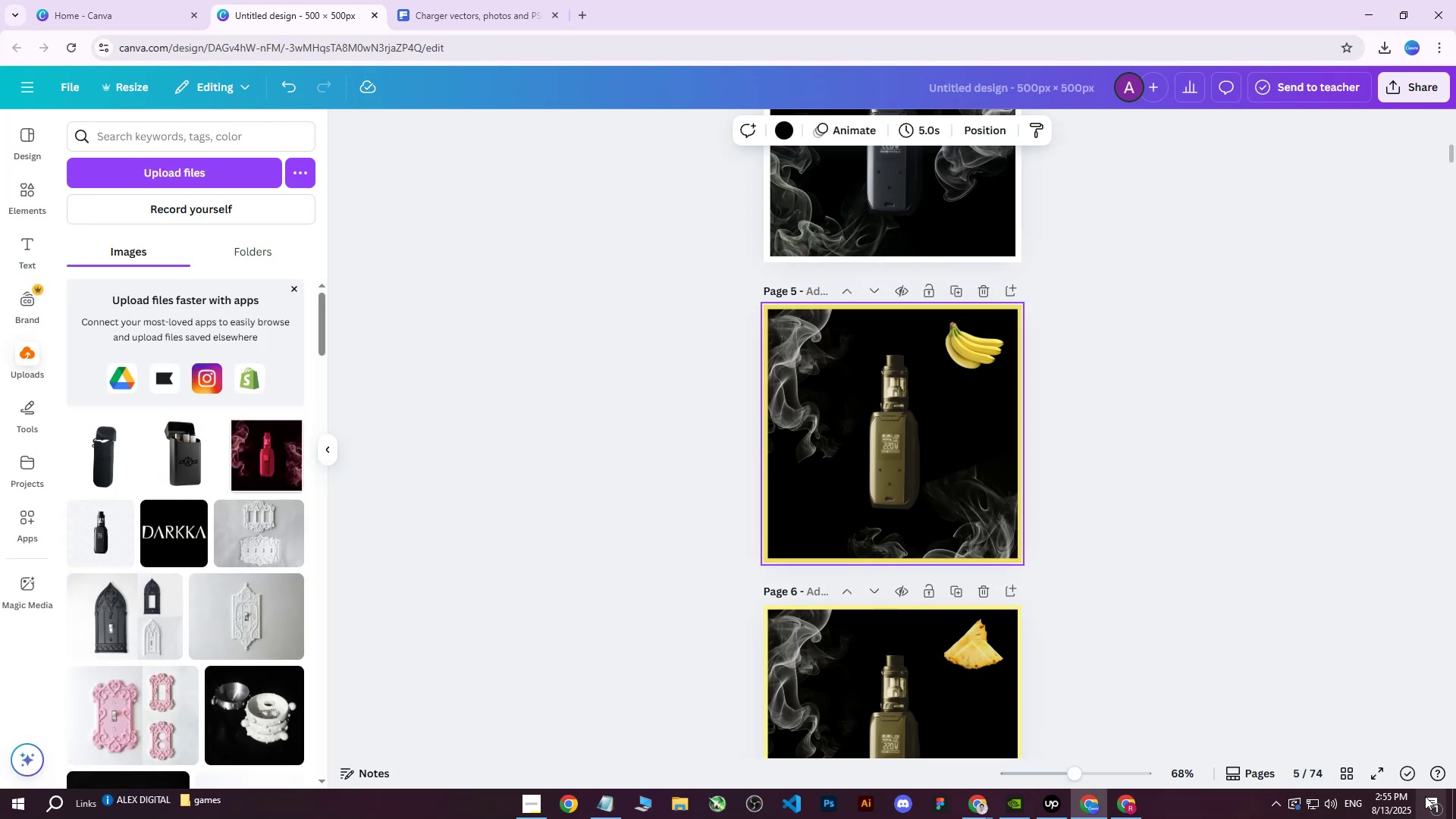 
left_click([1350, 774])
 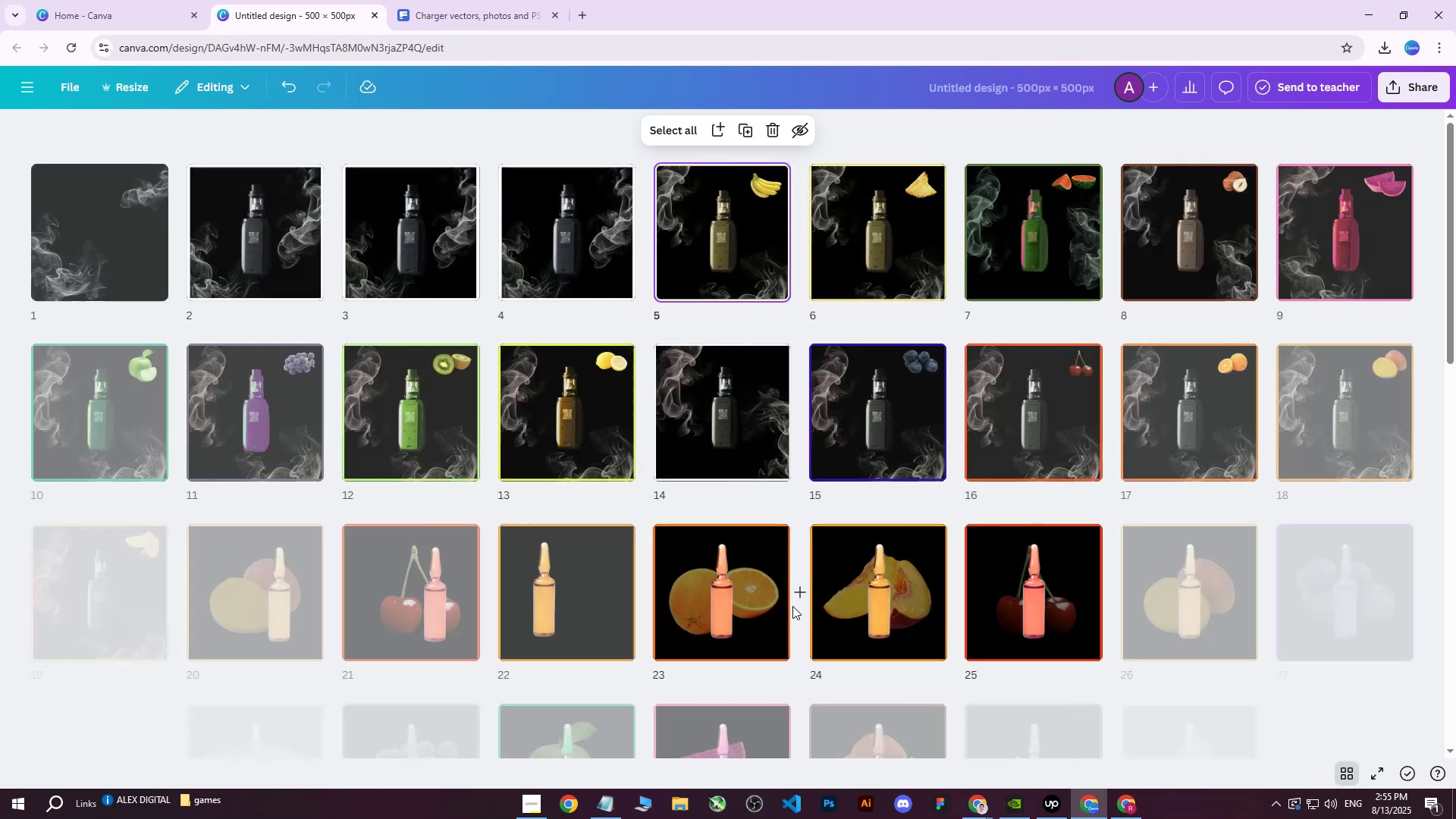 
scroll: coordinate [936, 608], scroll_direction: down, amount: 17.0
 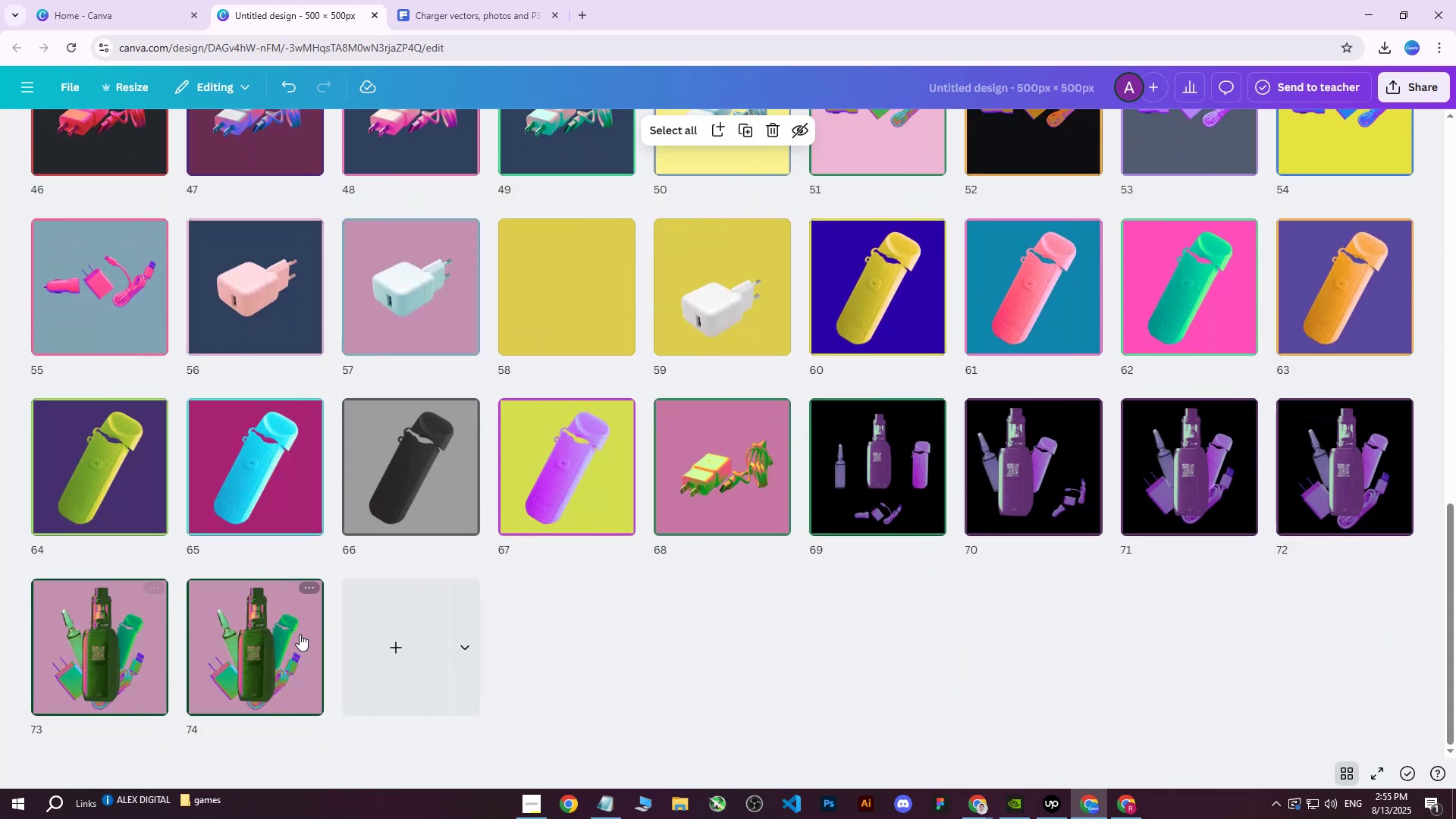 
double_click([230, 632])
 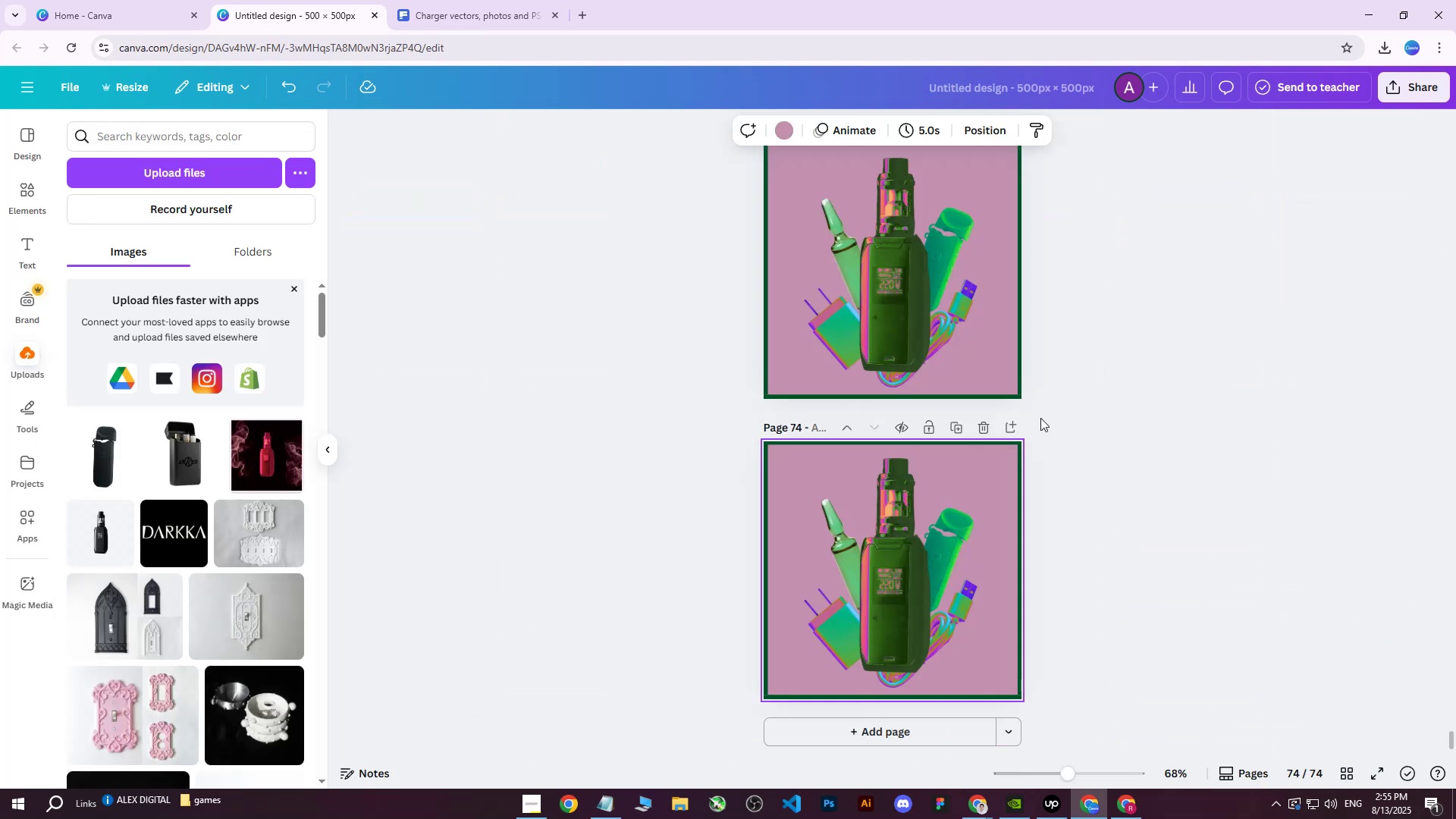 
left_click([988, 430])
 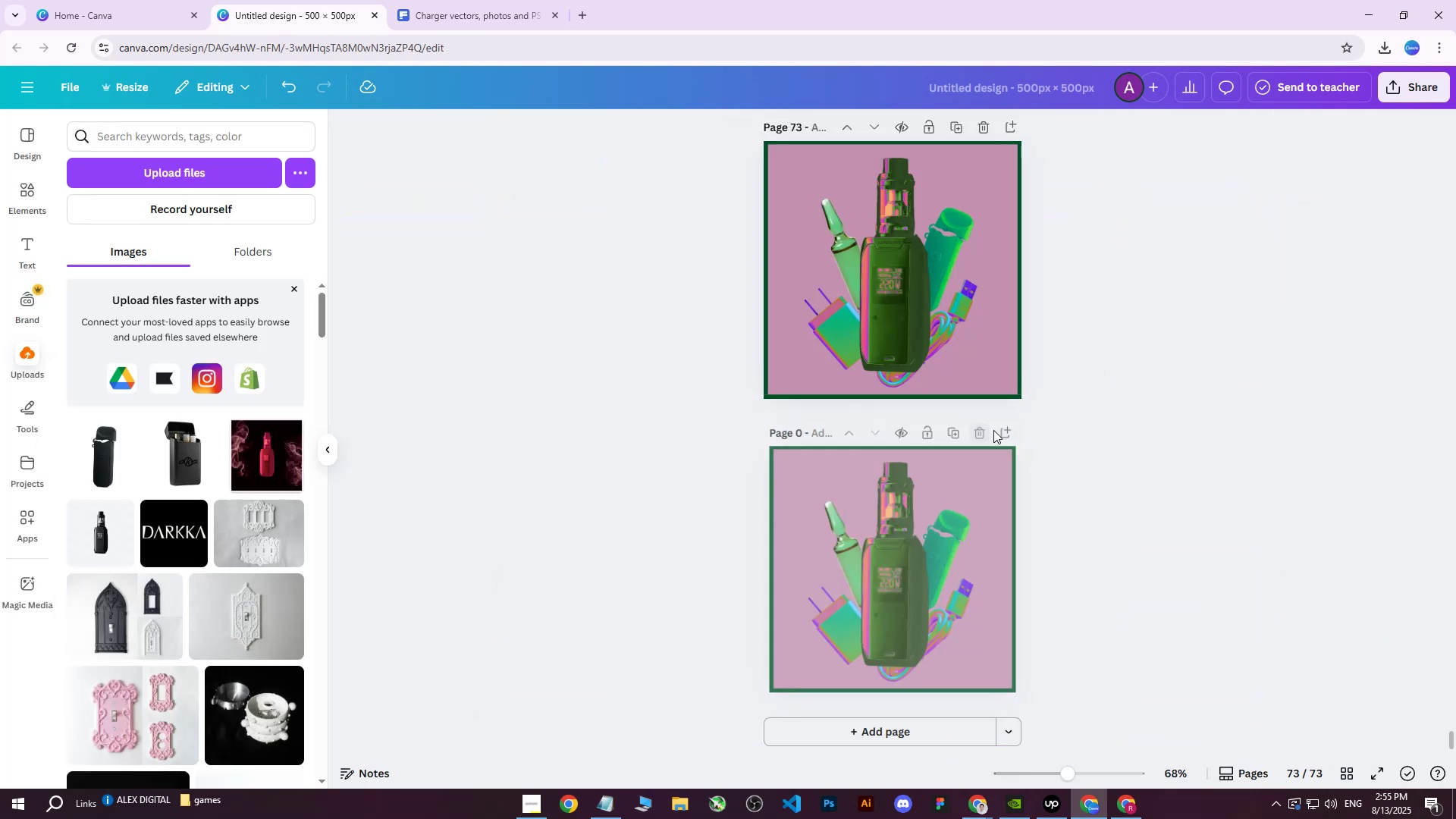 
scroll: coordinate [1004, 430], scroll_direction: up, amount: 3.0
 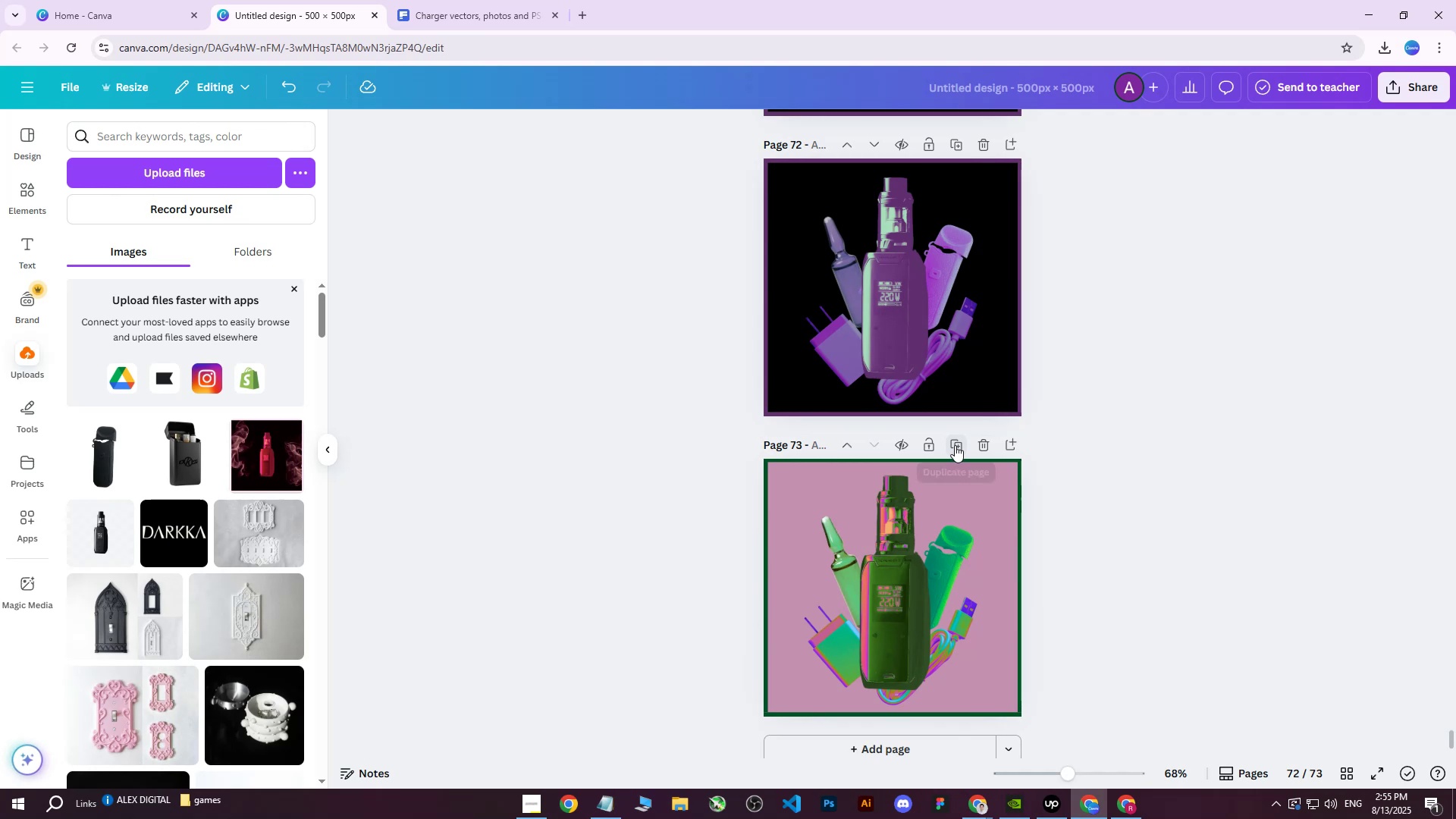 
left_click([955, 445])
 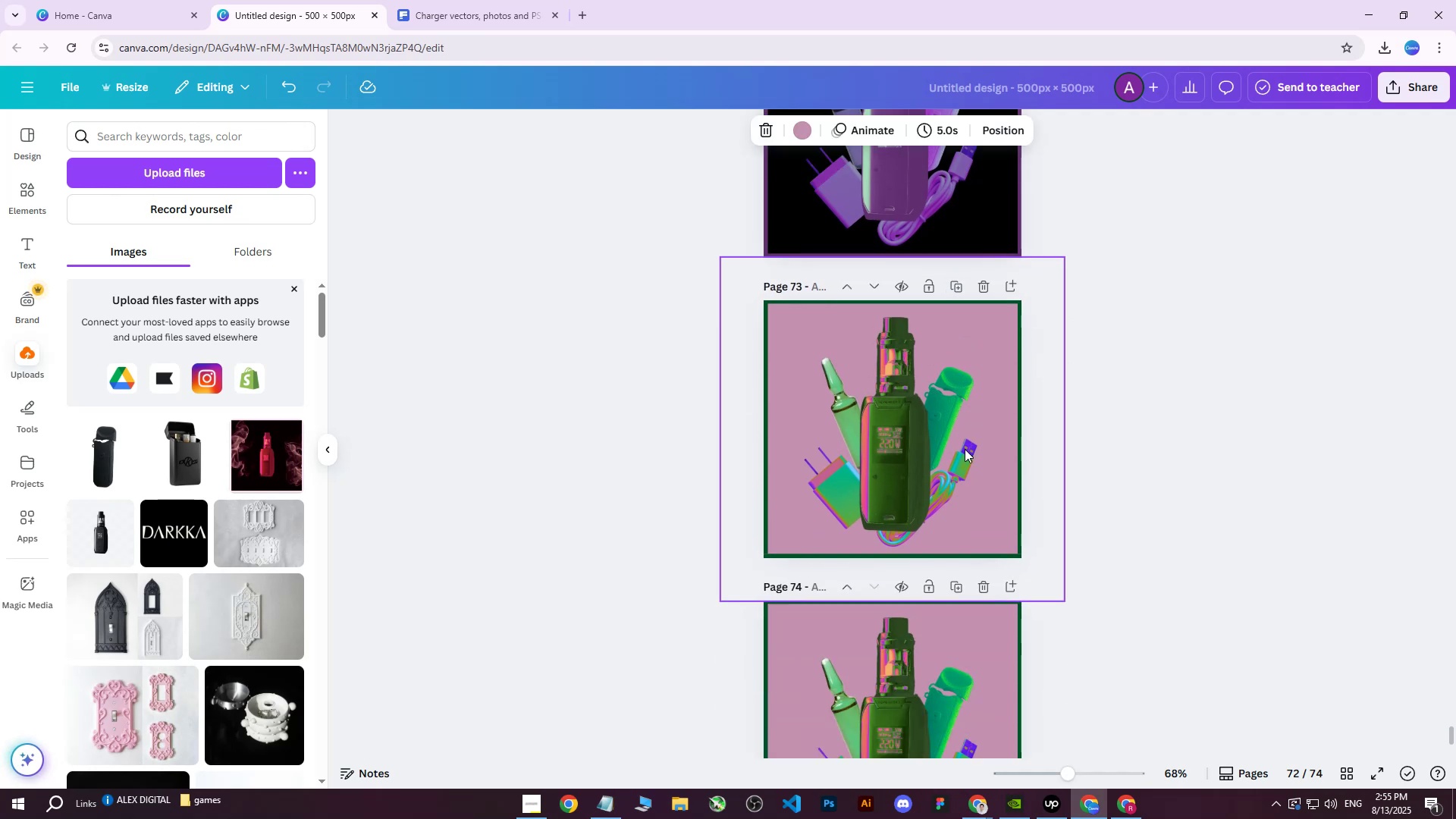 
scroll: coordinate [965, 456], scroll_direction: down, amount: 2.0
 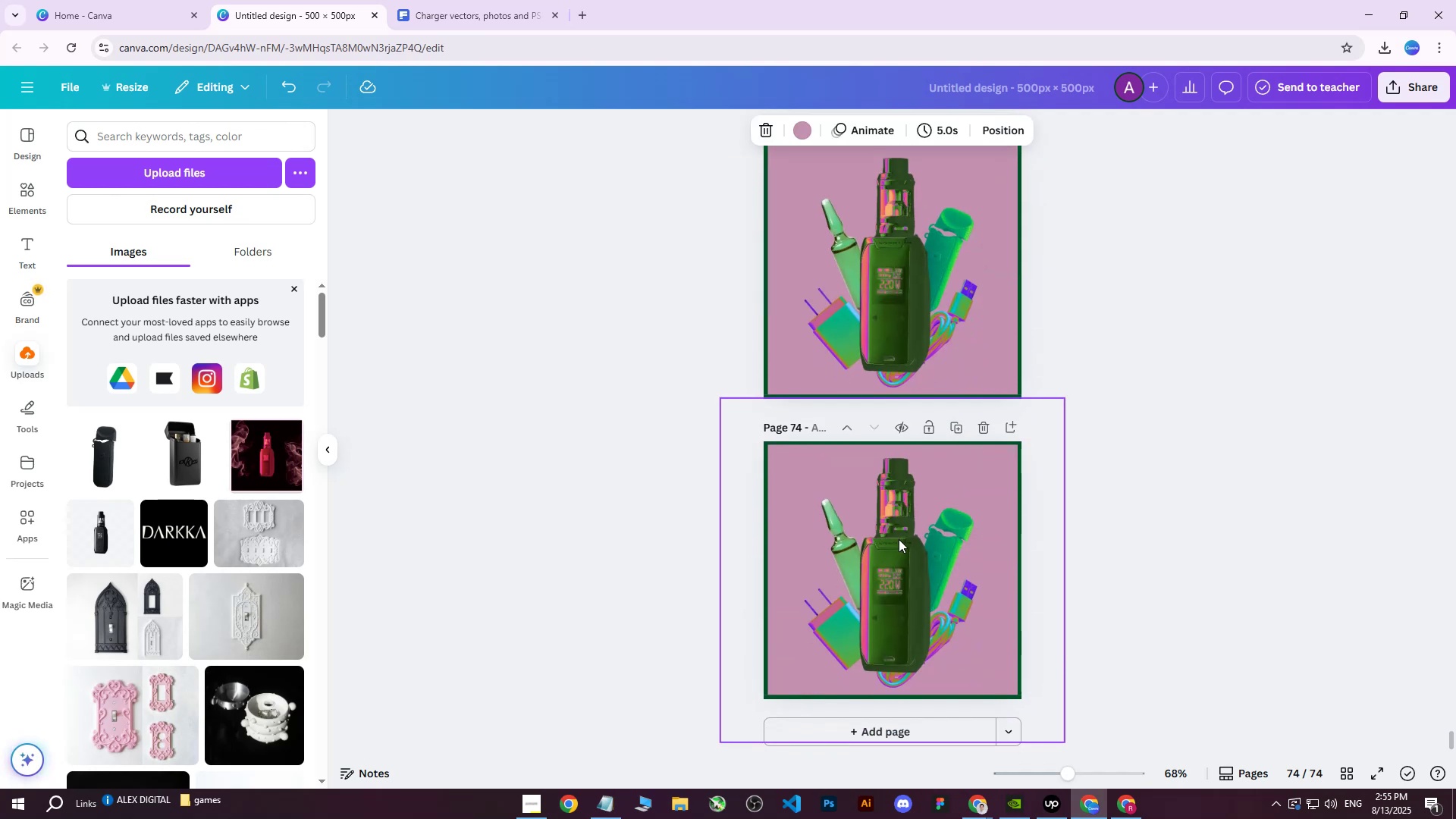 
key(Control+ControlLeft)
 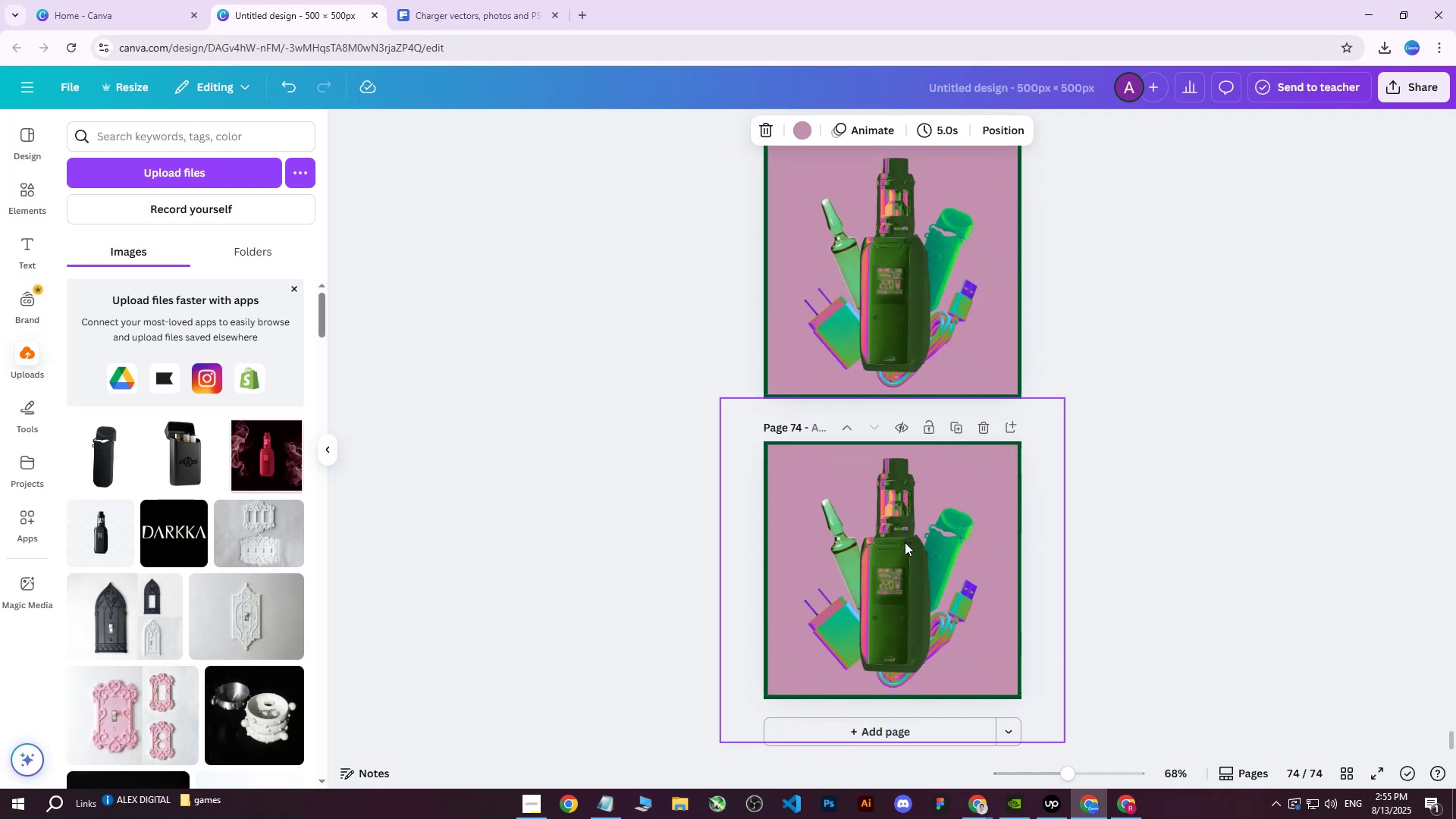 
key(Control+V)
 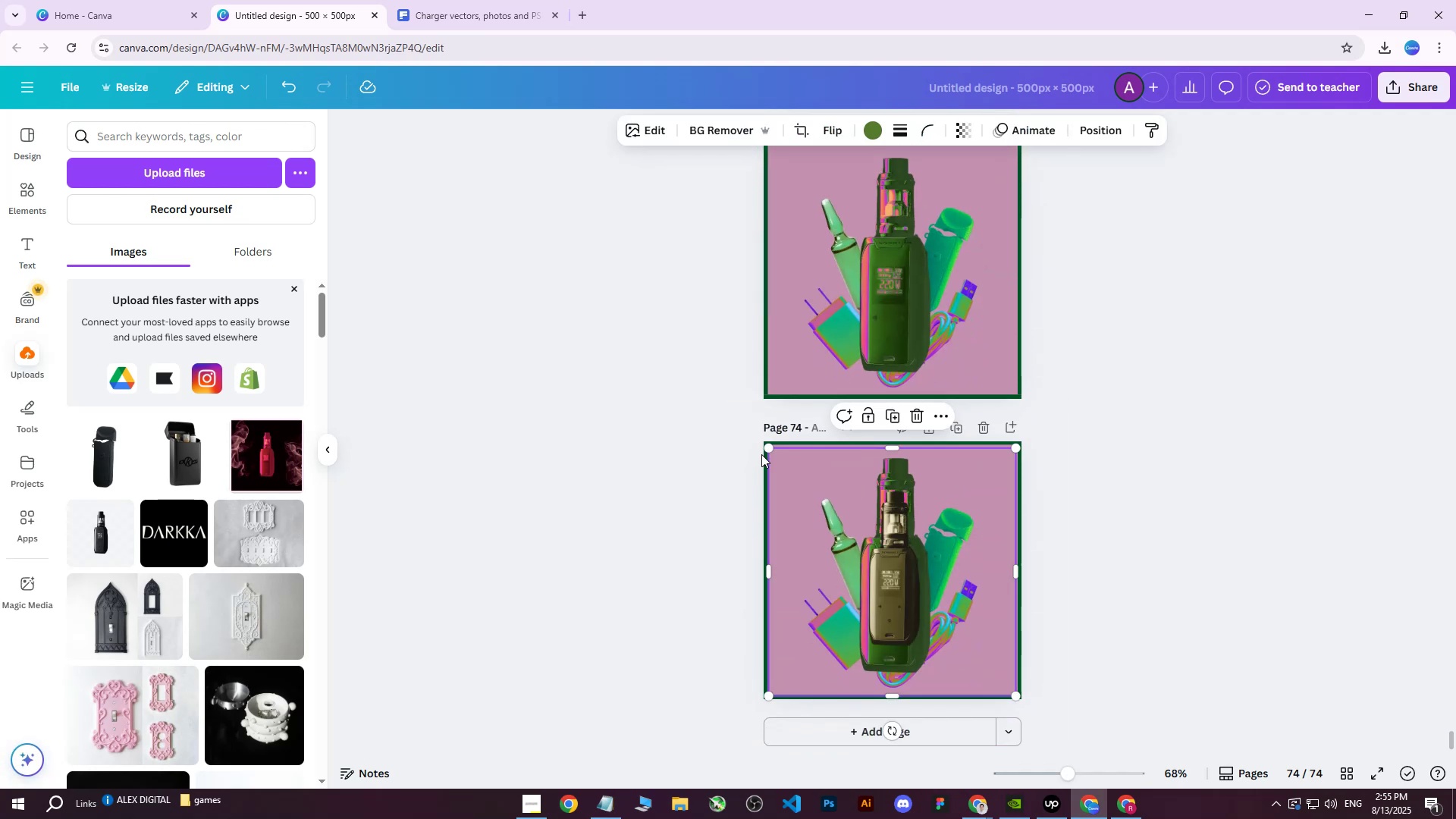 
left_click_drag(start_coordinate=[768, 451], to_coordinate=[626, 324])
 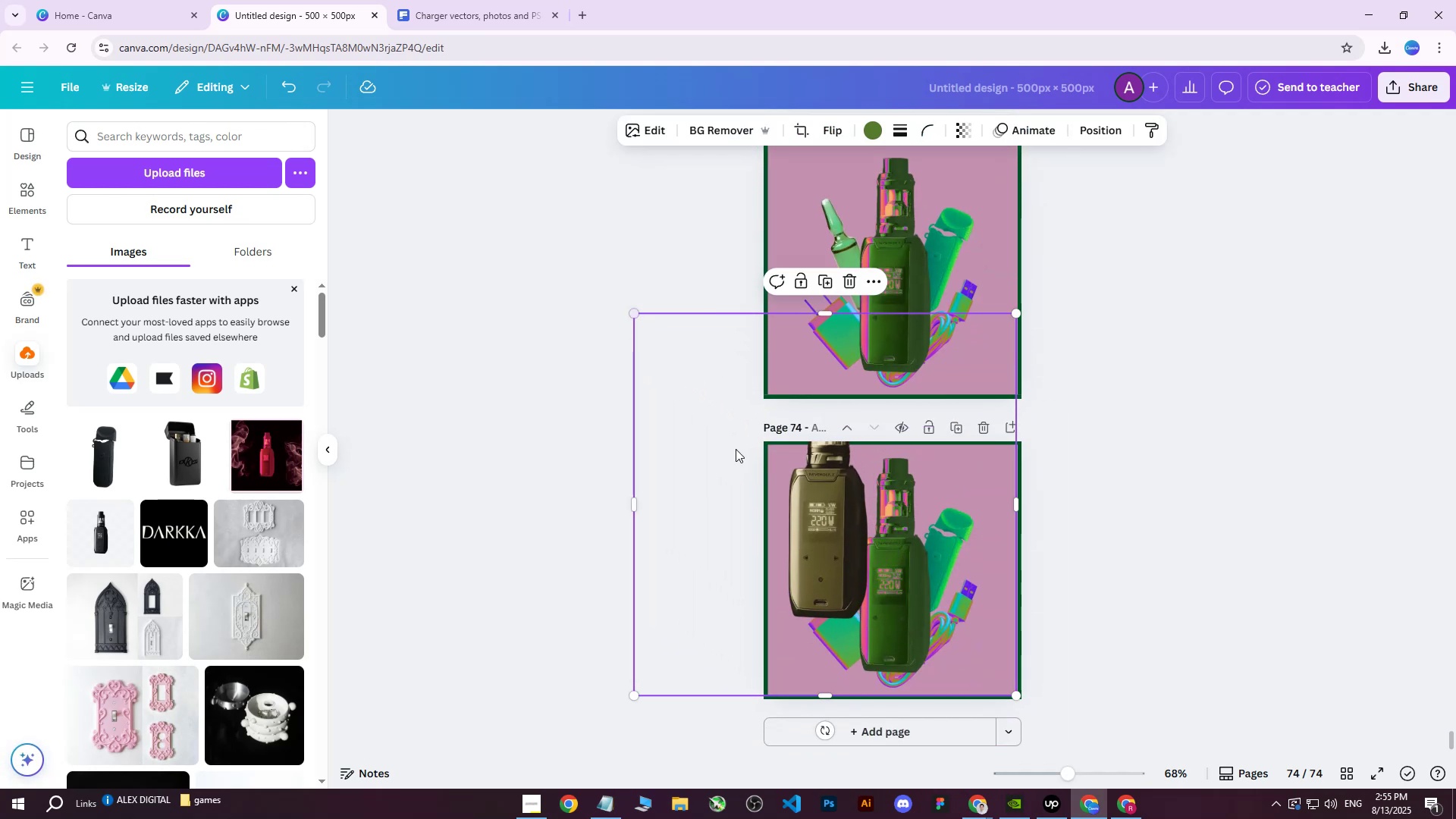 
left_click_drag(start_coordinate=[852, 524], to_coordinate=[917, 598])
 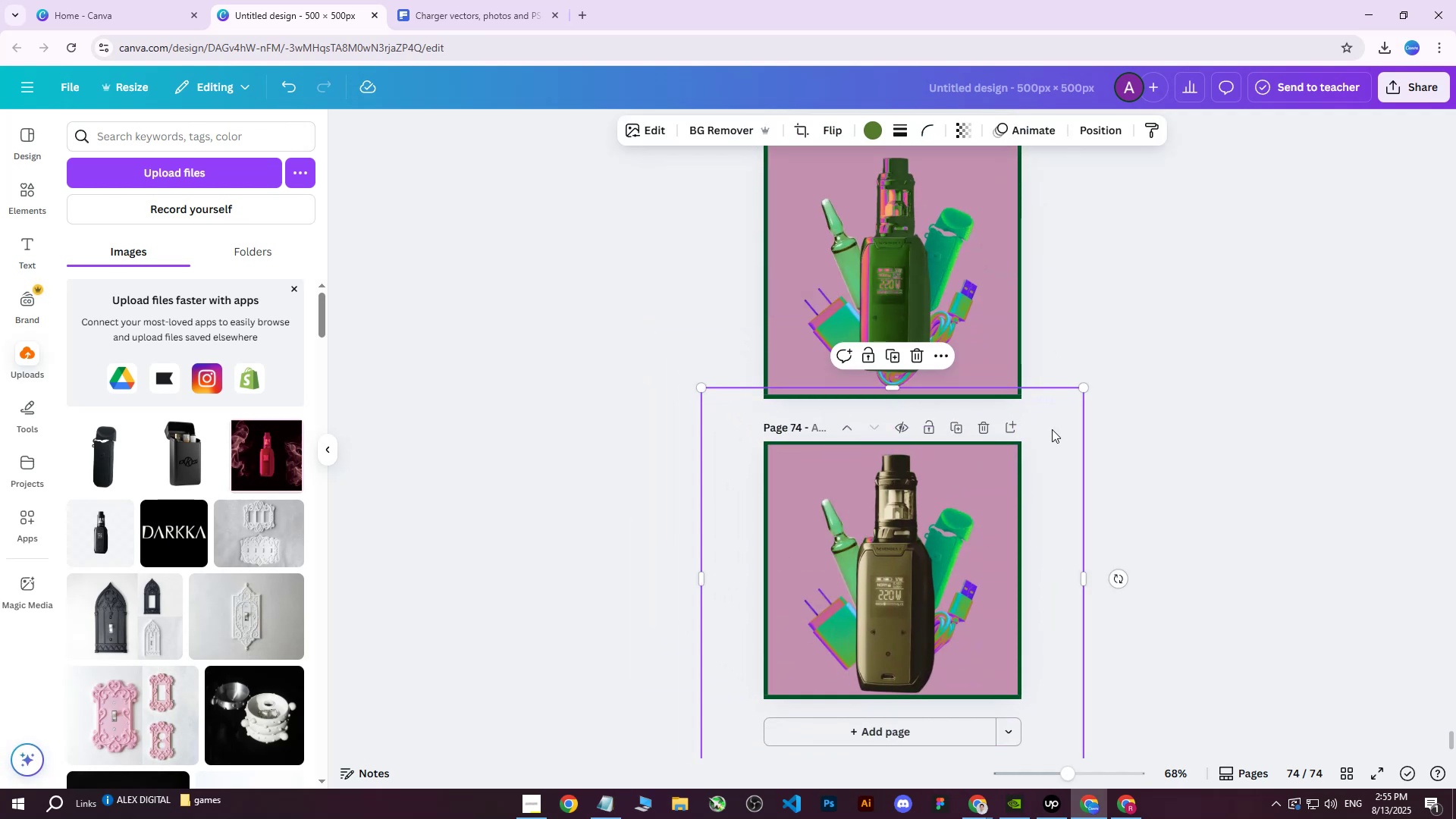 
scroll: coordinate [879, 658], scroll_direction: down, amount: 2.0
 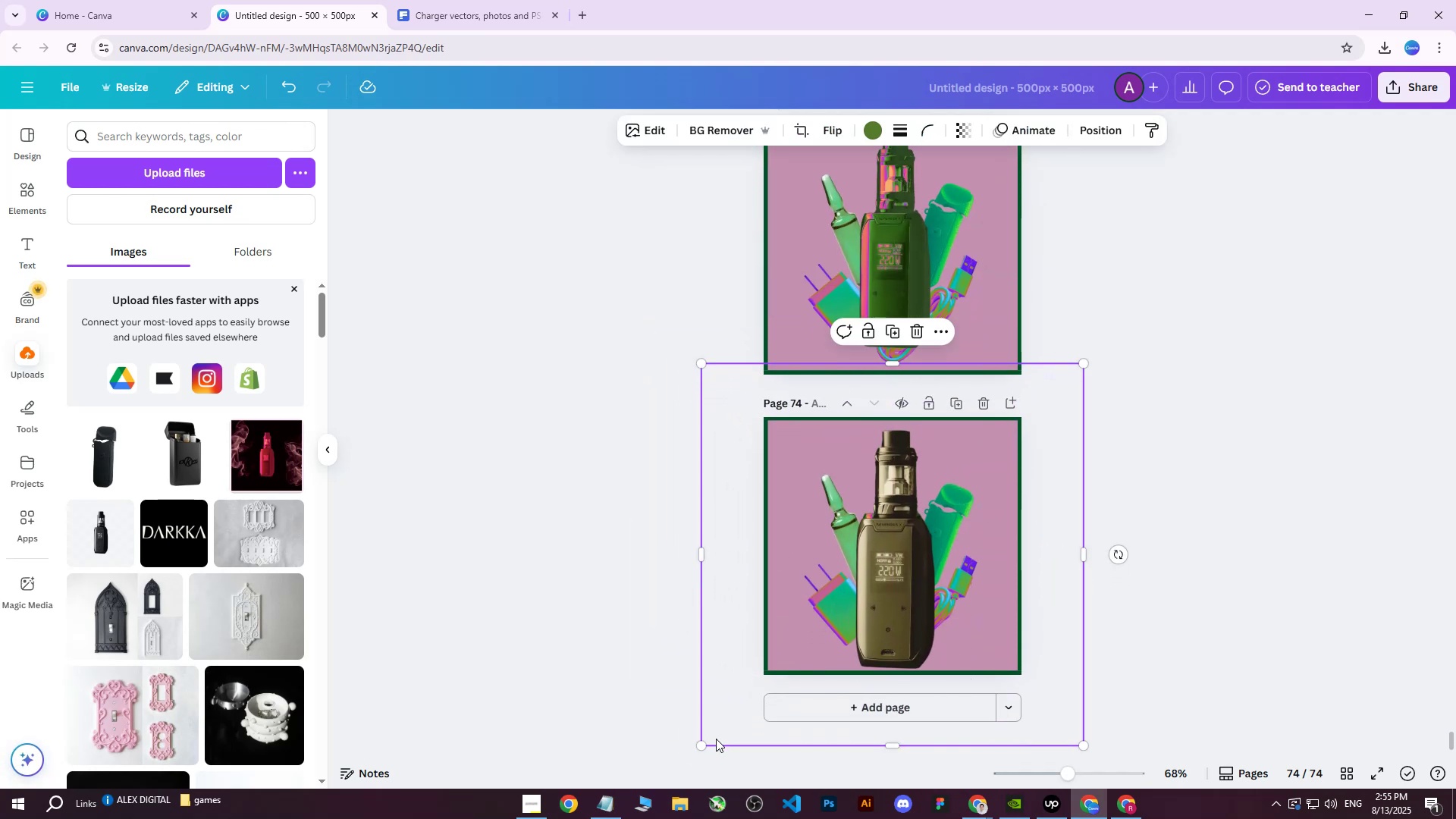 
left_click_drag(start_coordinate=[704, 745], to_coordinate=[717, 724])
 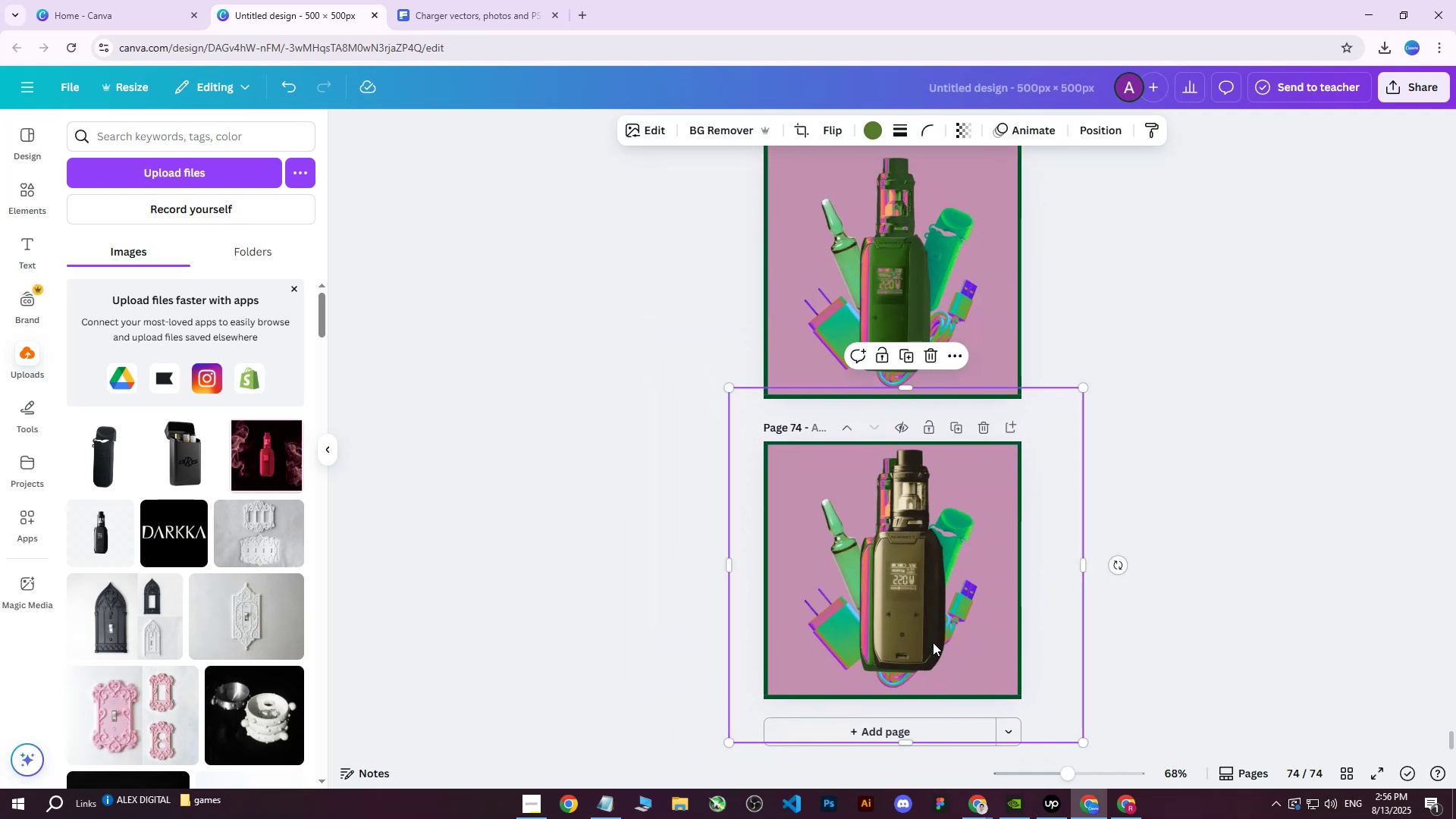 
left_click_drag(start_coordinate=[929, 623], to_coordinate=[915, 625])
 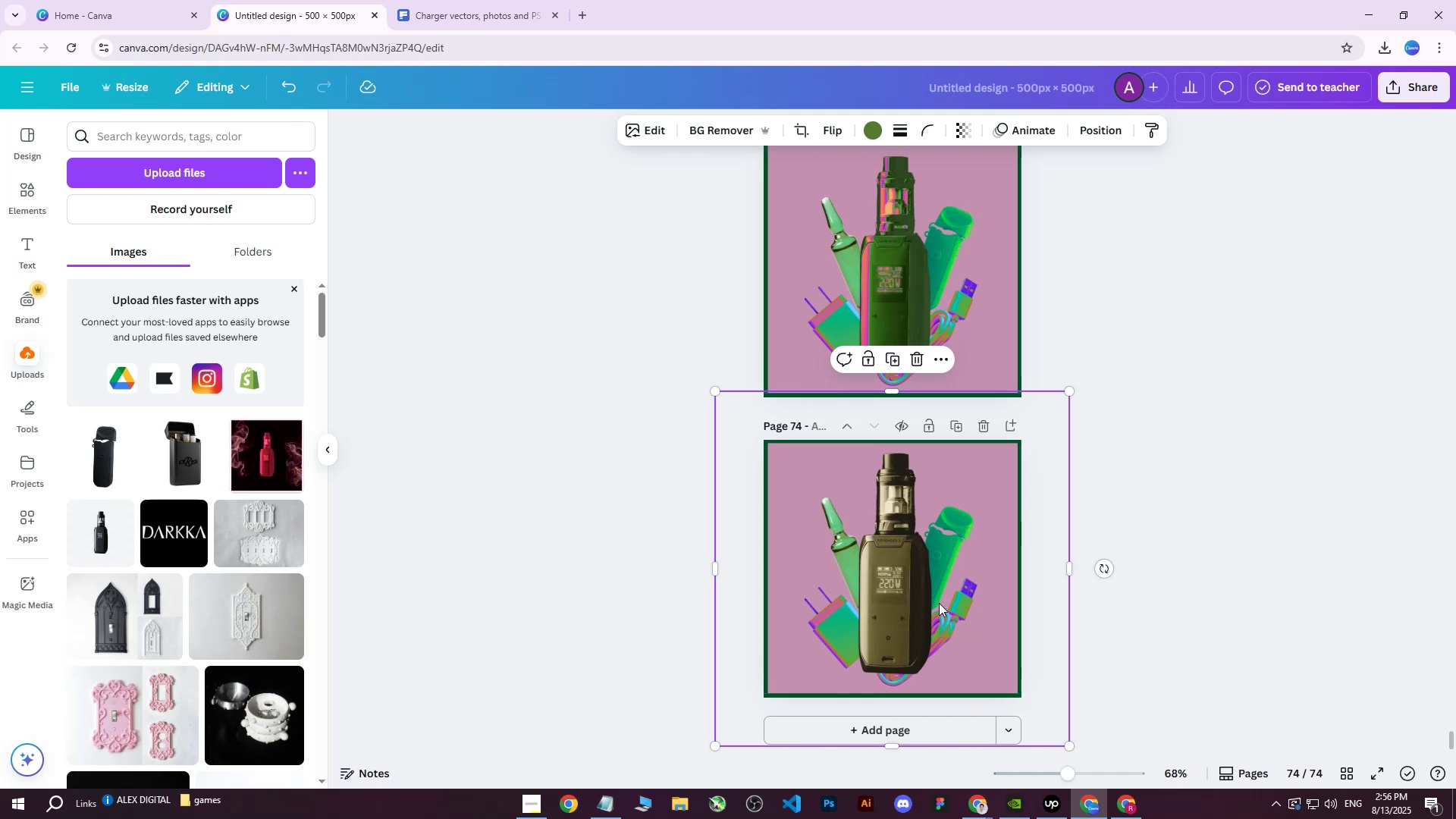 
left_click([1144, 448])
 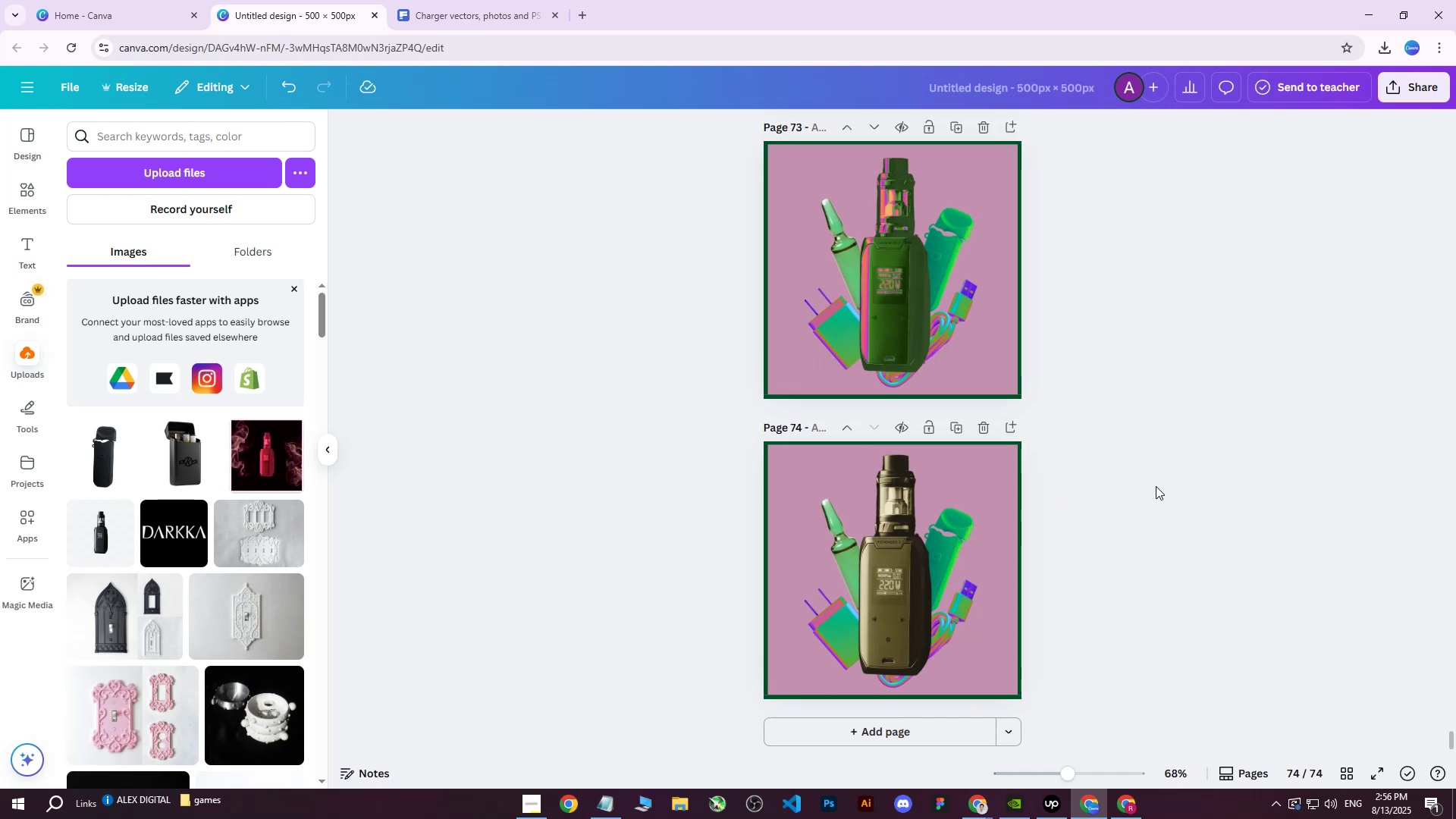 
scroll: coordinate [1108, 598], scroll_direction: up, amount: 38.0
 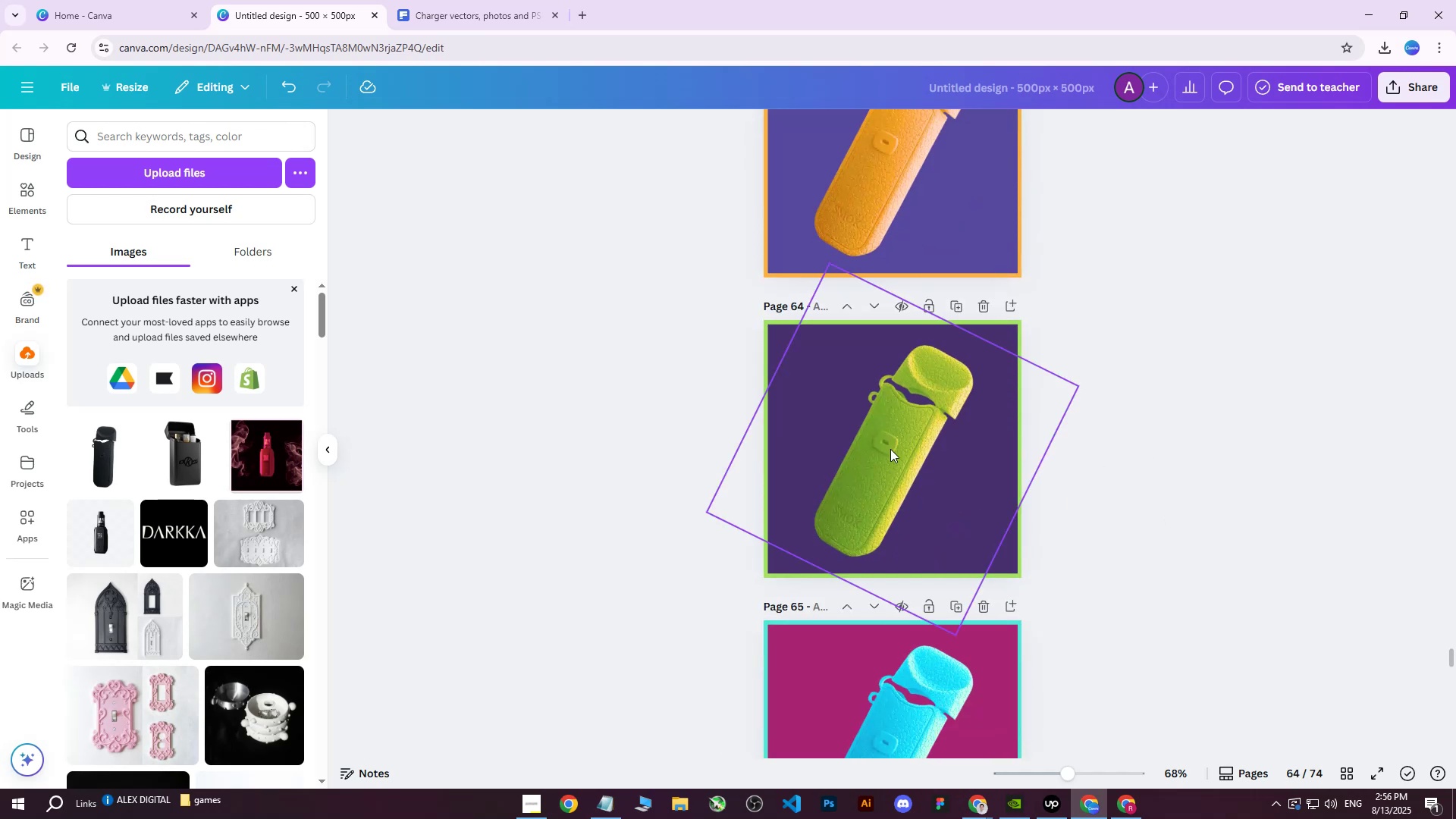 
left_click([876, 434])
 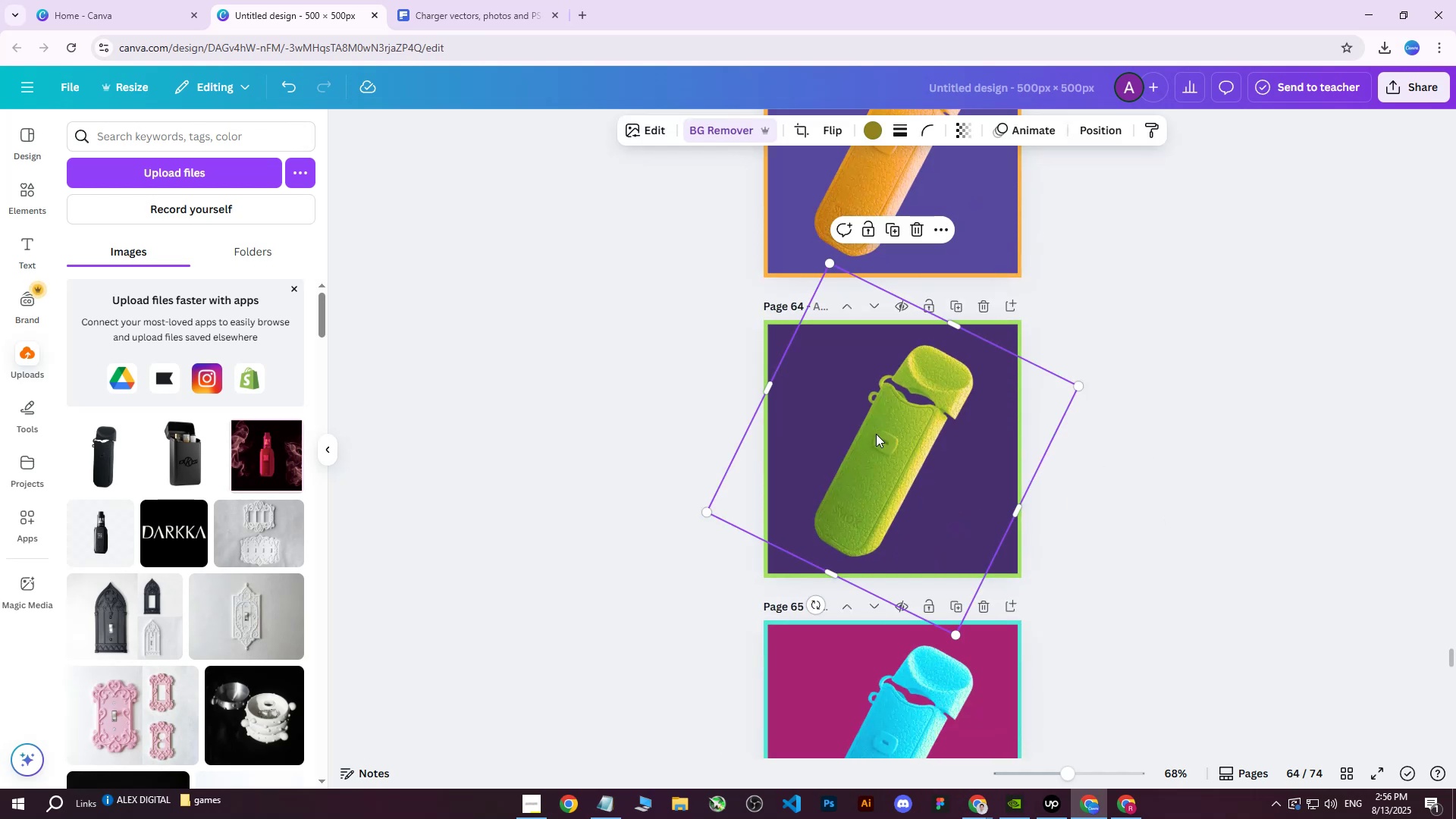 
scroll: coordinate [914, 494], scroll_direction: up, amount: 17.0
 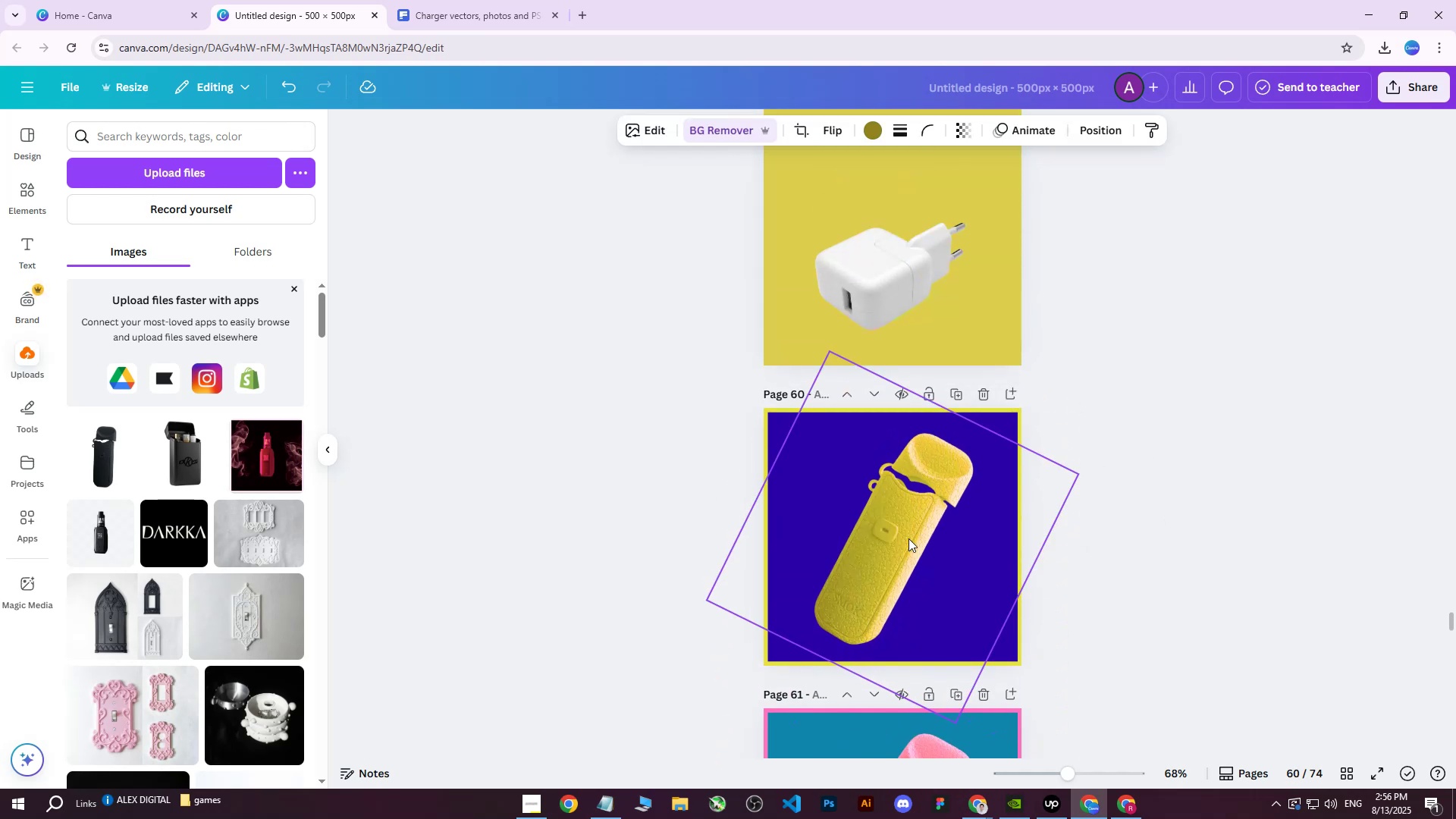 
left_click([899, 548])
 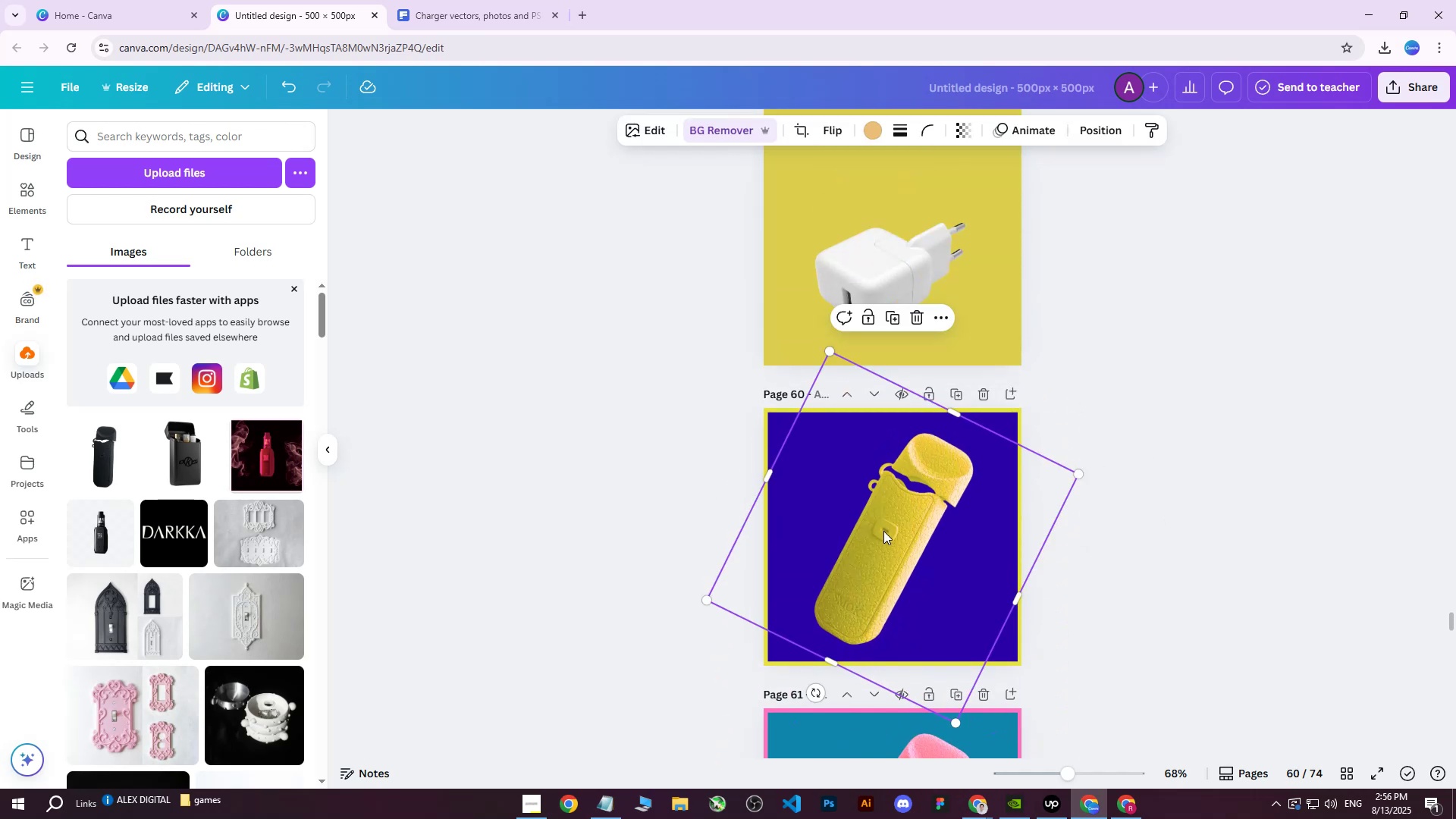 
right_click([883, 531])
 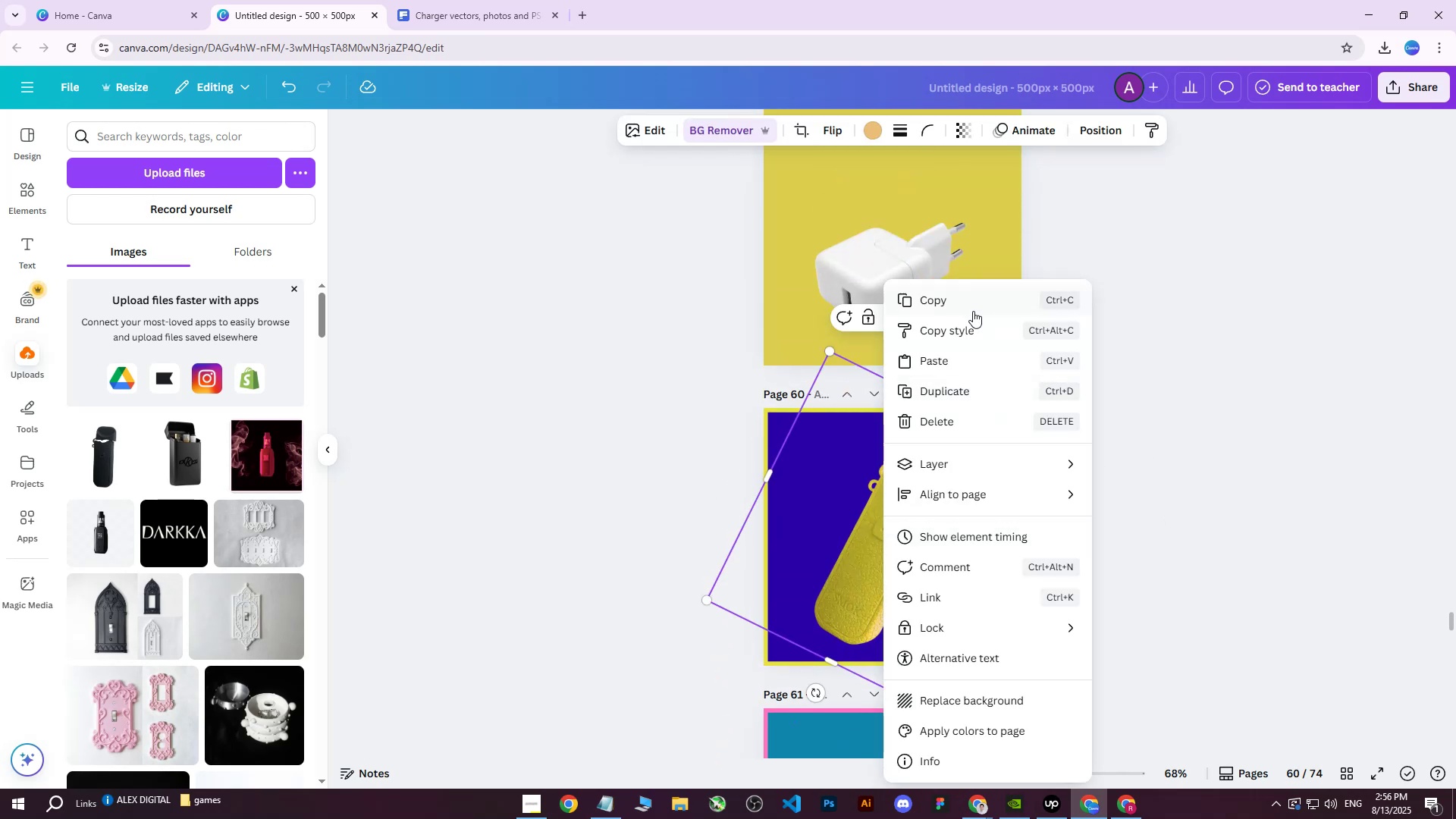 
left_click([968, 310])
 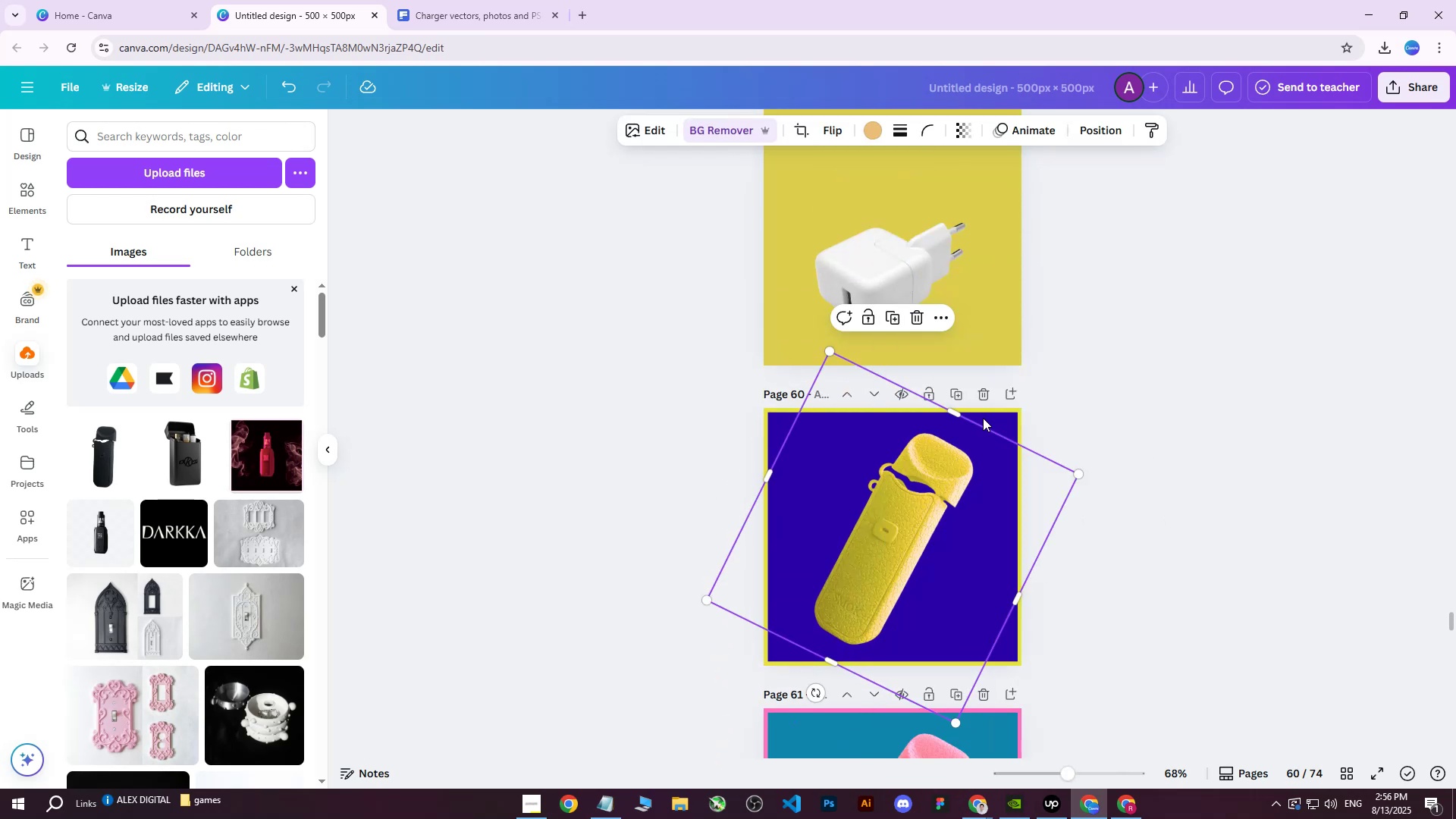 
scroll: coordinate [984, 527], scroll_direction: down, amount: 58.0
 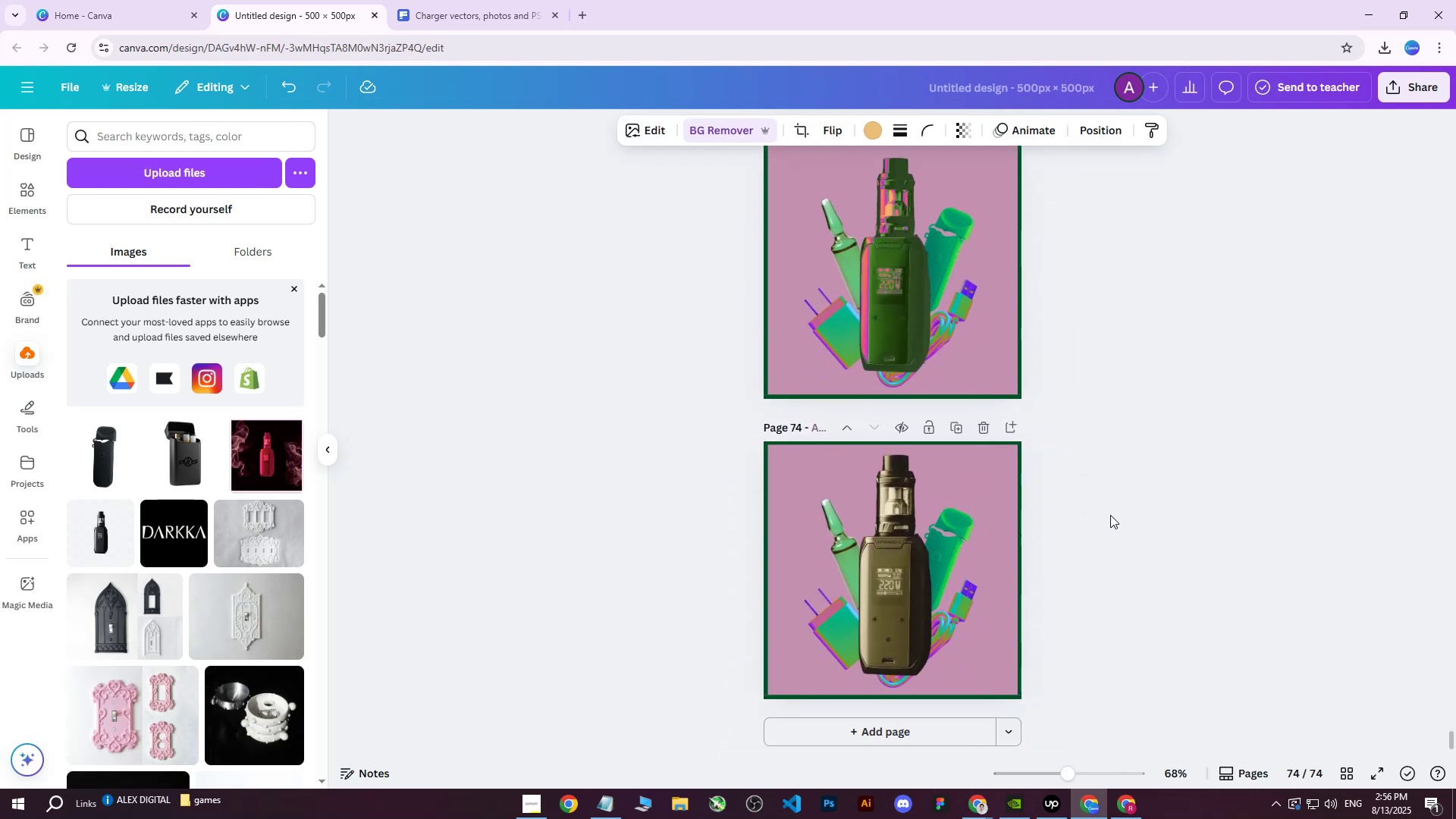 
left_click([1125, 515])
 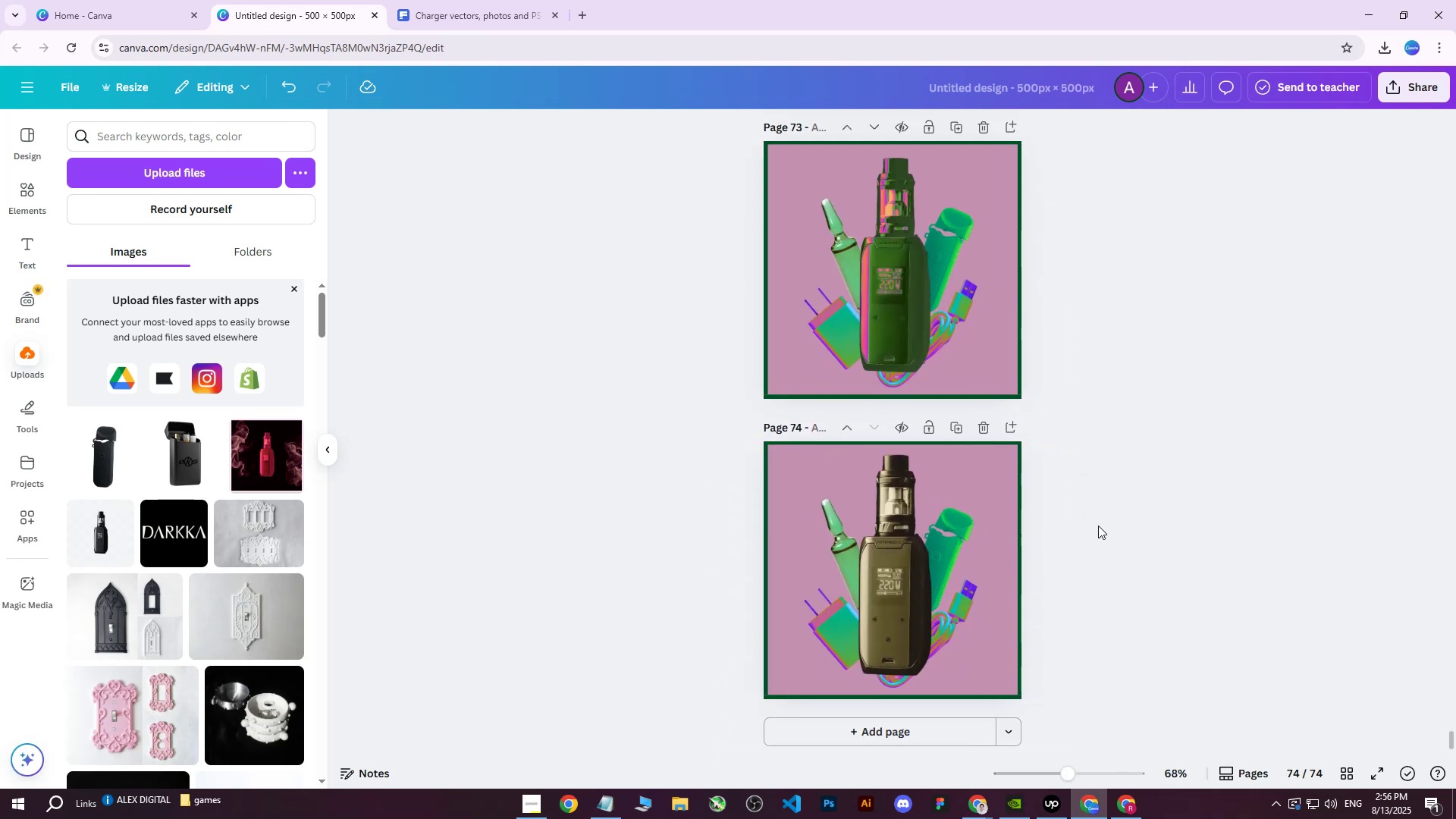 
key(Control+ControlLeft)
 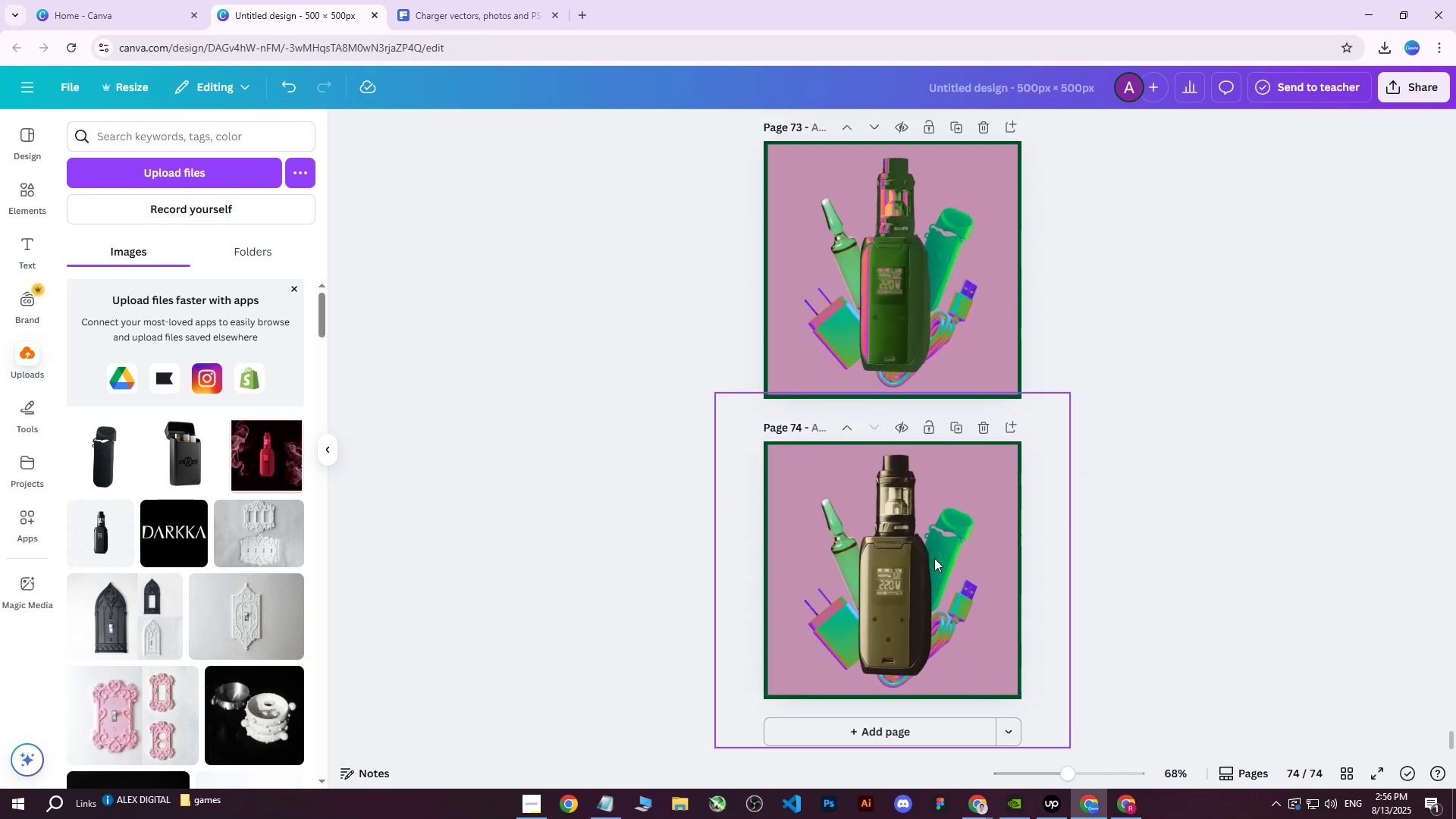 
key(Control+V)
 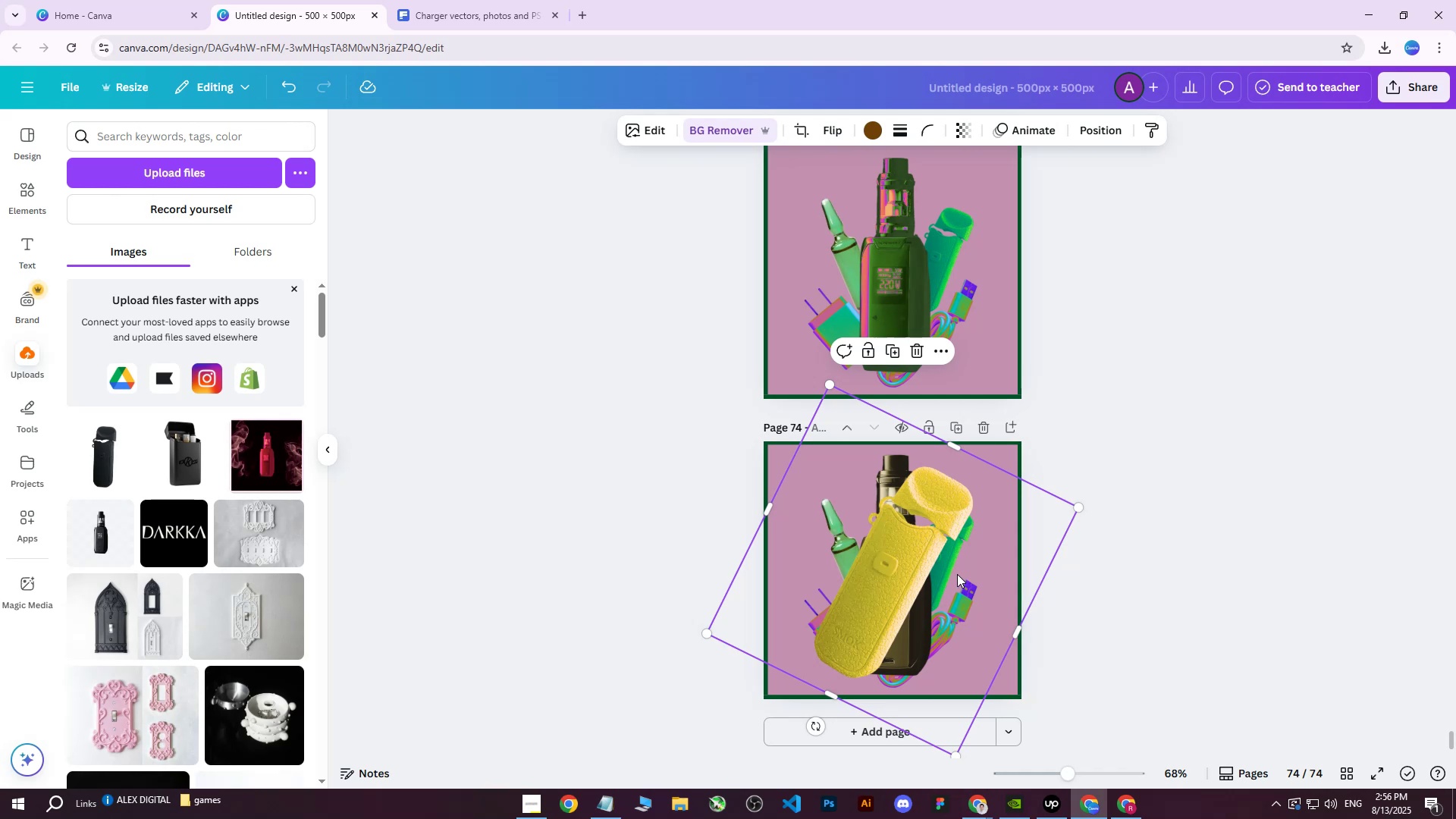 
left_click_drag(start_coordinate=[901, 558], to_coordinate=[923, 573])
 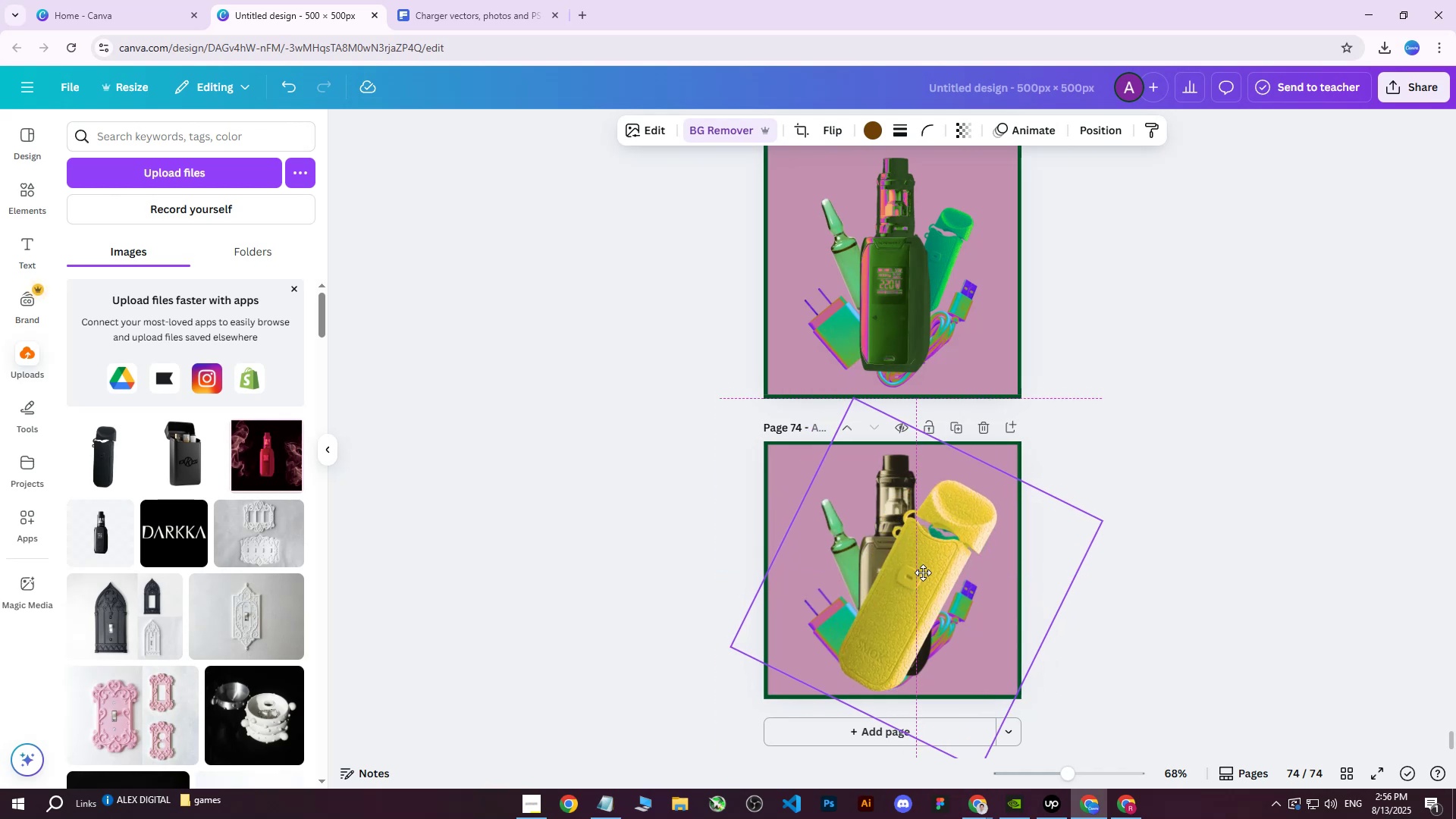 
hold_key(key=ControlLeft, duration=0.63)
scroll: coordinate [923, 573], scroll_direction: up, amount: 5.0
 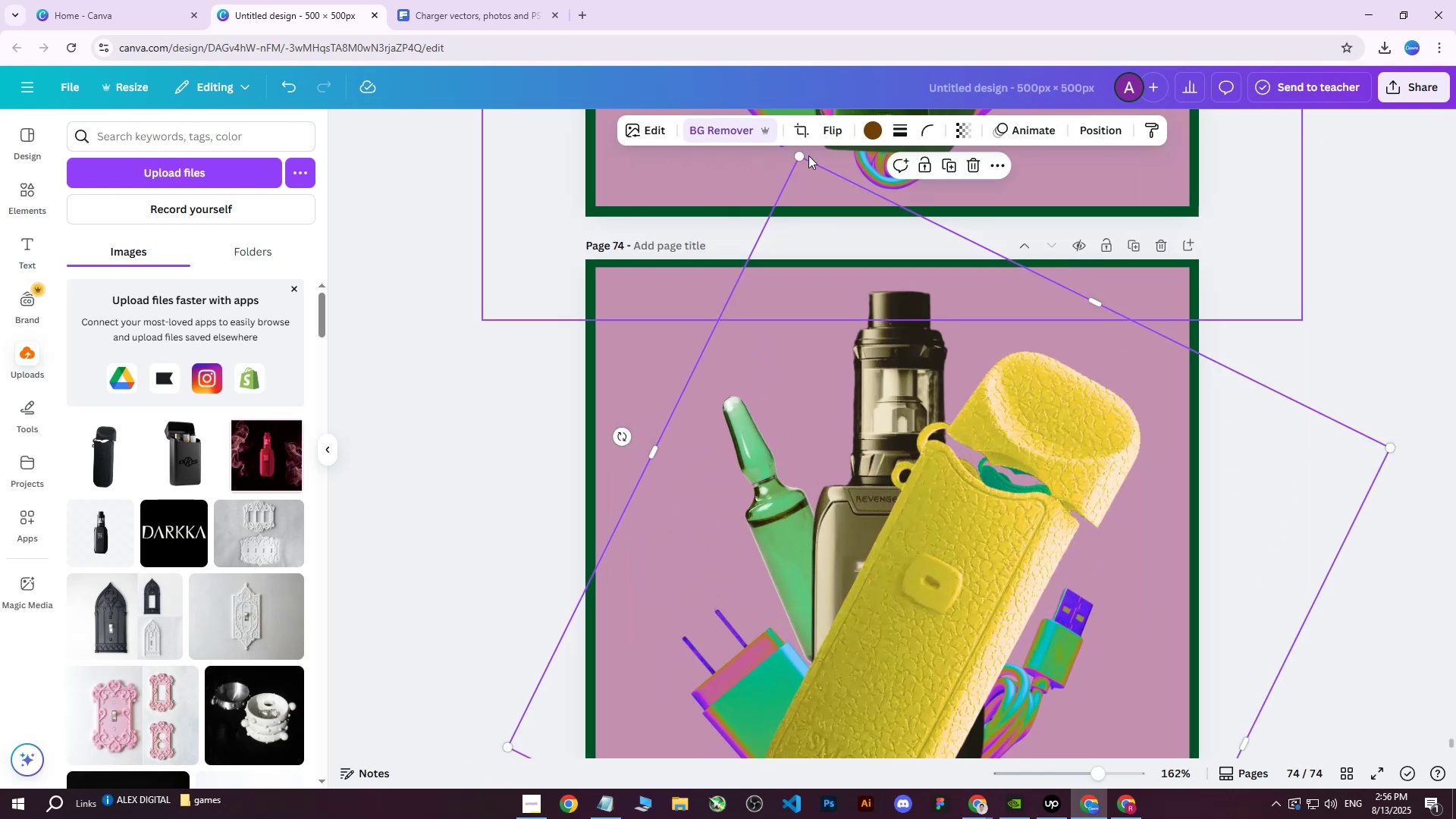 
left_click_drag(start_coordinate=[799, 156], to_coordinate=[864, 456])
 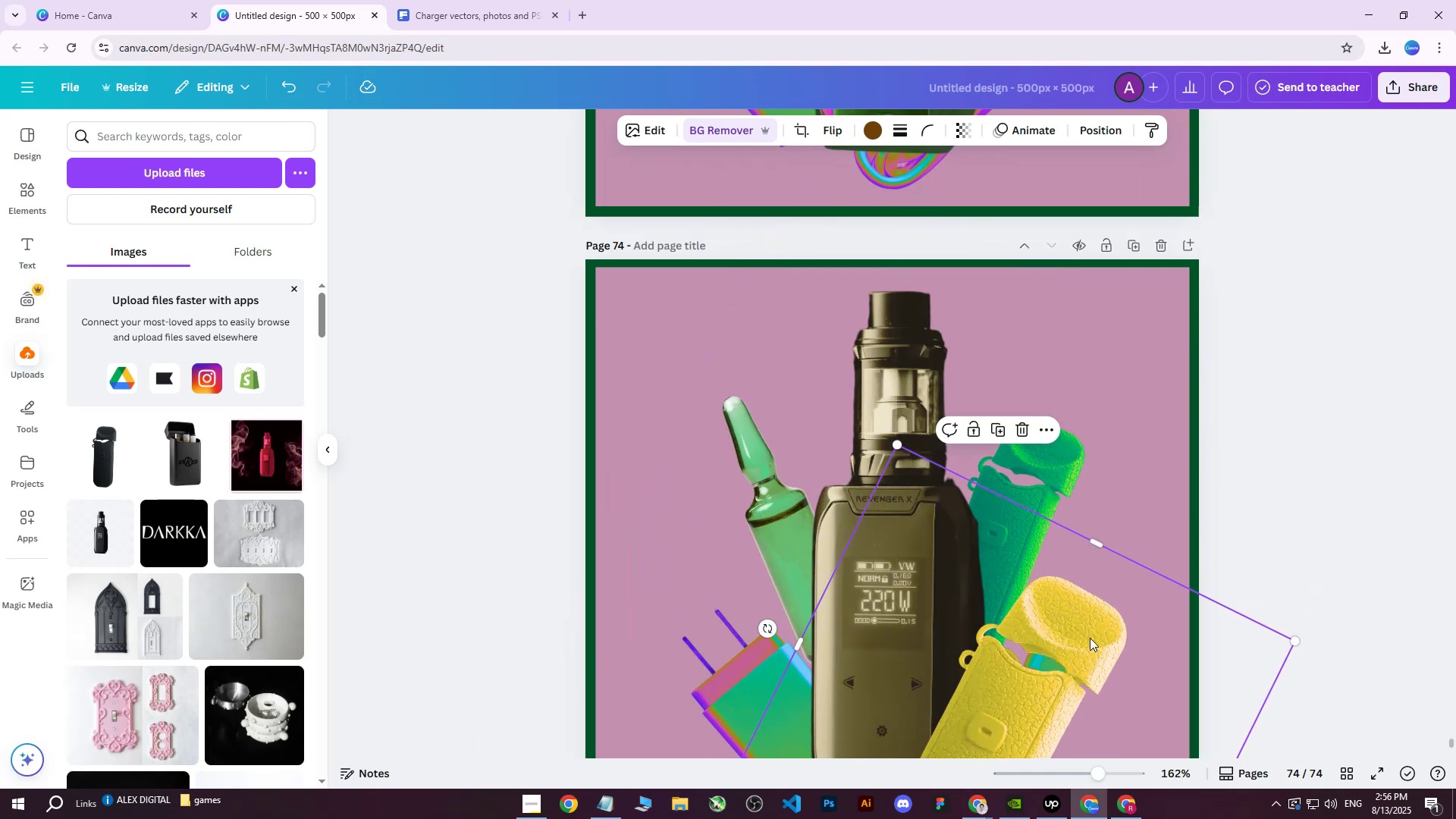 
left_click_drag(start_coordinate=[1090, 639], to_coordinate=[1066, 479])
 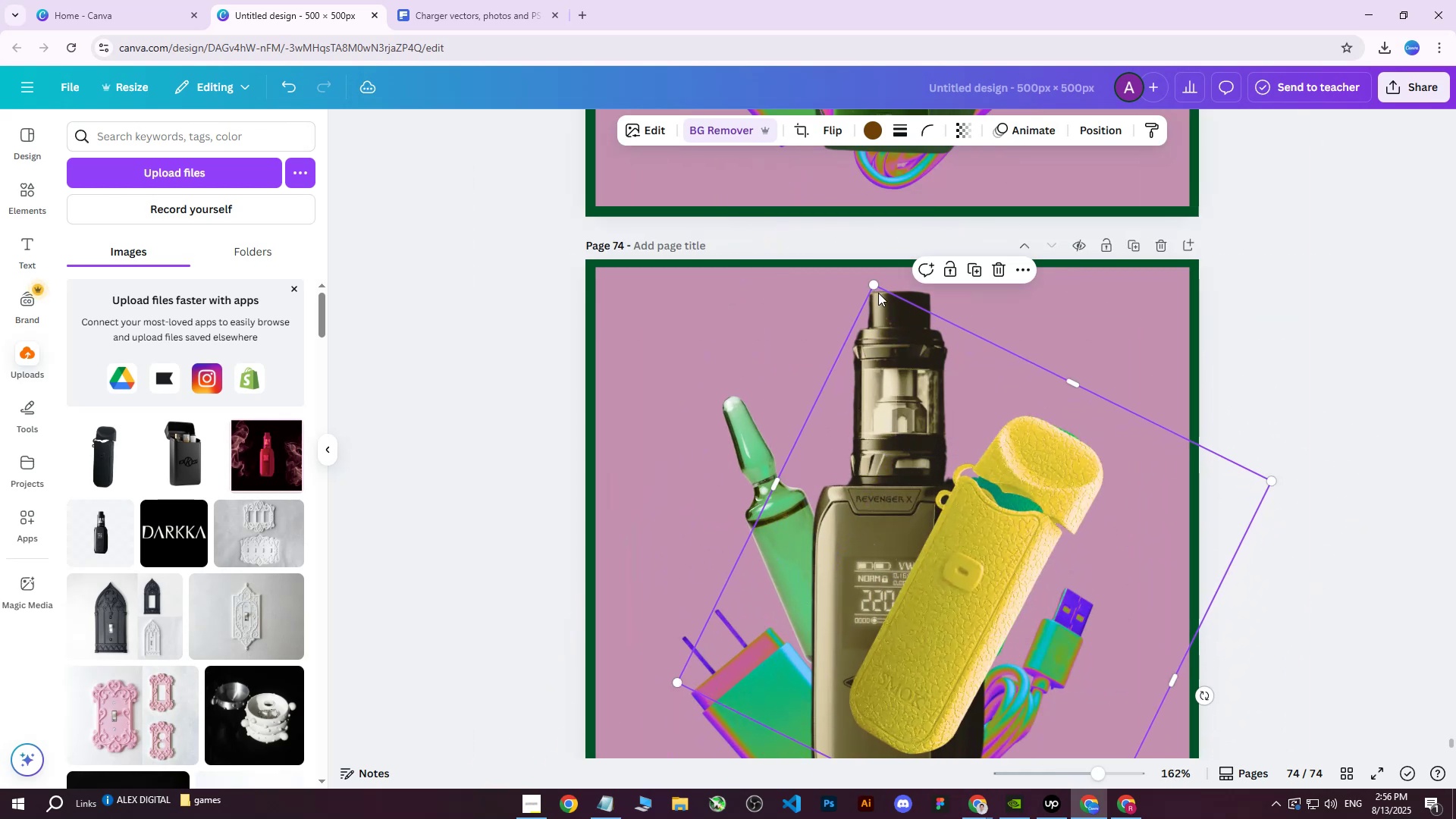 
left_click_drag(start_coordinate=[874, 284], to_coordinate=[907, 427])
 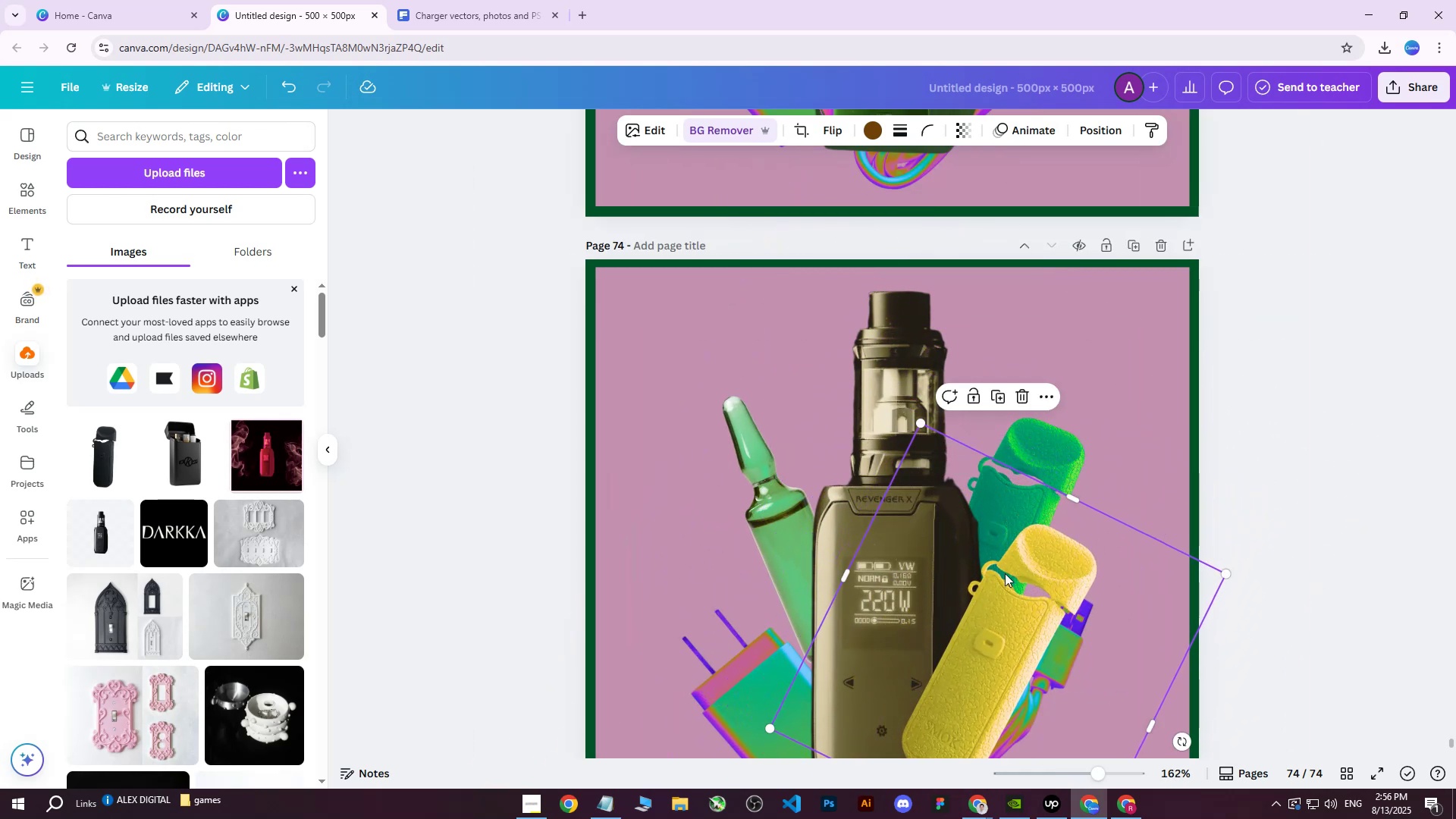 
left_click_drag(start_coordinate=[1013, 601], to_coordinate=[1008, 494])
 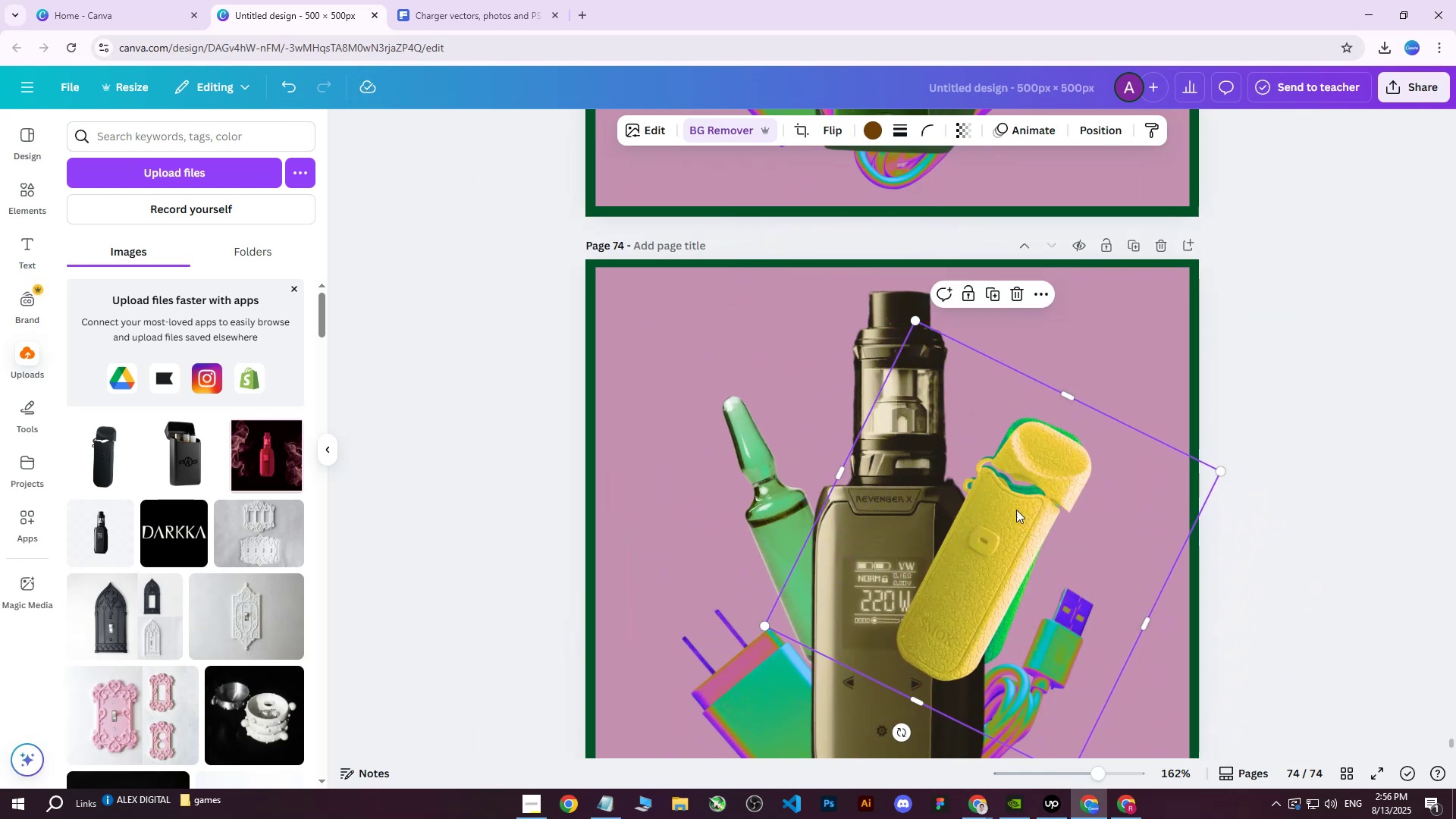 
scroll: coordinate [1021, 516], scroll_direction: down, amount: 1.0
 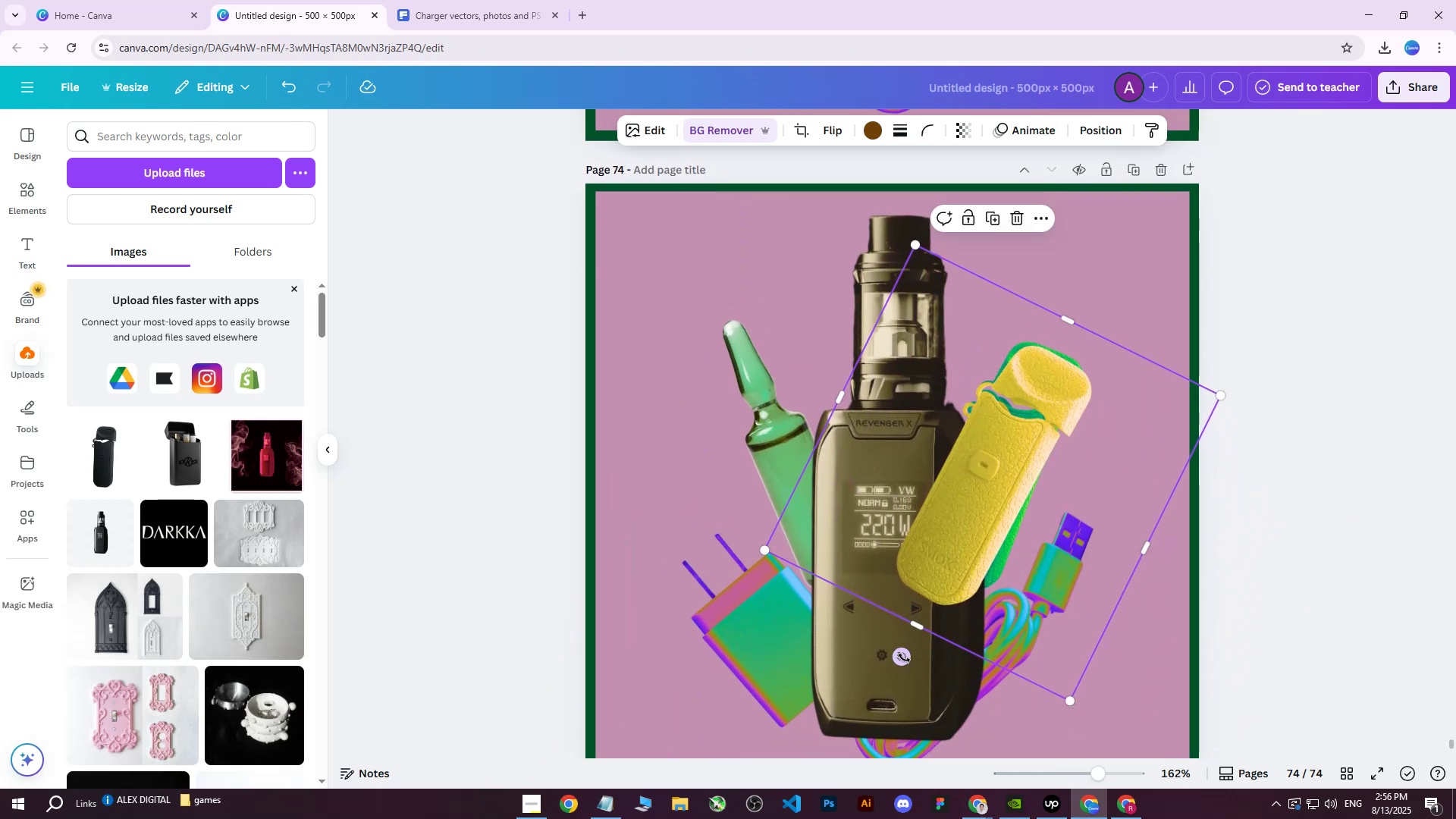 
left_click_drag(start_coordinate=[903, 661], to_coordinate=[928, 659])
 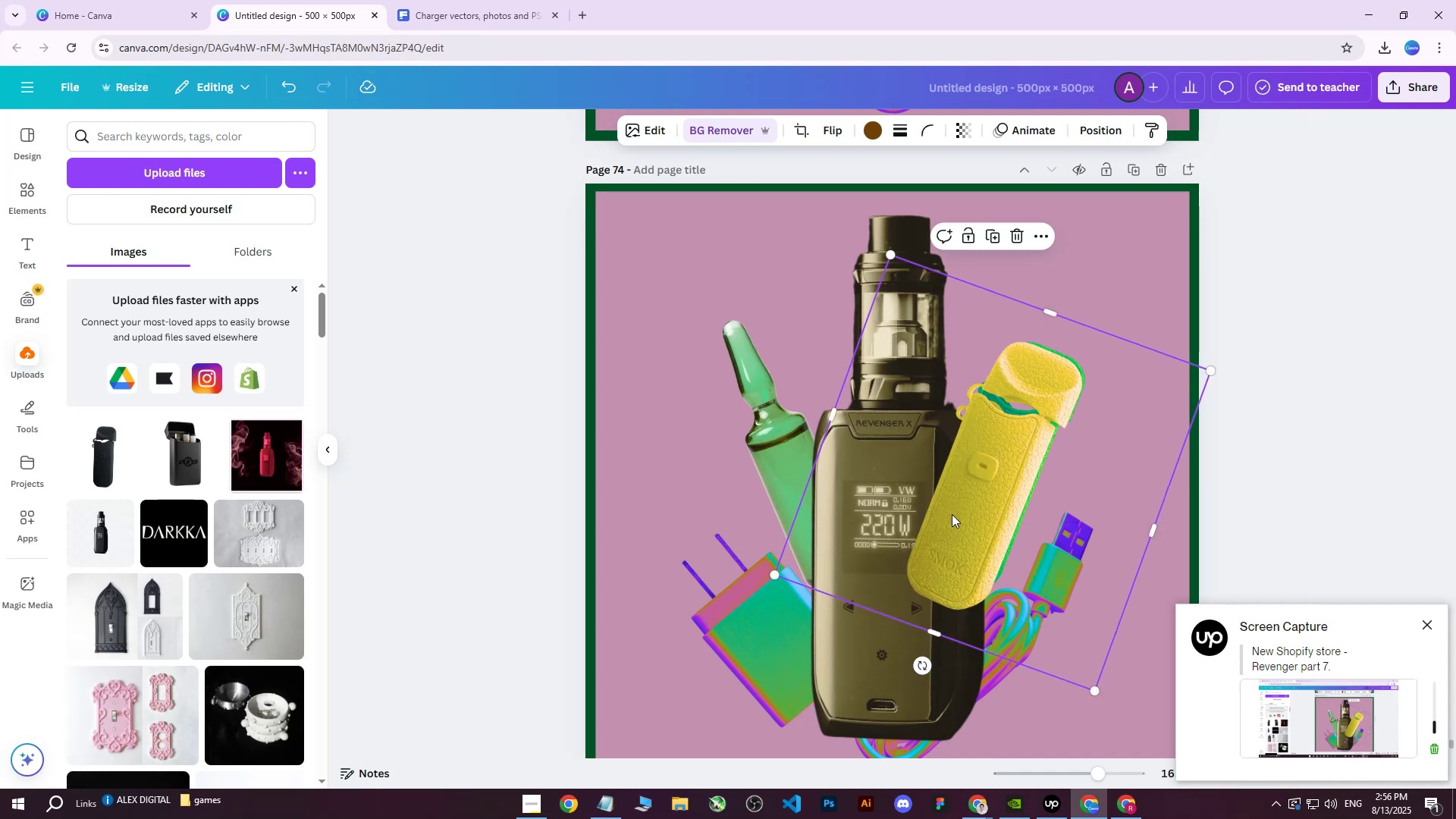 
left_click_drag(start_coordinate=[970, 507], to_coordinate=[976, 501])
 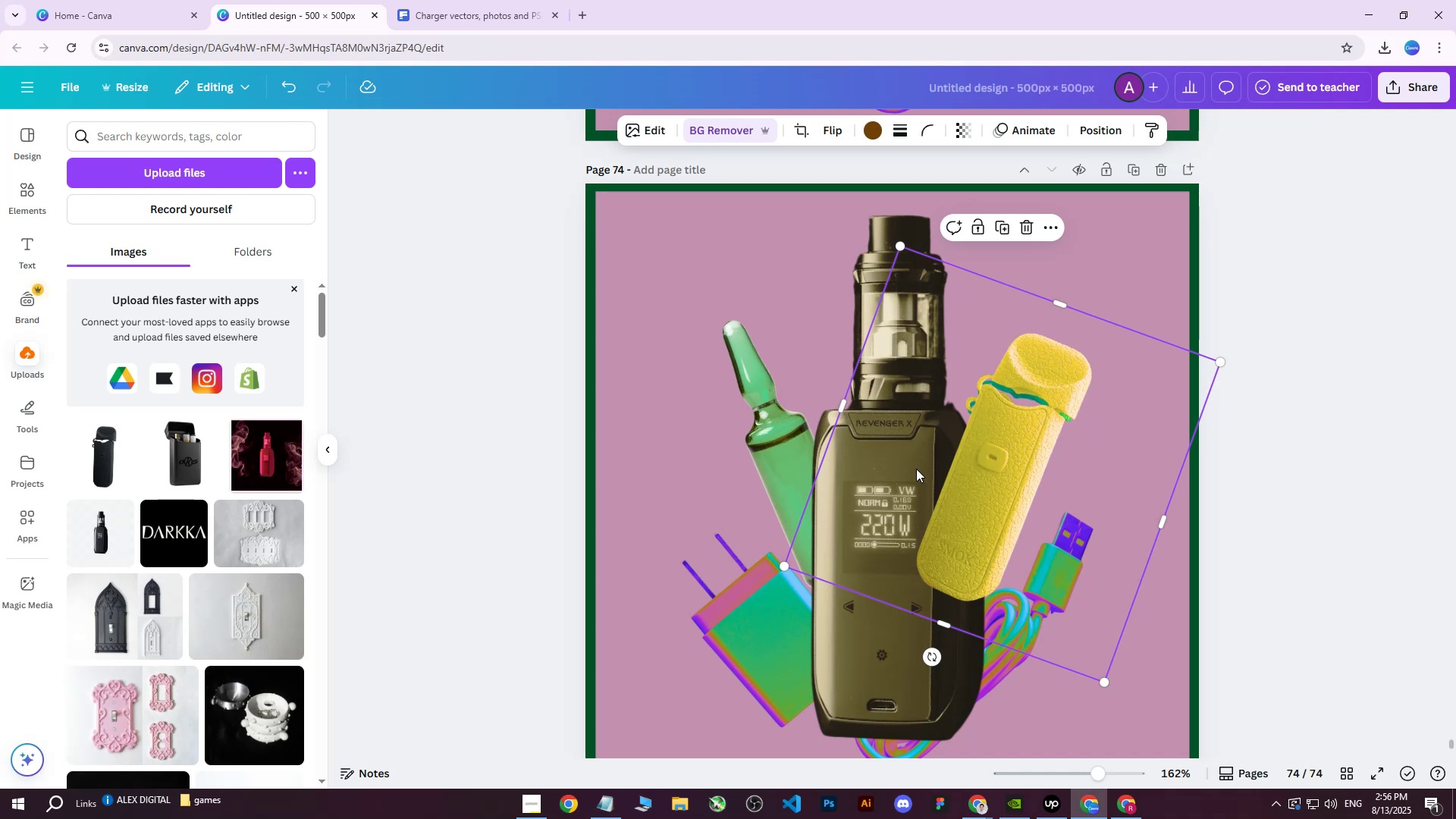 
wait(14.04)
 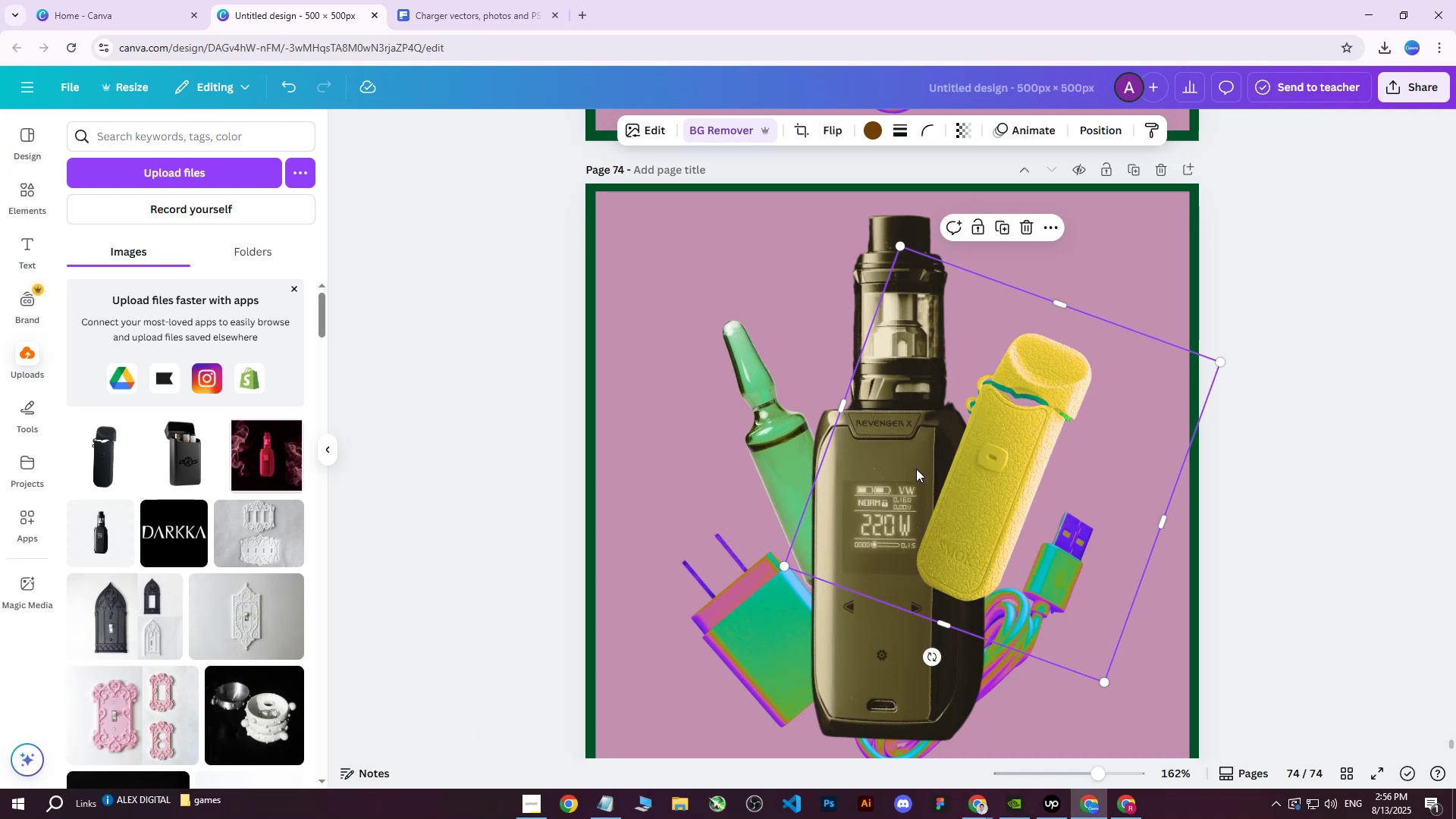 
left_click([1345, 766])
 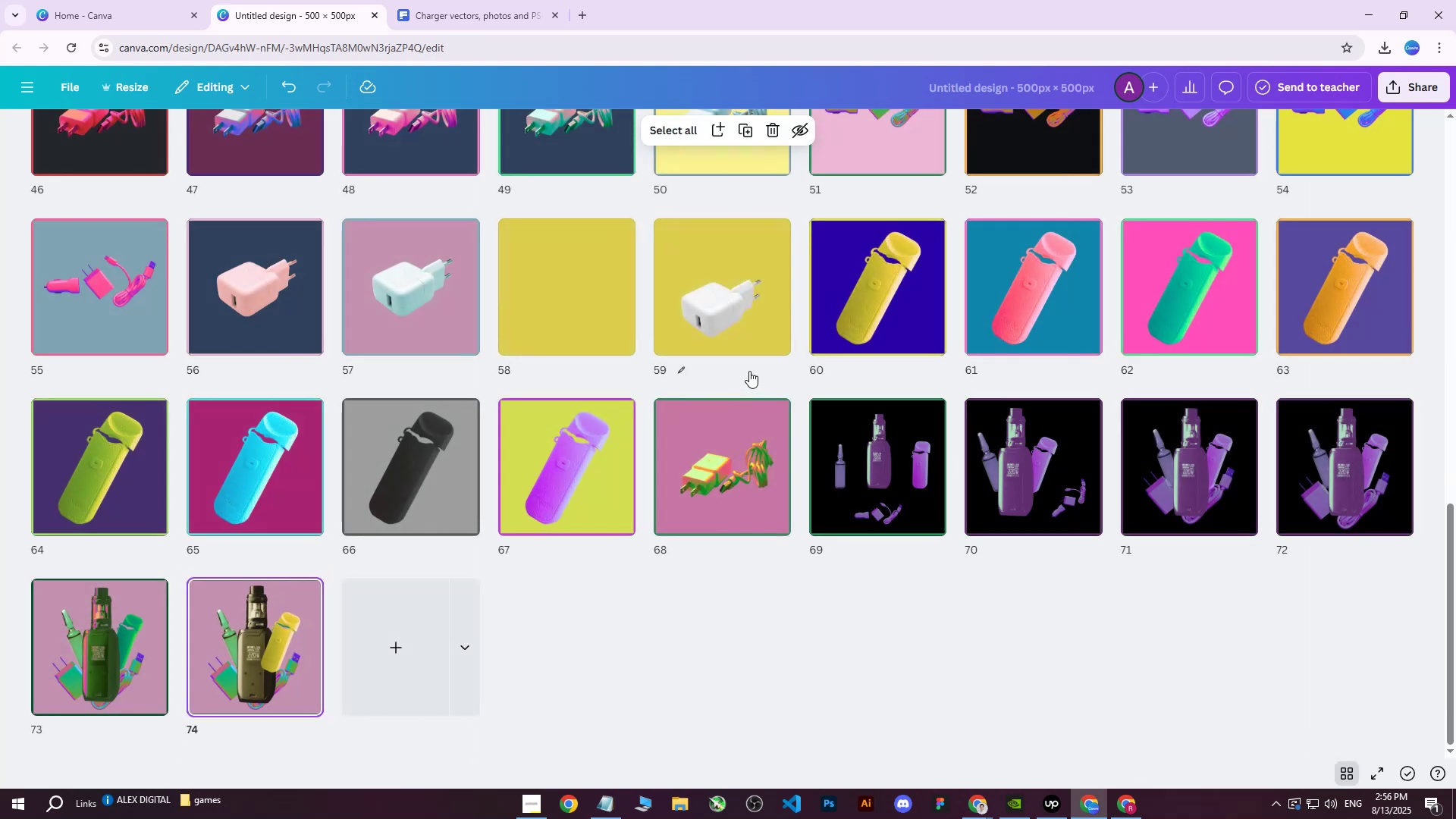 
scroll: coordinate [265, 449], scroll_direction: up, amount: 12.0
 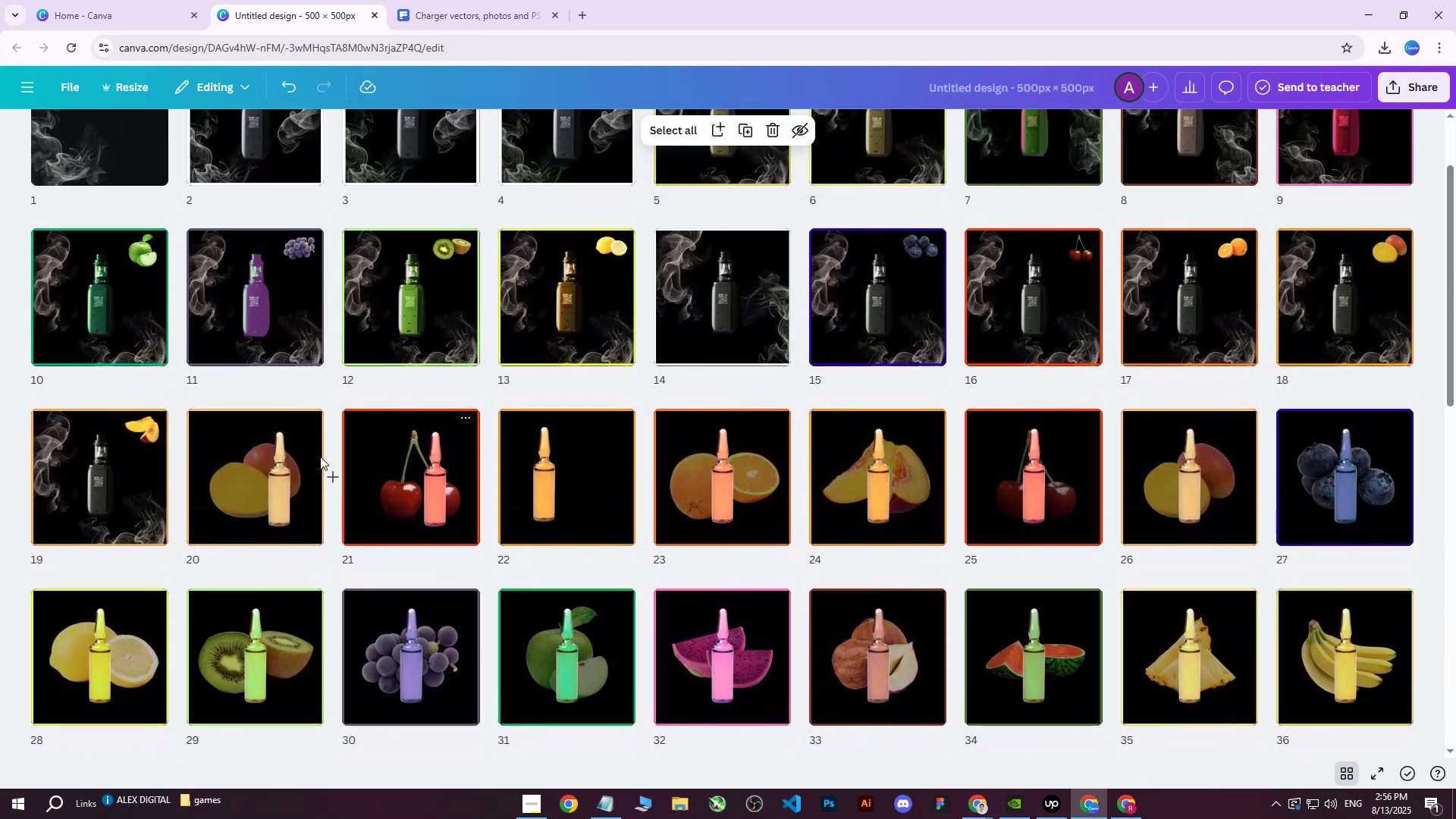 
scroll: coordinate [221, 482], scroll_direction: none, amount: 0.0
 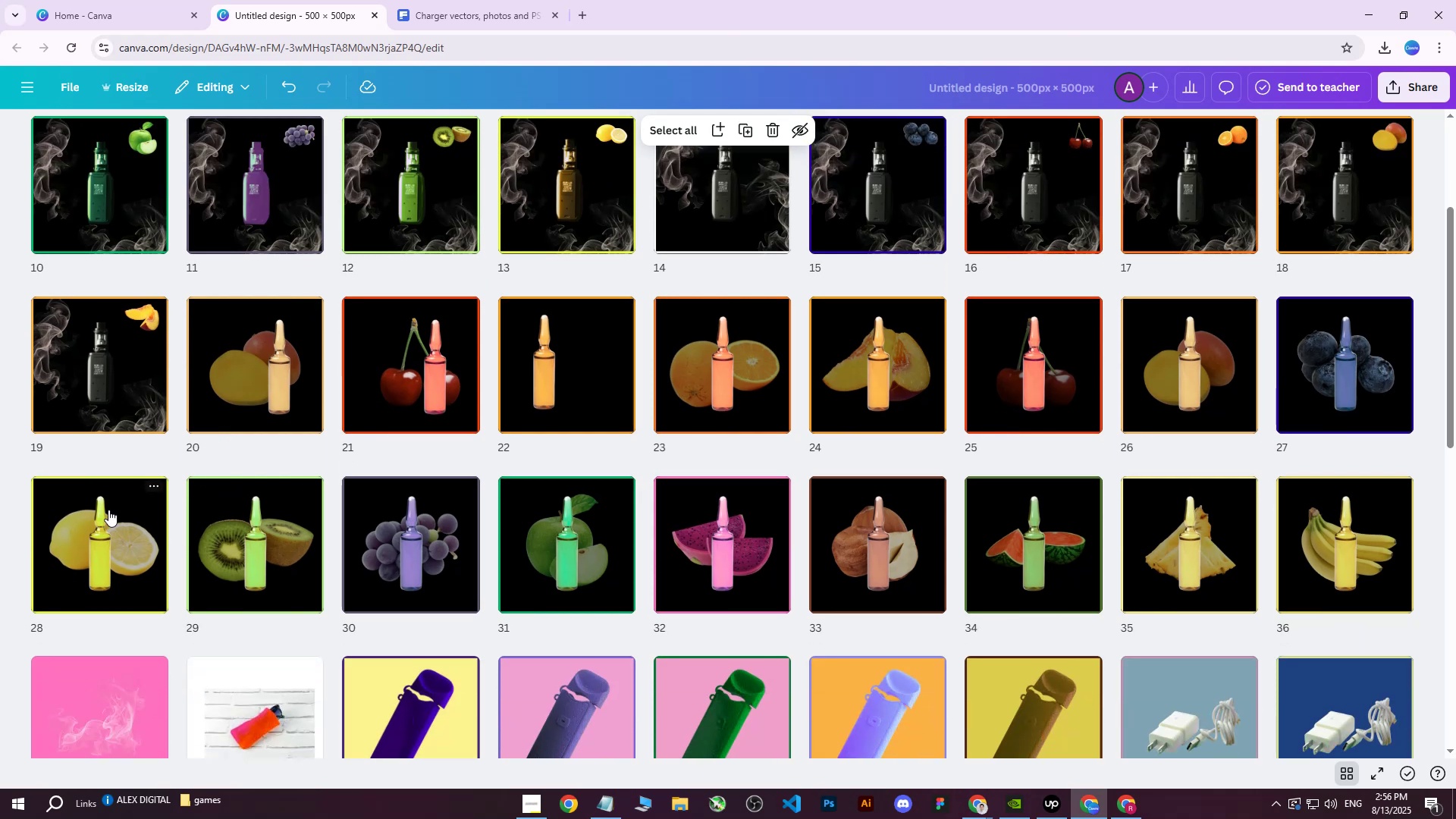 
left_click([108, 511])
 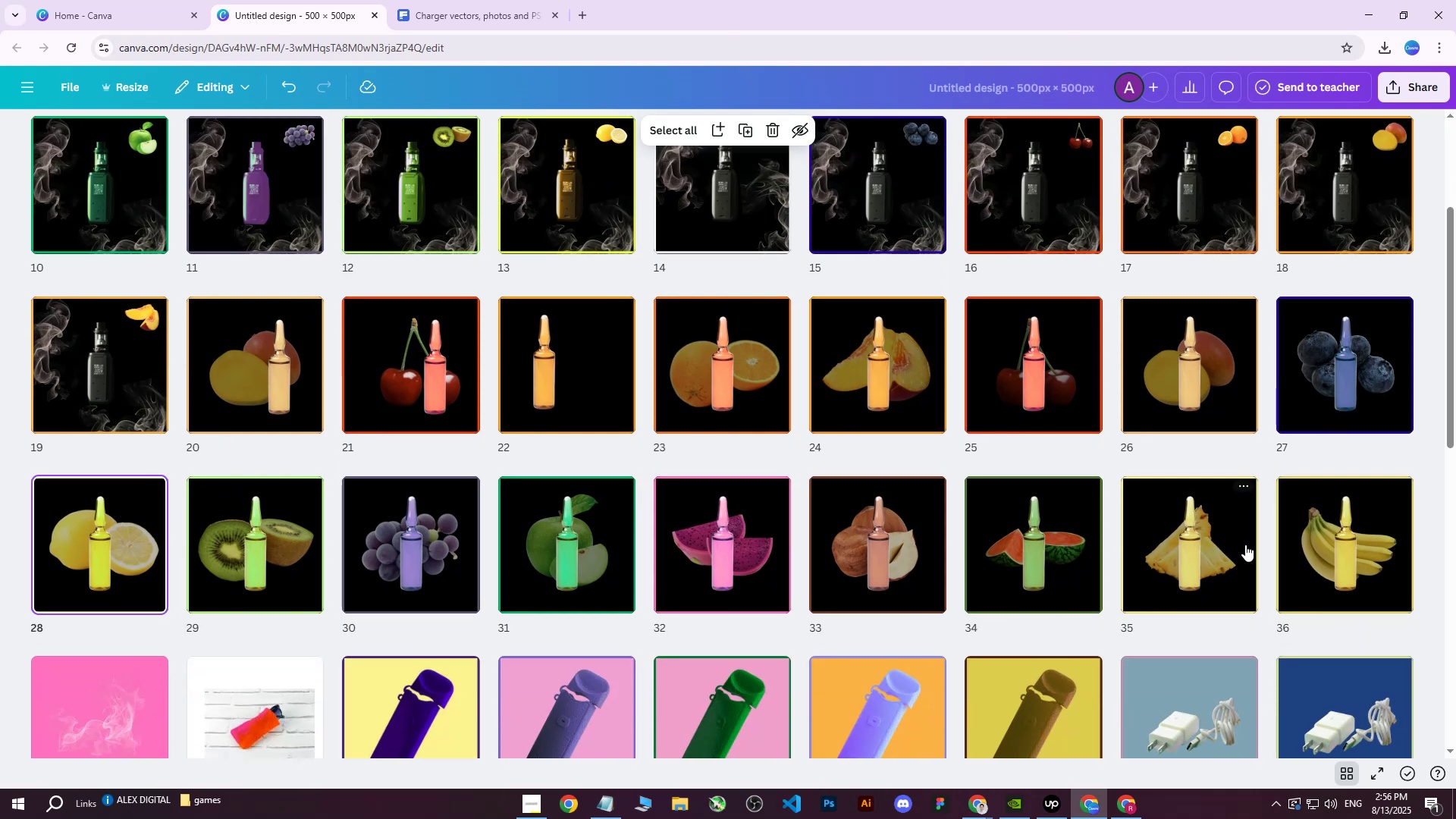 
left_click([1209, 549])
 